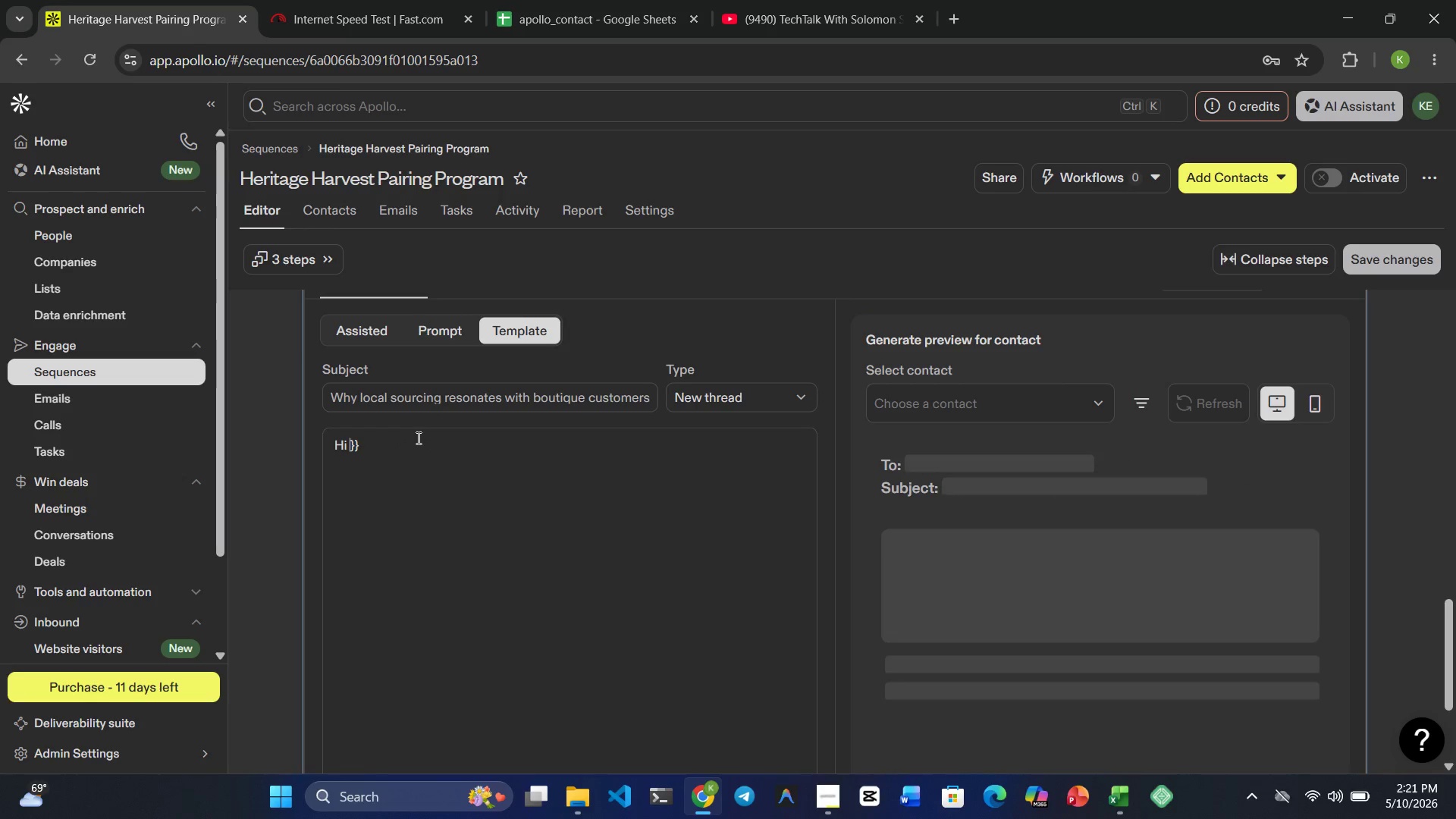 
type({{first_name | there)
 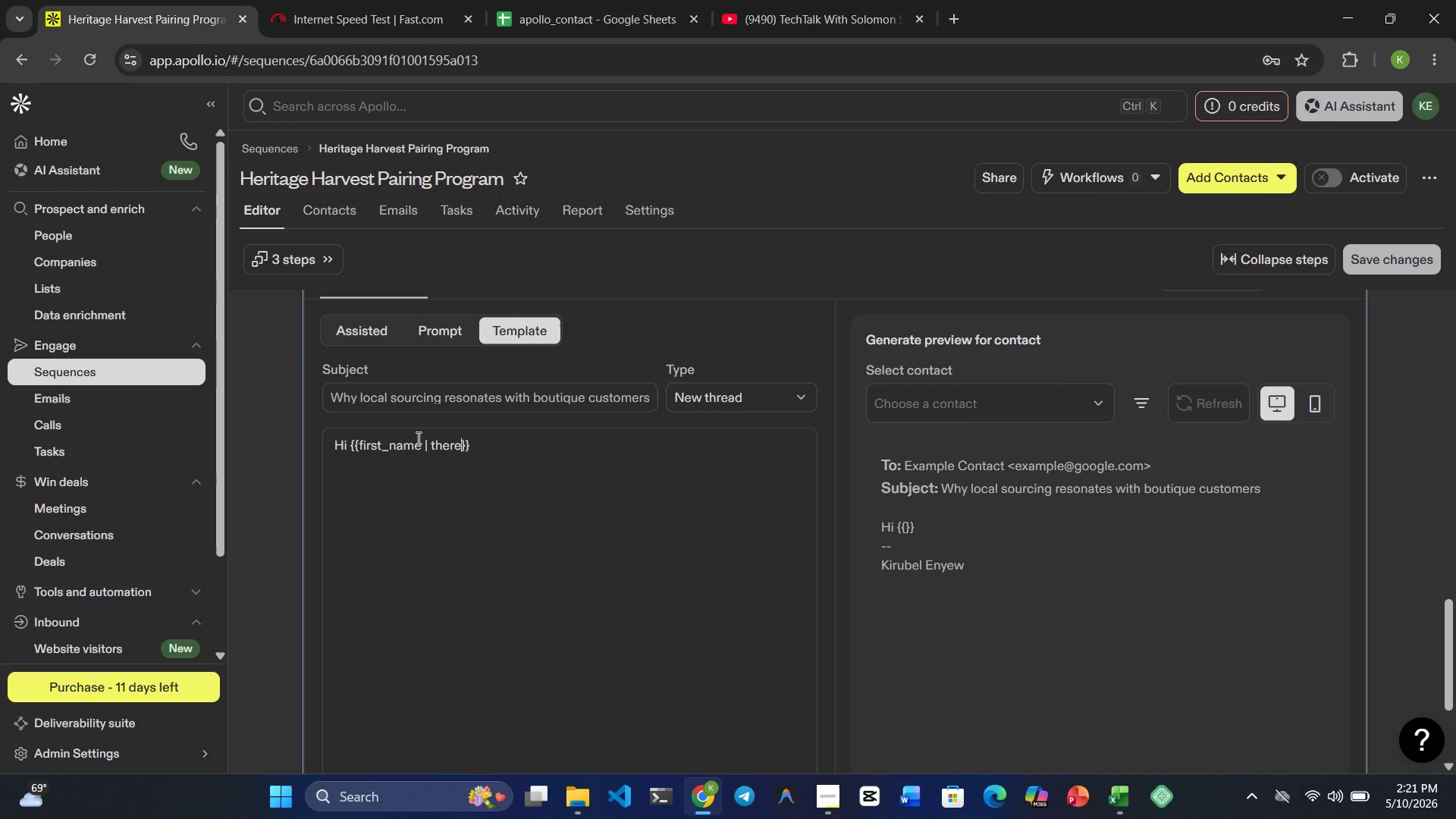 
key(ArrowRight)
 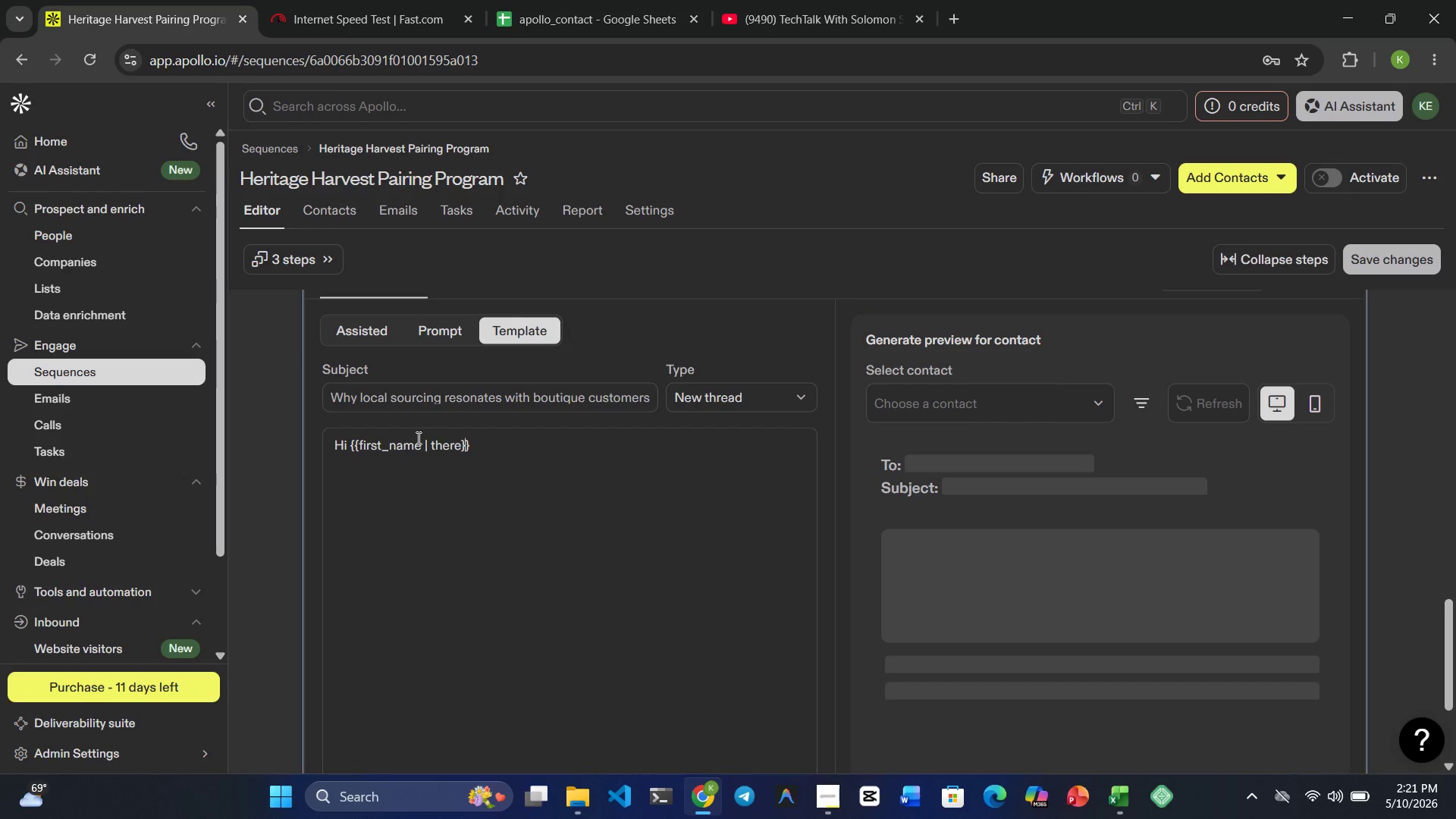 
key(ArrowRight)
 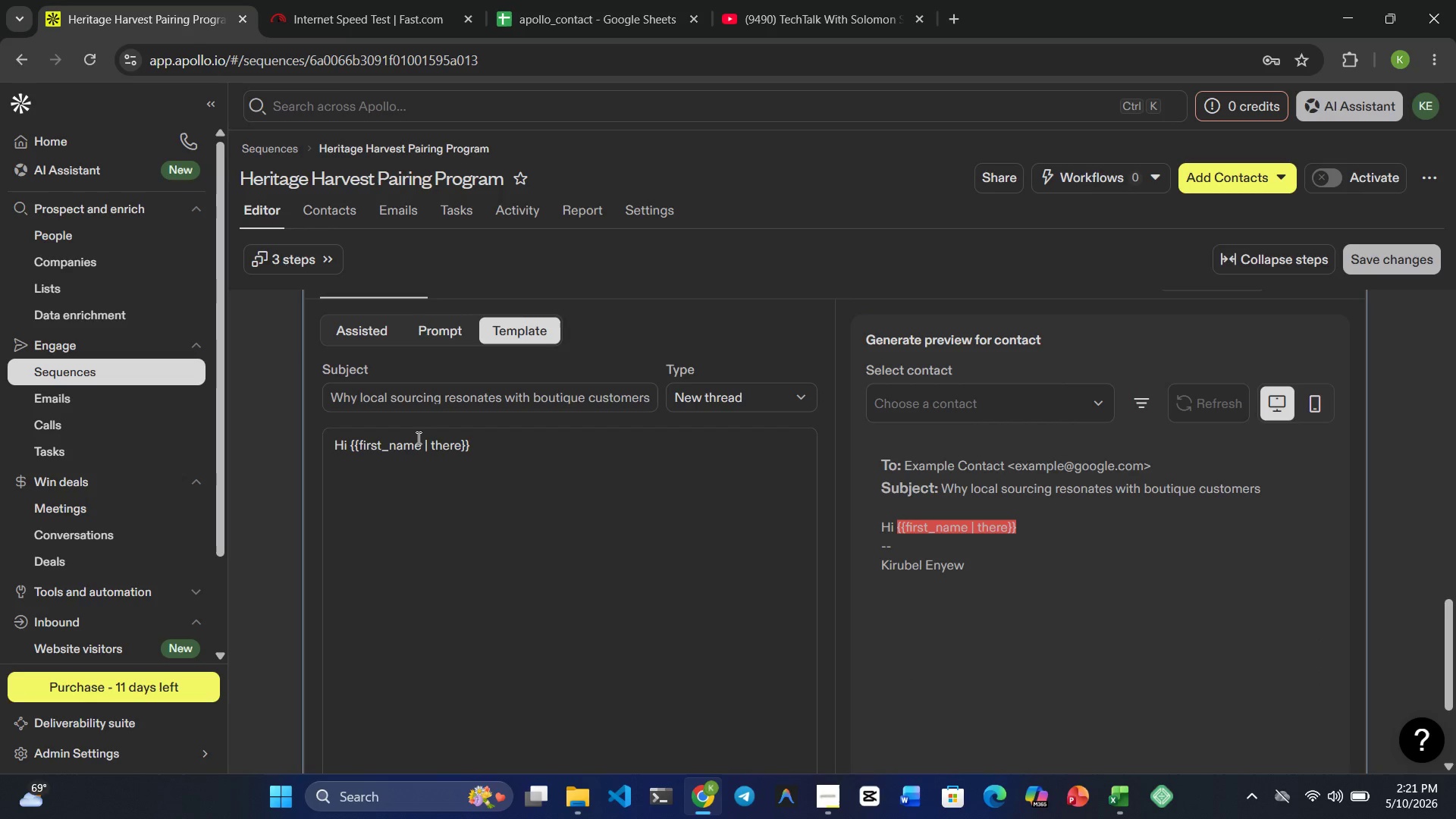 
key(Comma)
 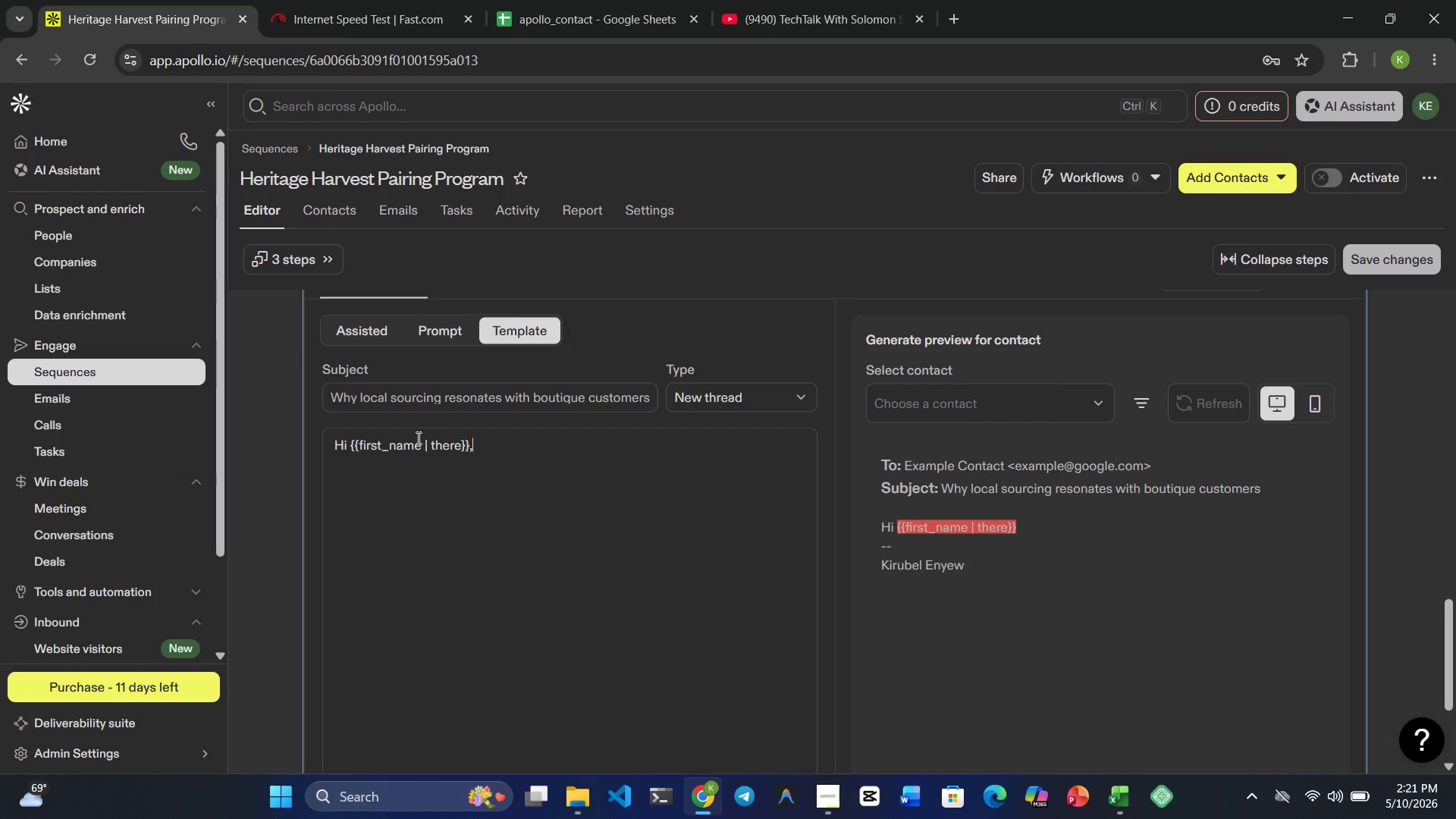 
key(Enter)
 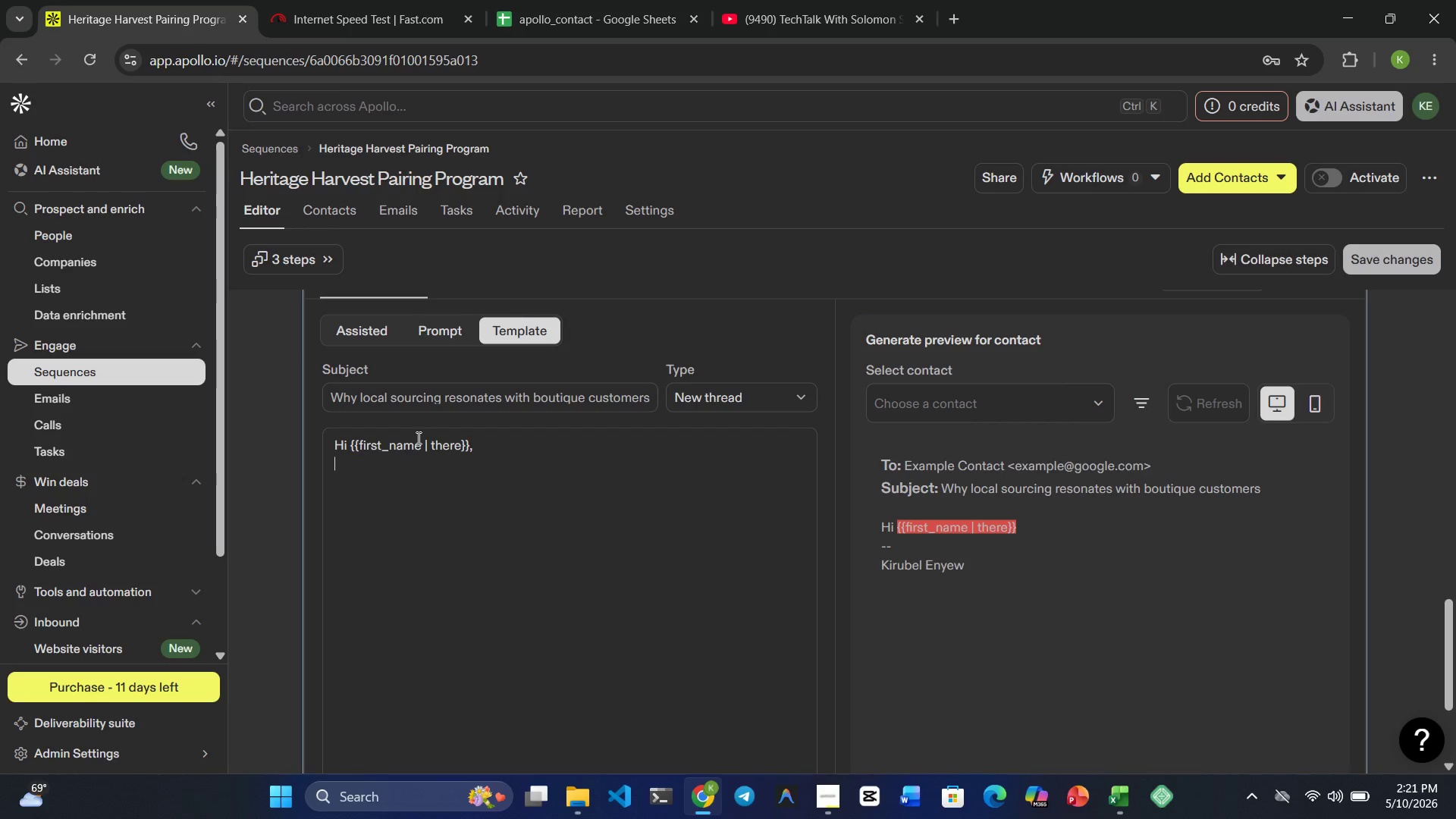 
key(Enter)
 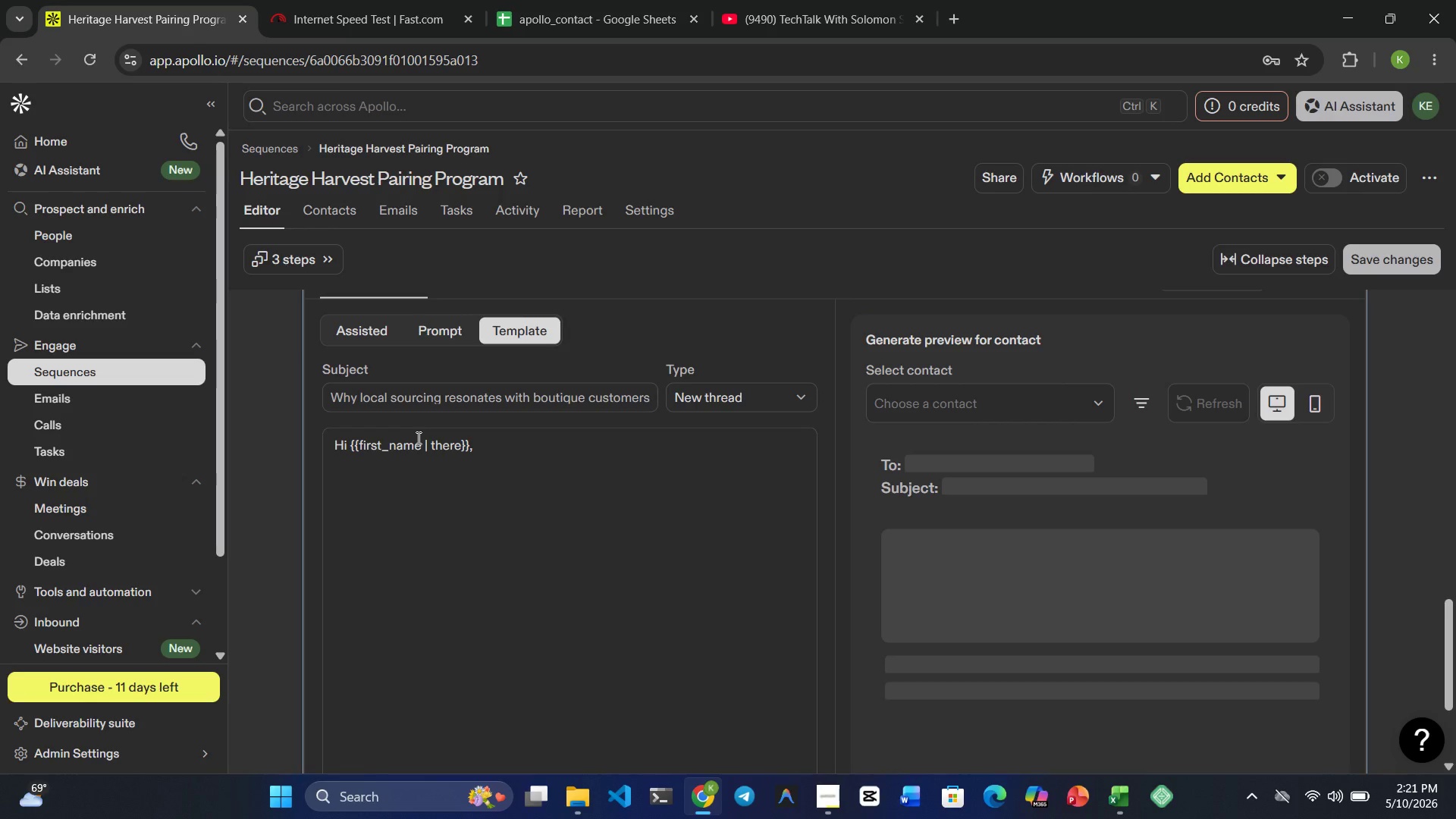 
type(One of the biggest trends )
 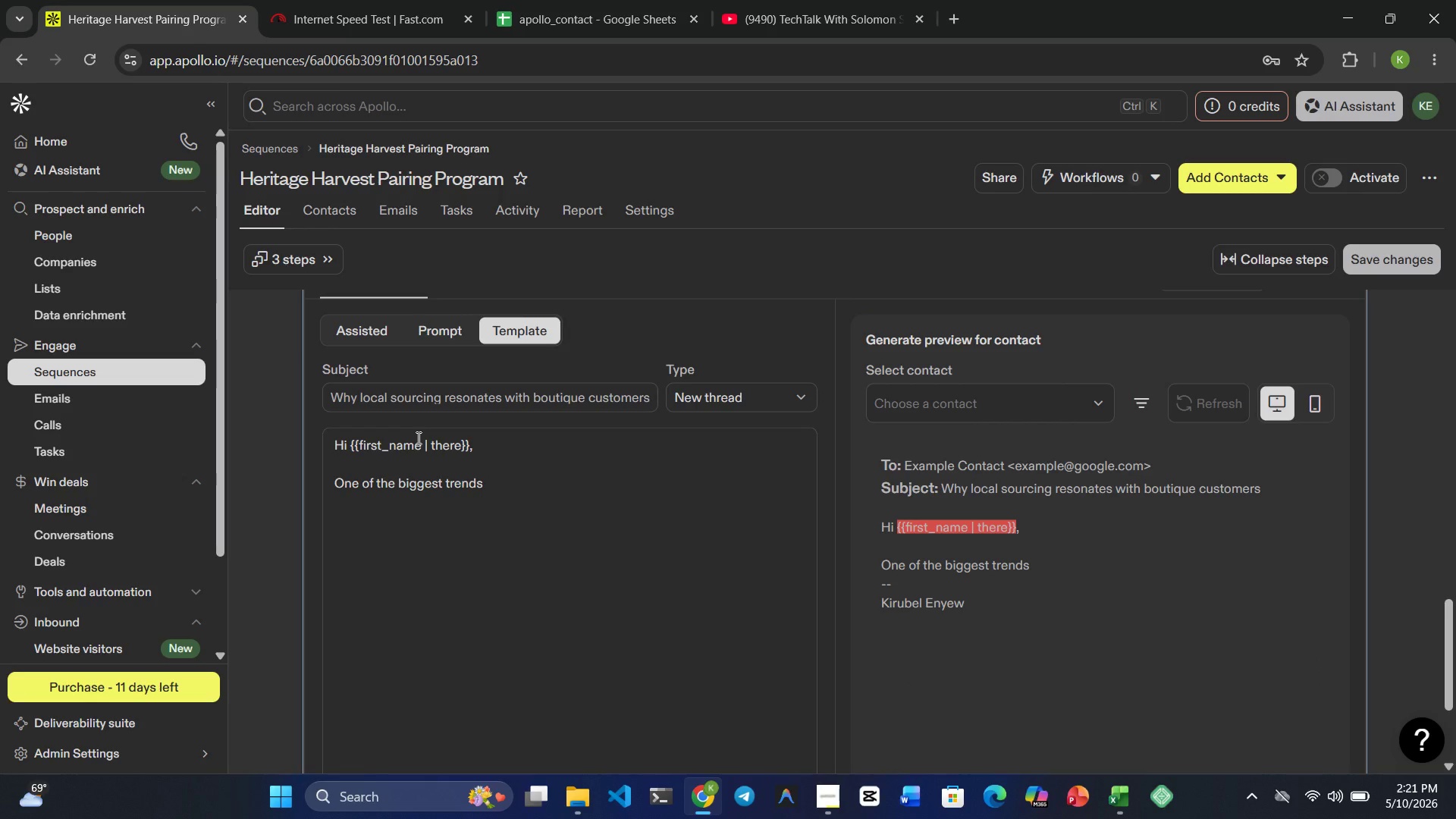 
type(we're a)
key(Backspace)
type(seeing amng )
 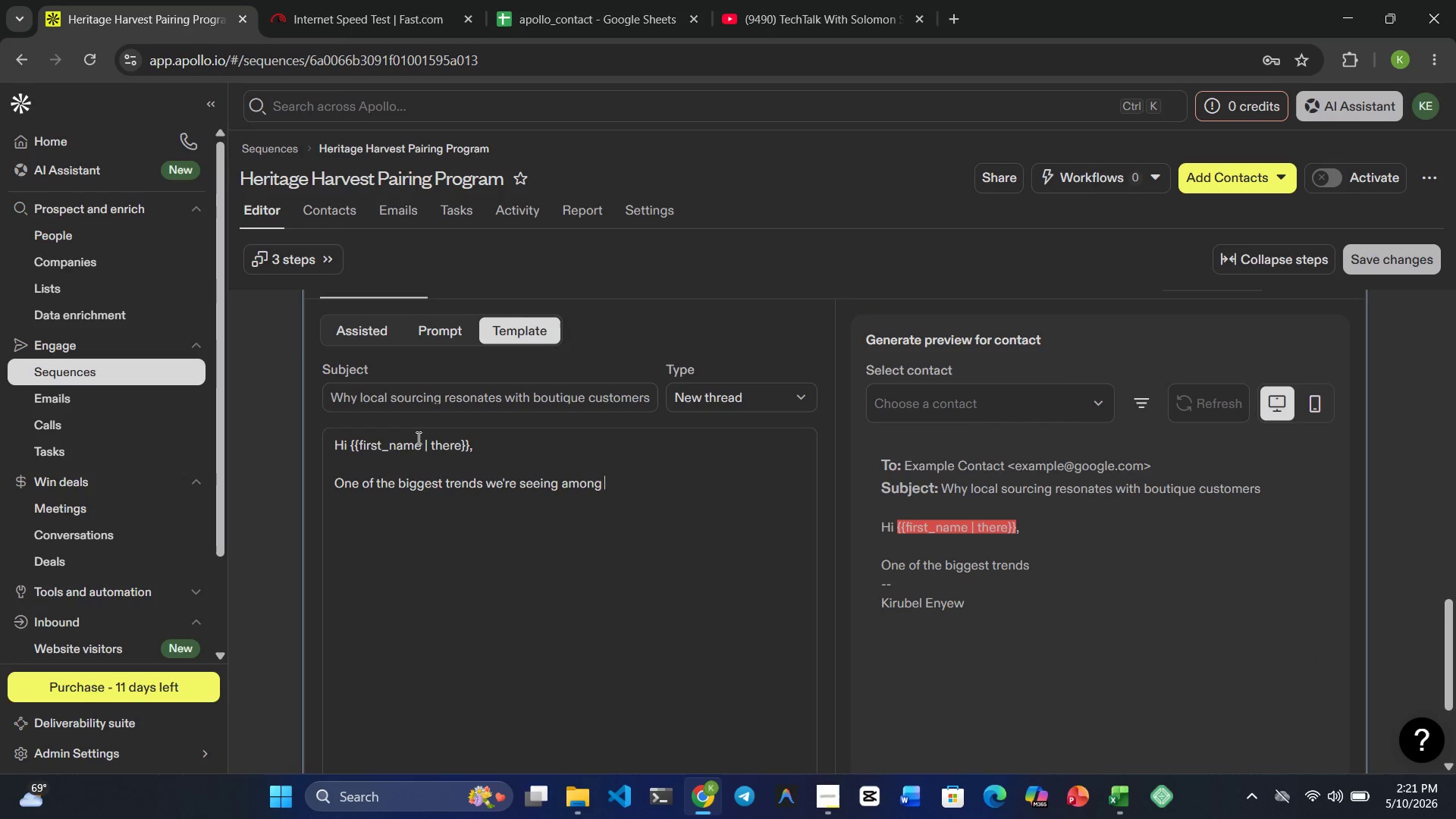 
hold_key(key=O, duration=0.31)
 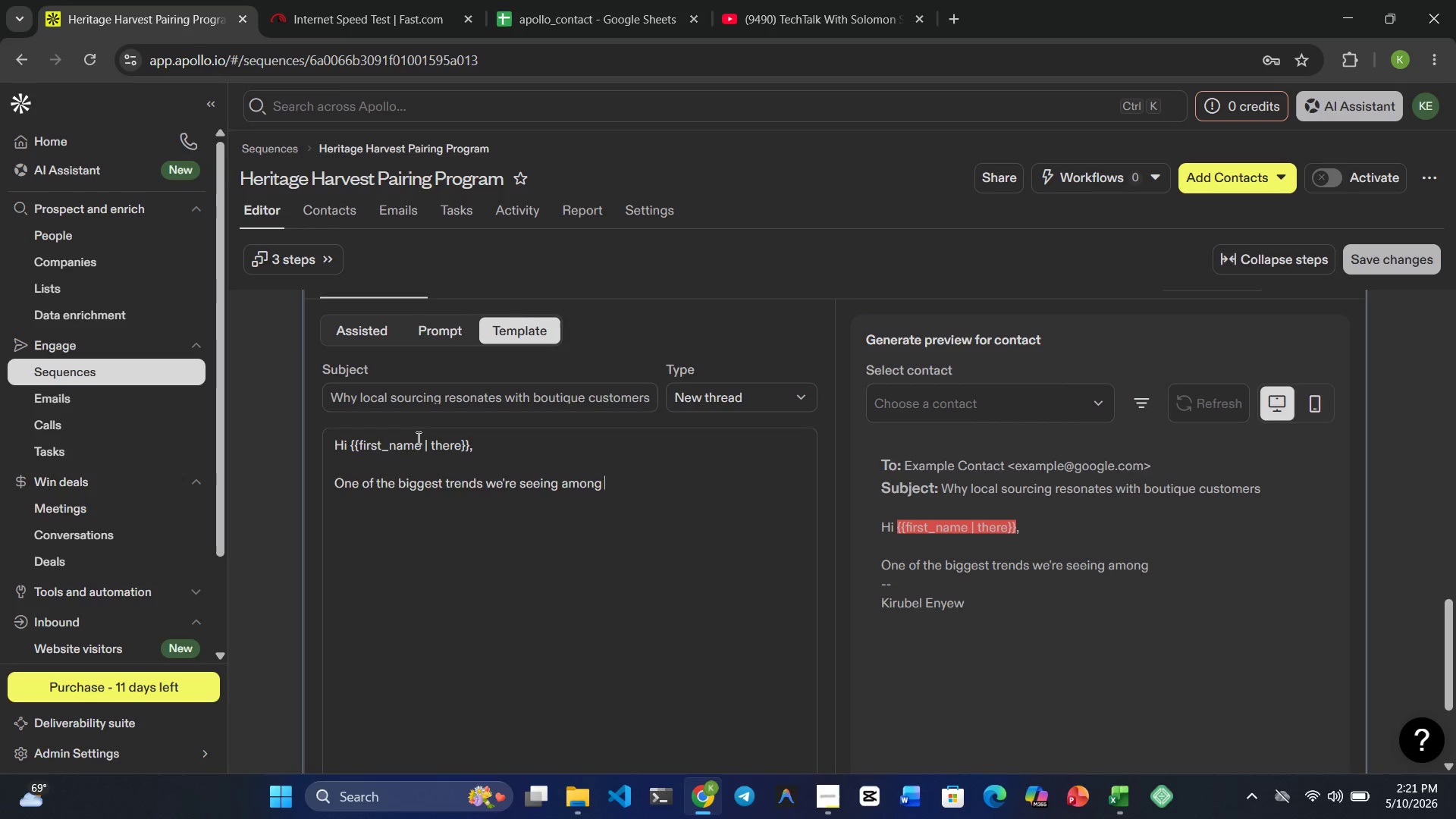 
wait(6.5)
 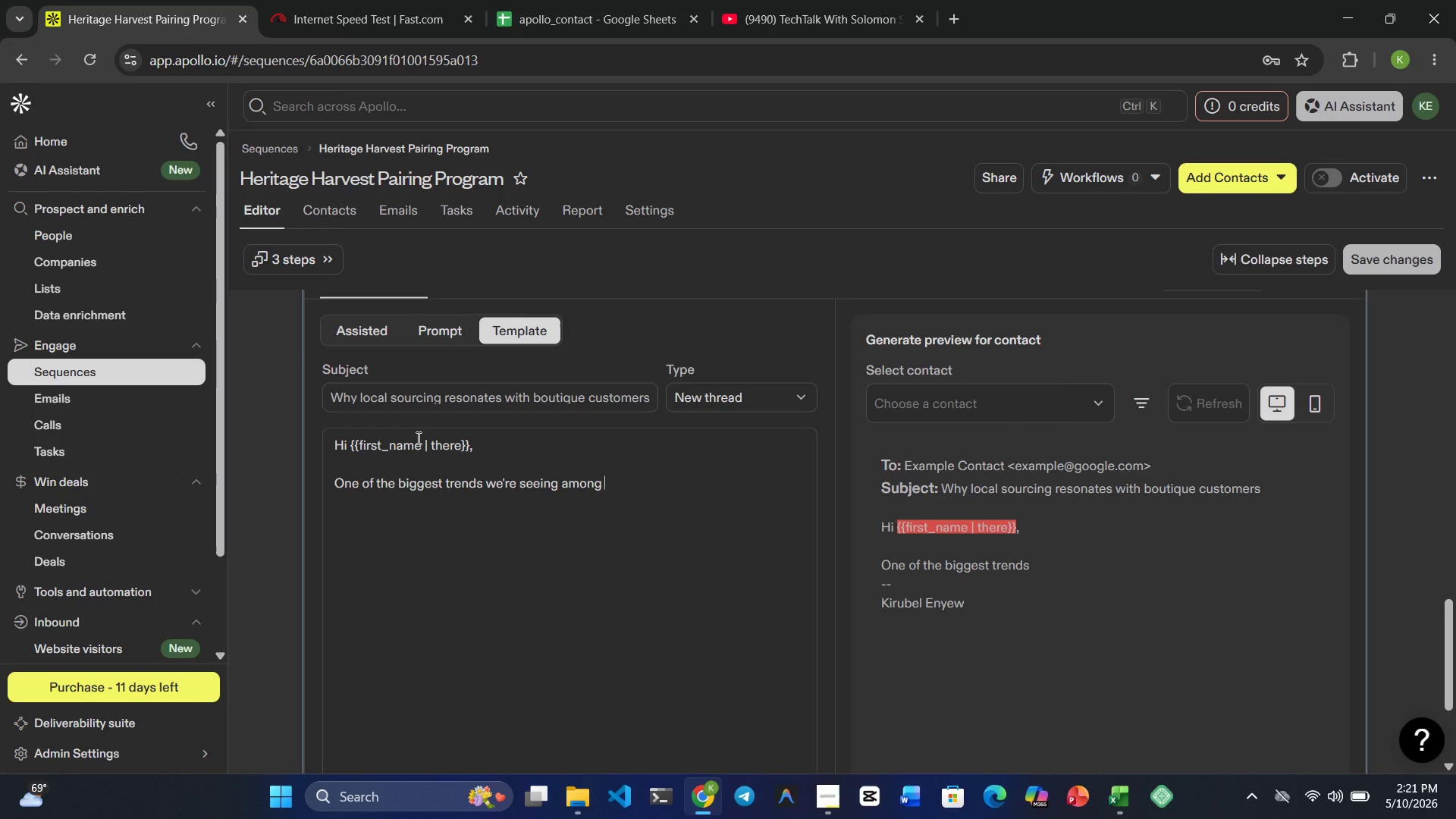 
type(specialty retailers )
 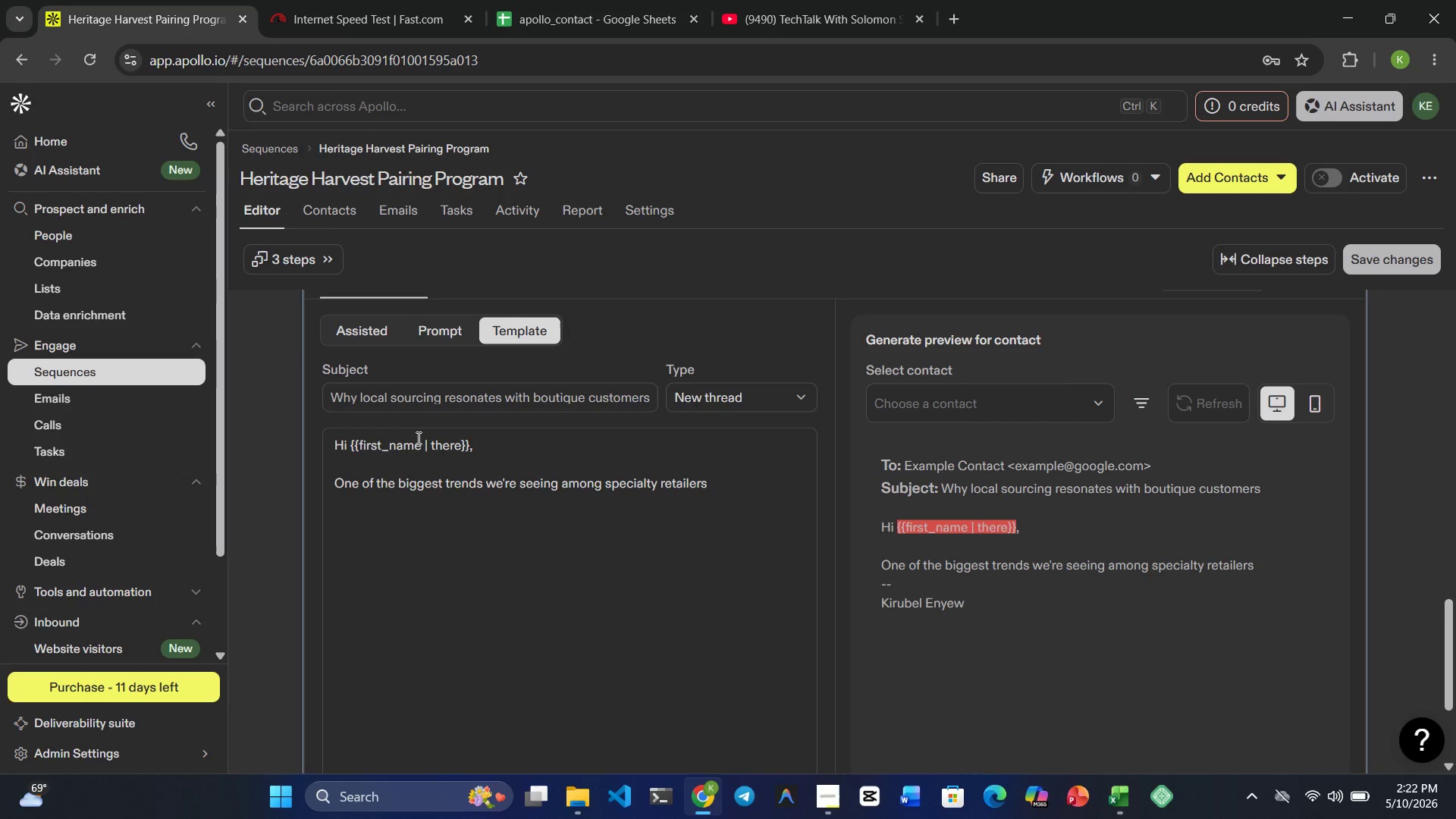 
wait(8.11)
 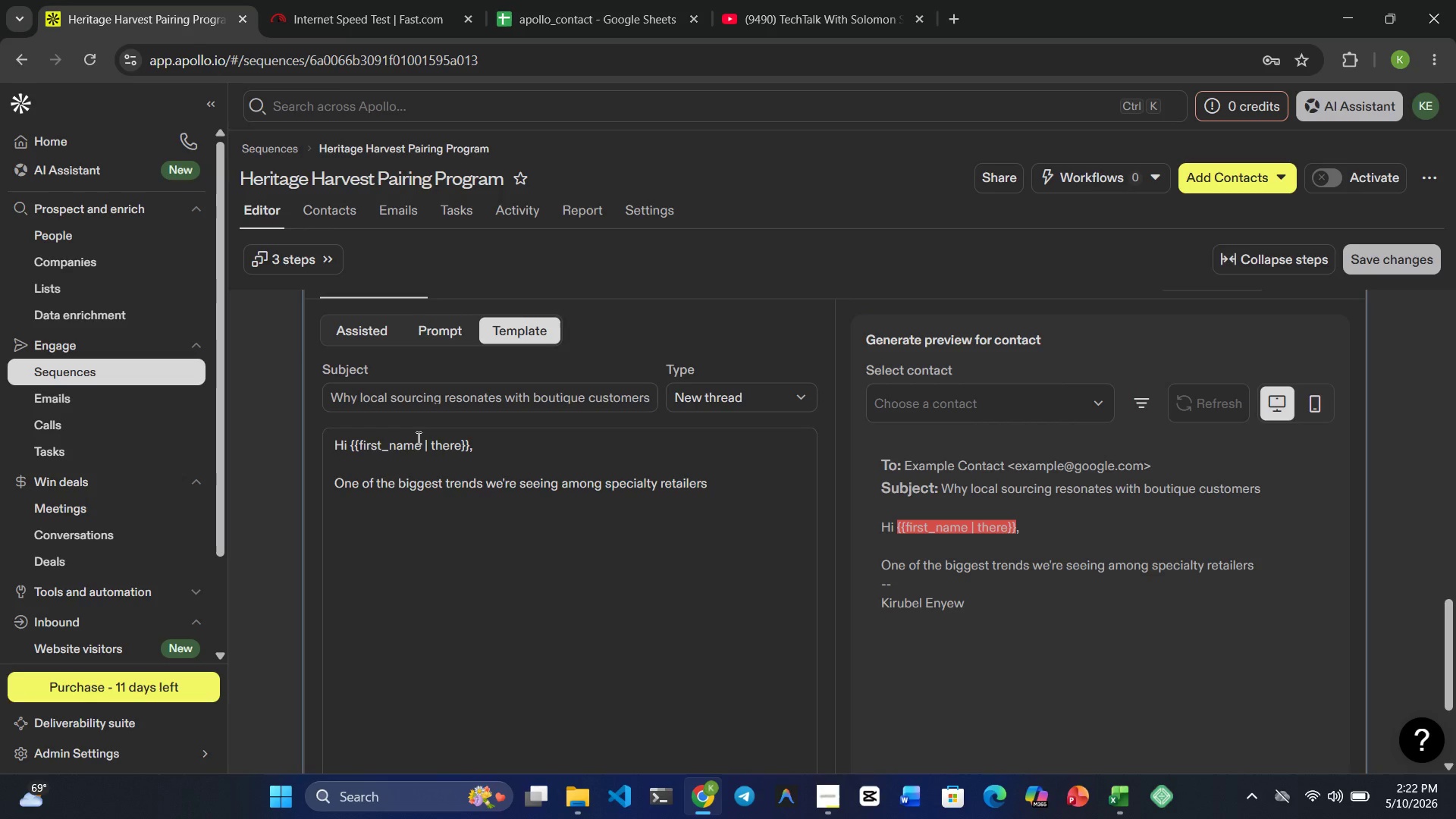 
type(is increased customer demand )
 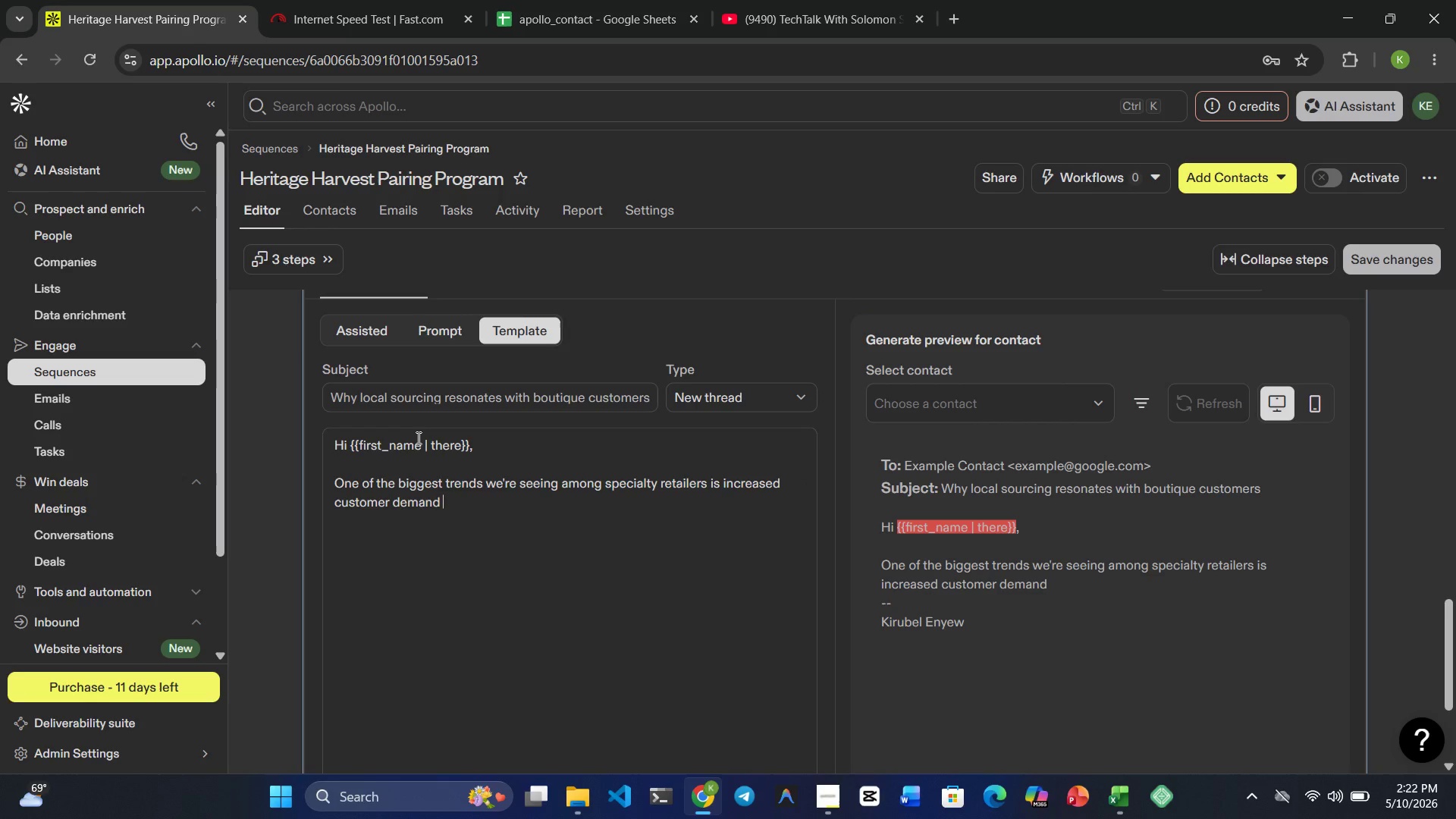 
wait(6.16)
 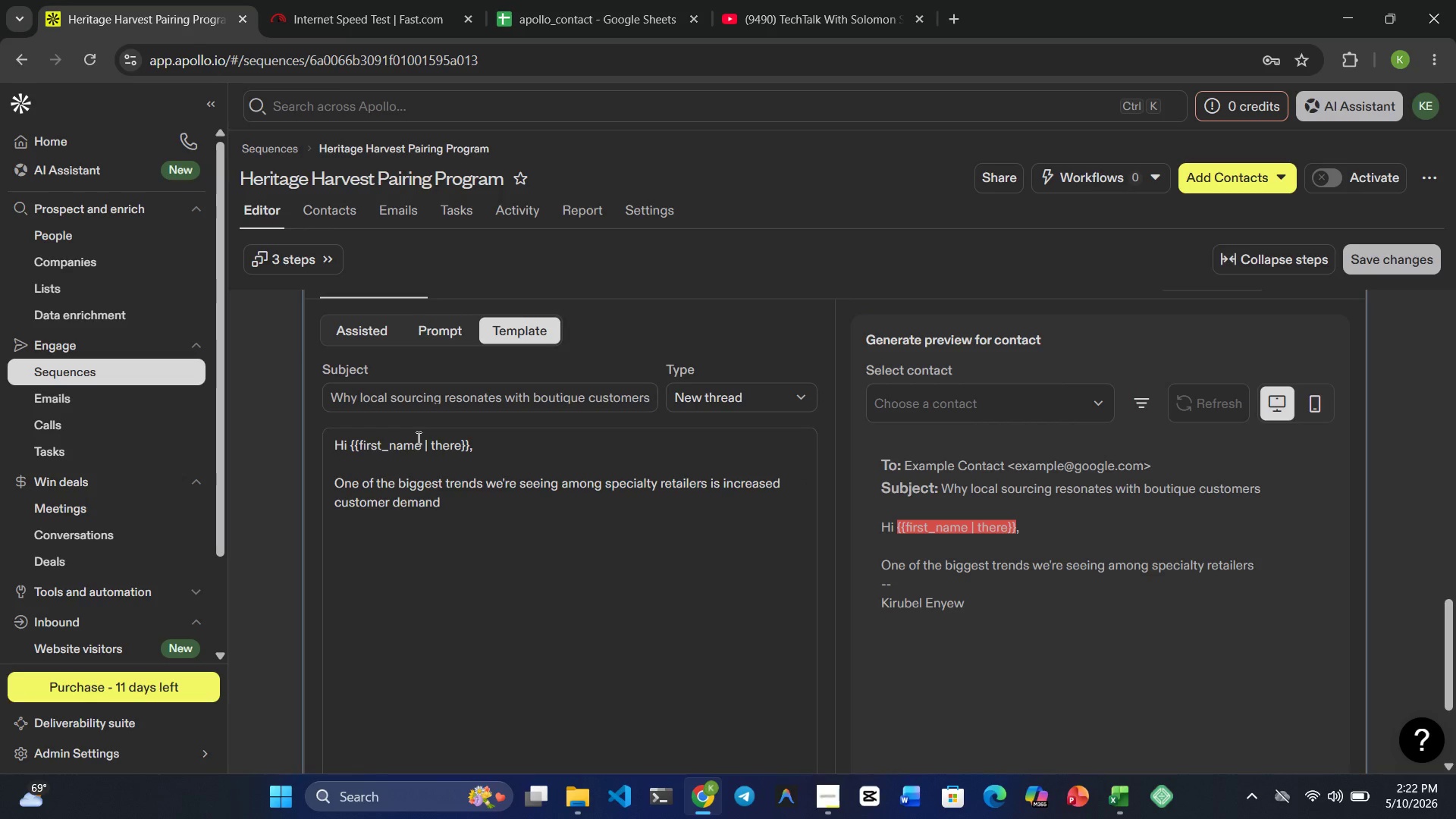 
type(for locally sourced )
 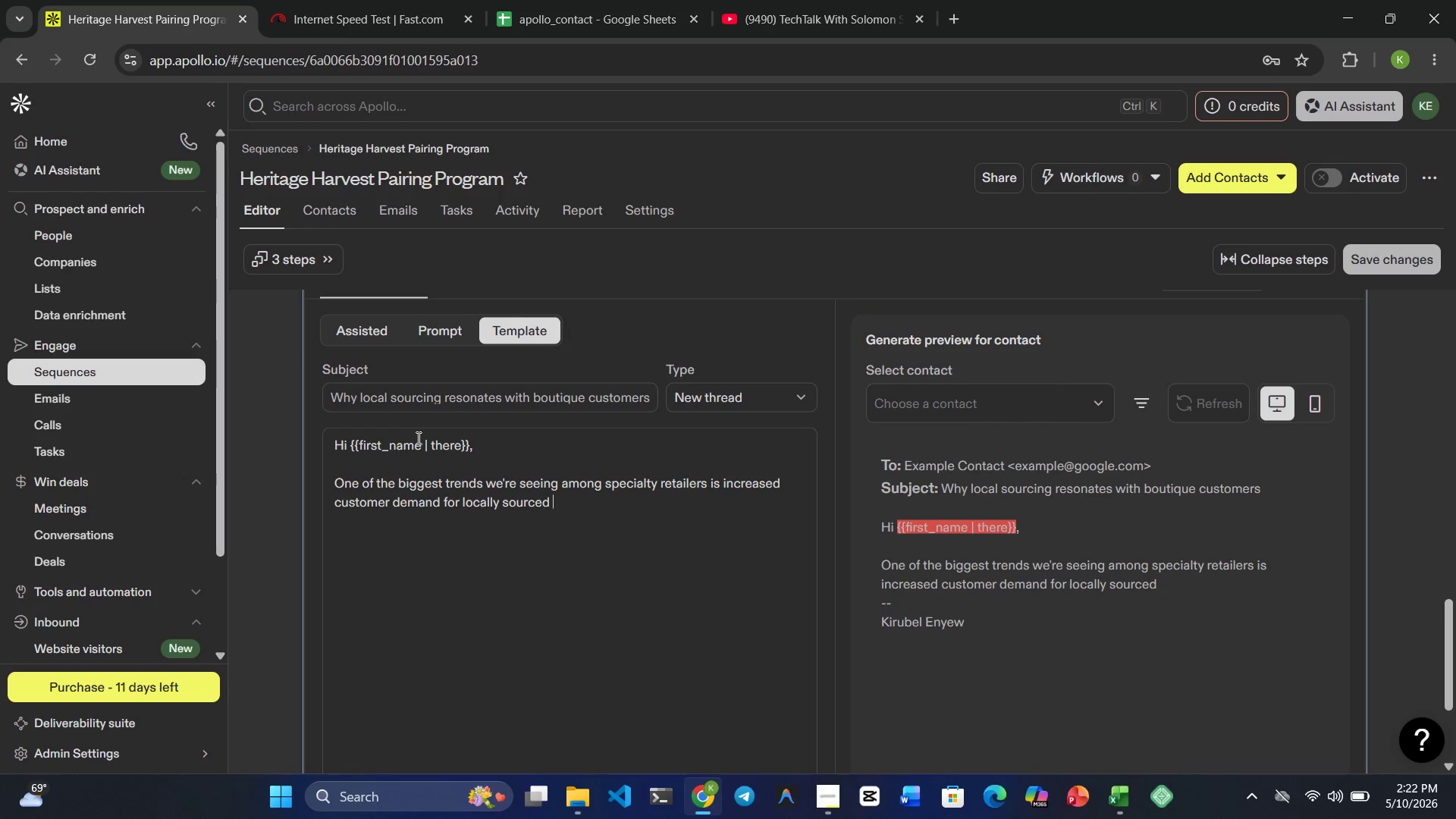 
key(Backspace)
type(, story-driven )
 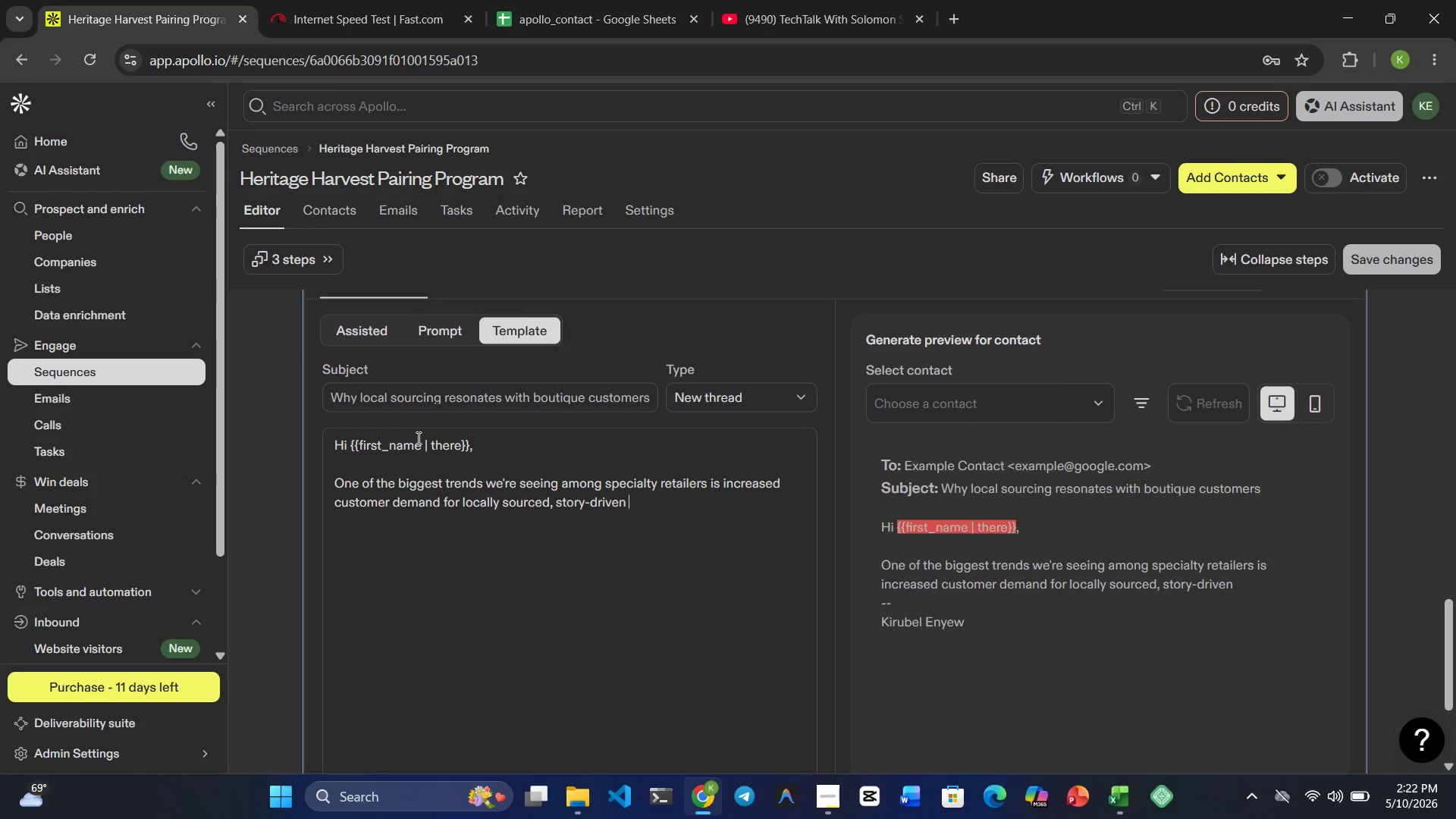 
type(products tht)
key(Backspace)
type(at feel curated rather that)
key(Backspace)
type(n )
 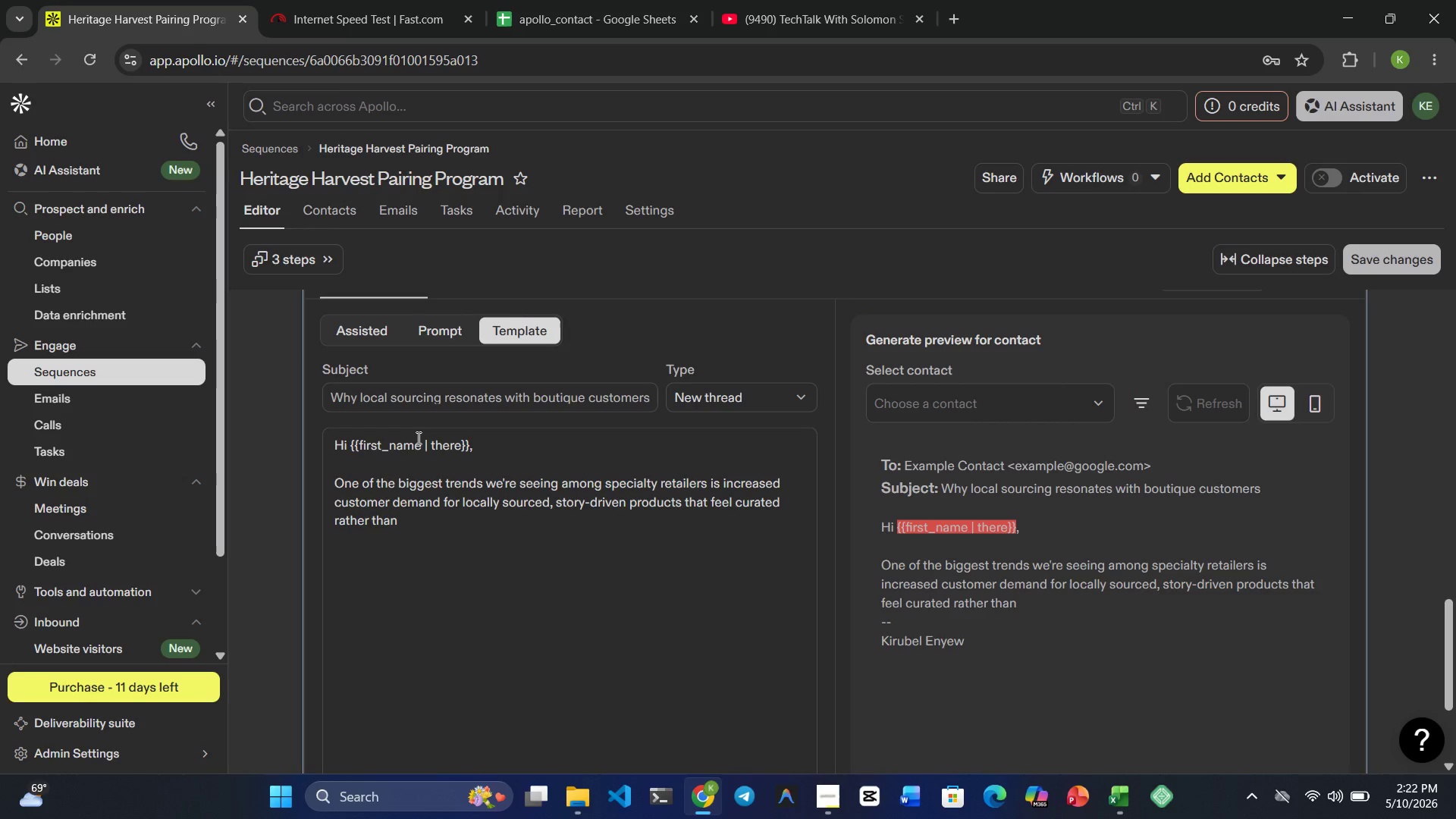 
type(mass-produced.)
 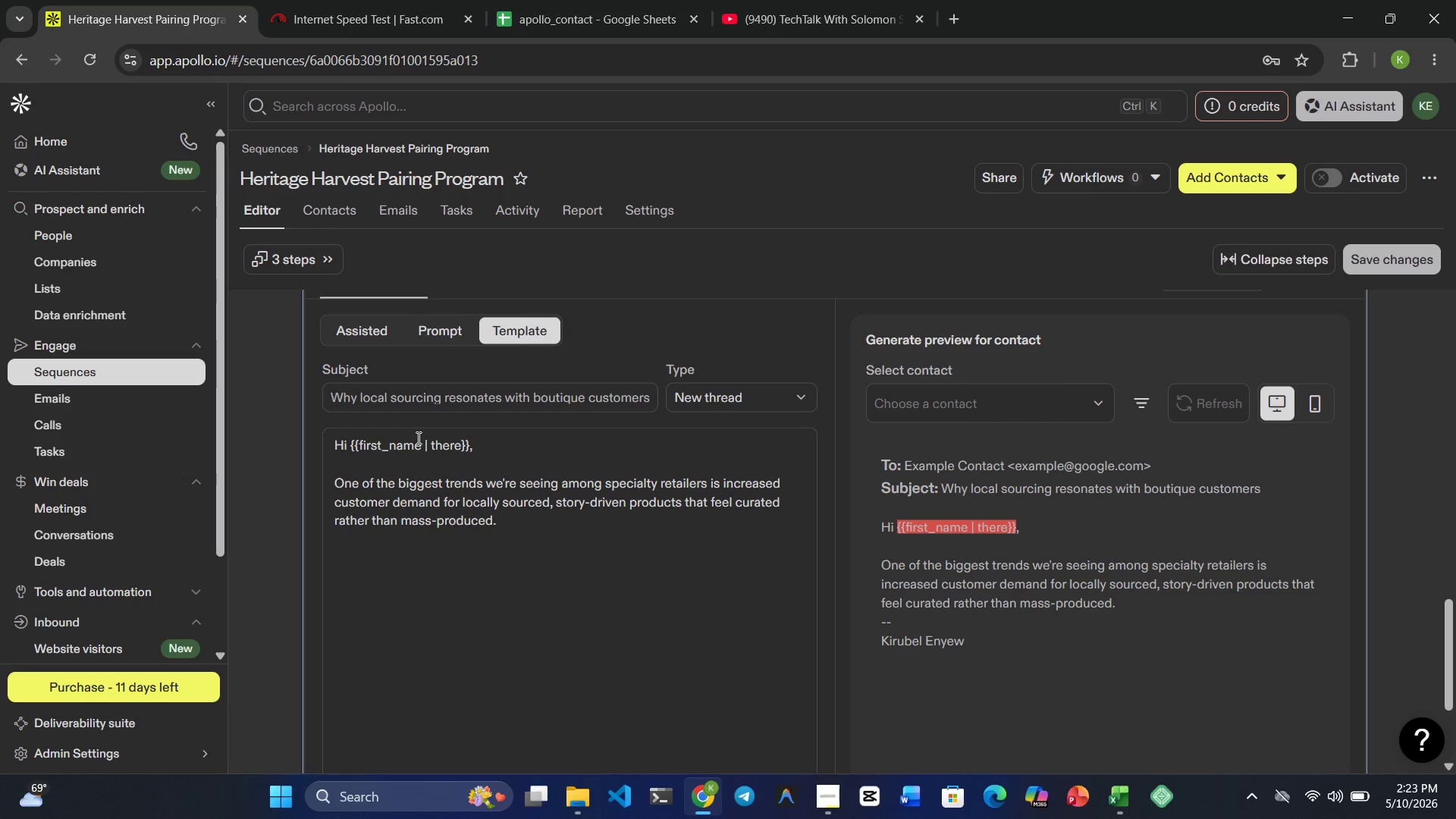 
wait(21.59)
 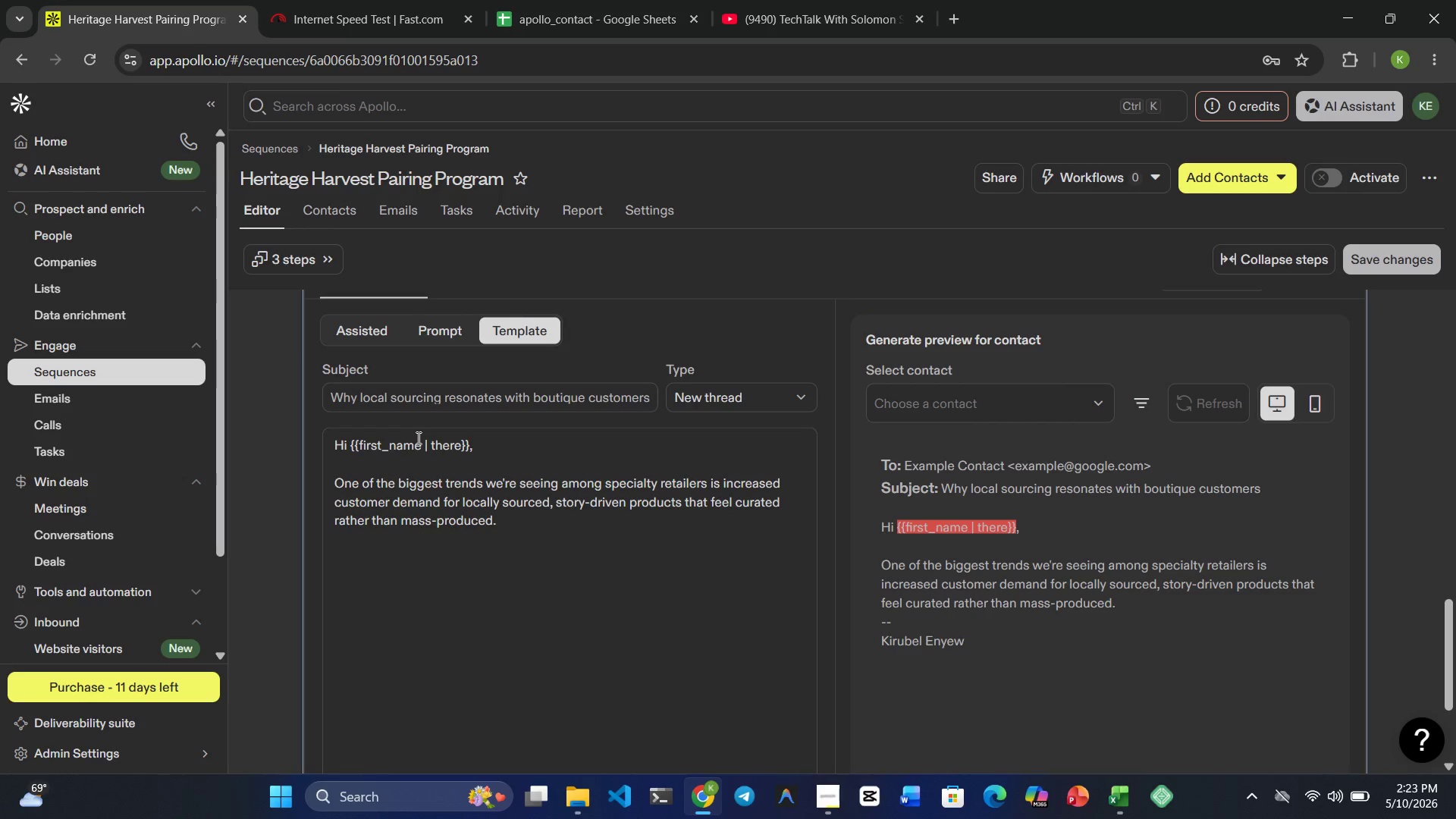 
key(Shift+Enter)
 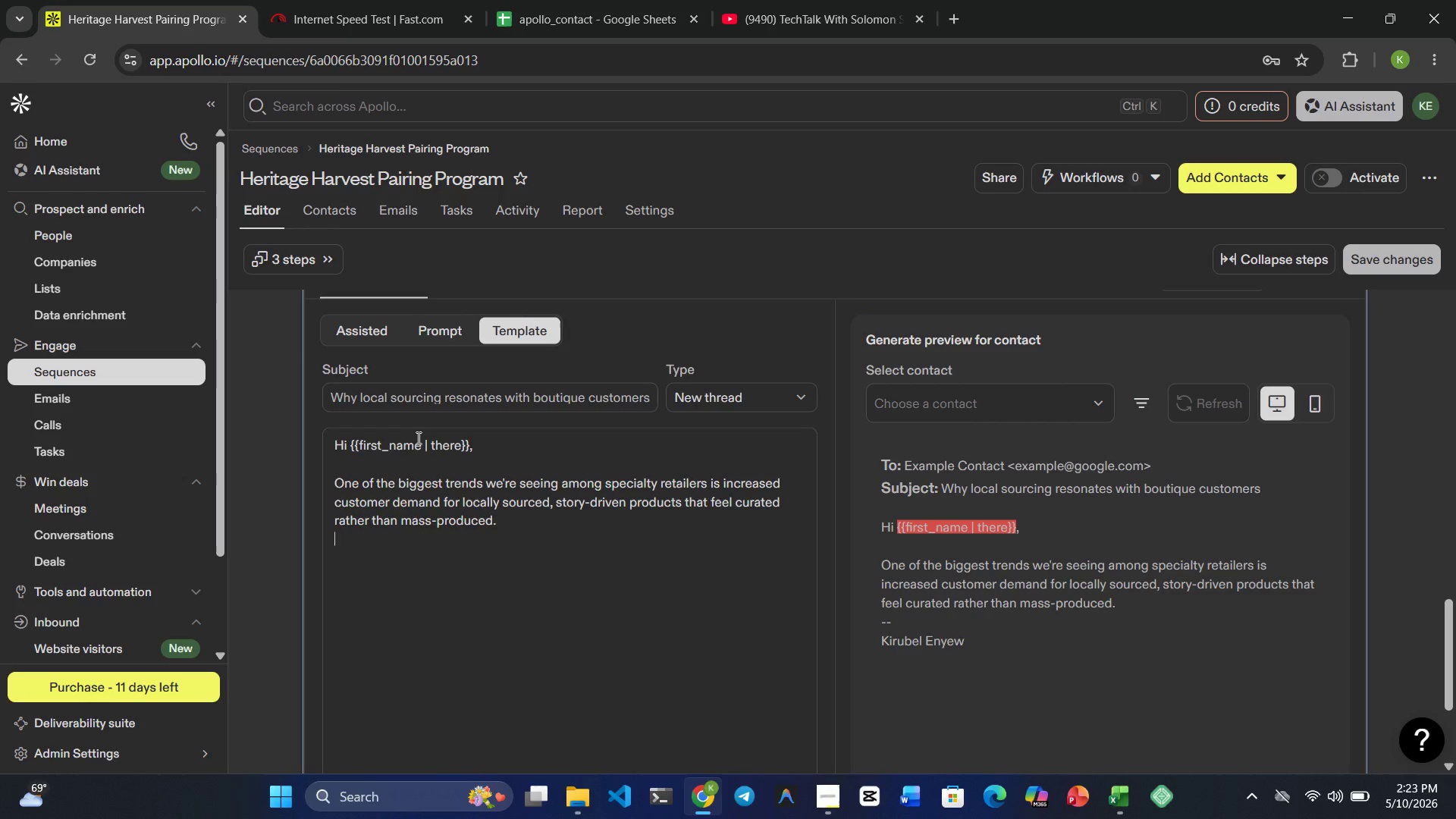 
key(Shift+Enter)
 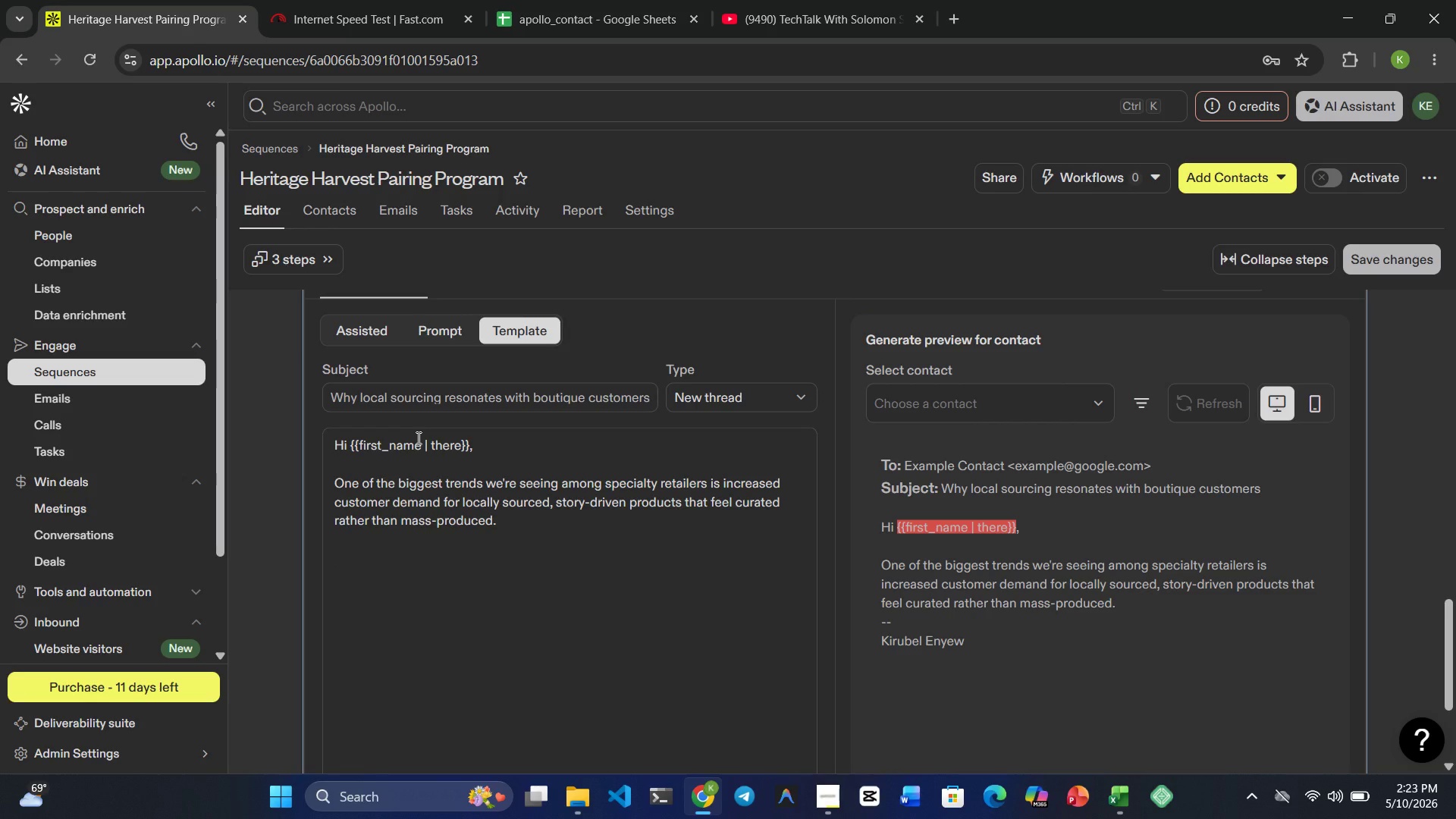 
type(That's a )
key(Backspace)
type( major reason )
 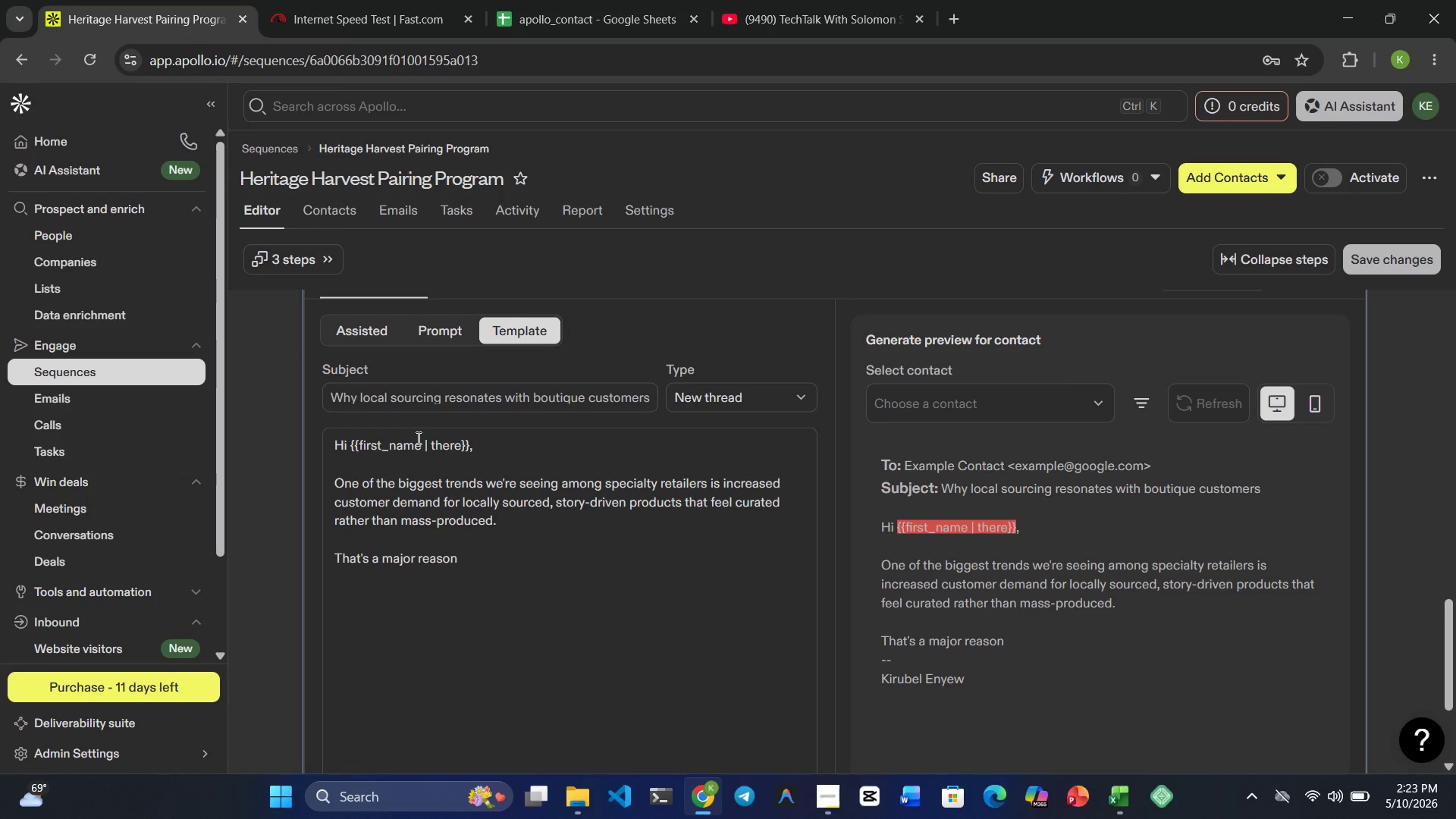 
wait(5.19)
 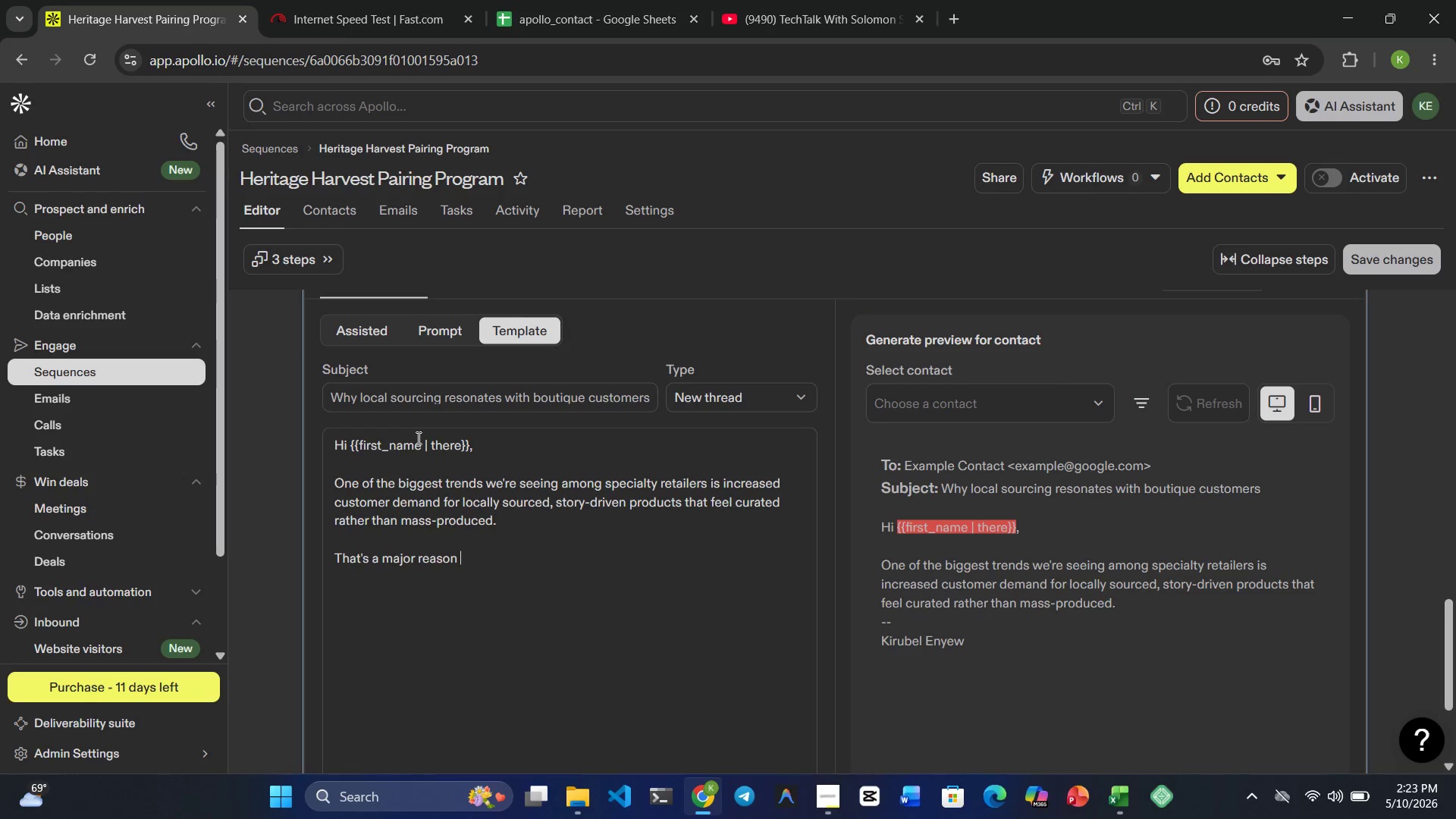 
type(Heritage Harvest )
 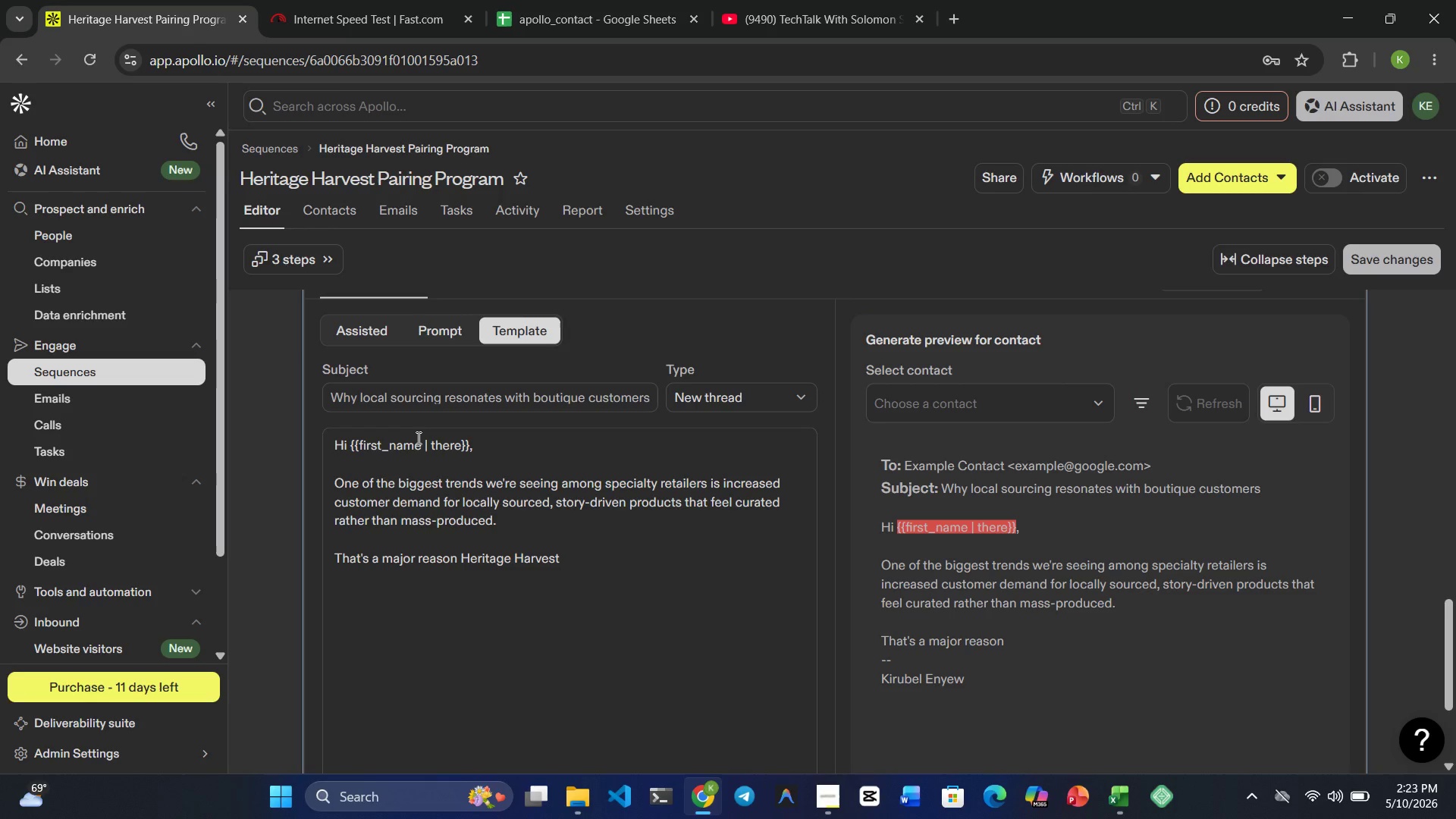 
type(created our organic pairing )
 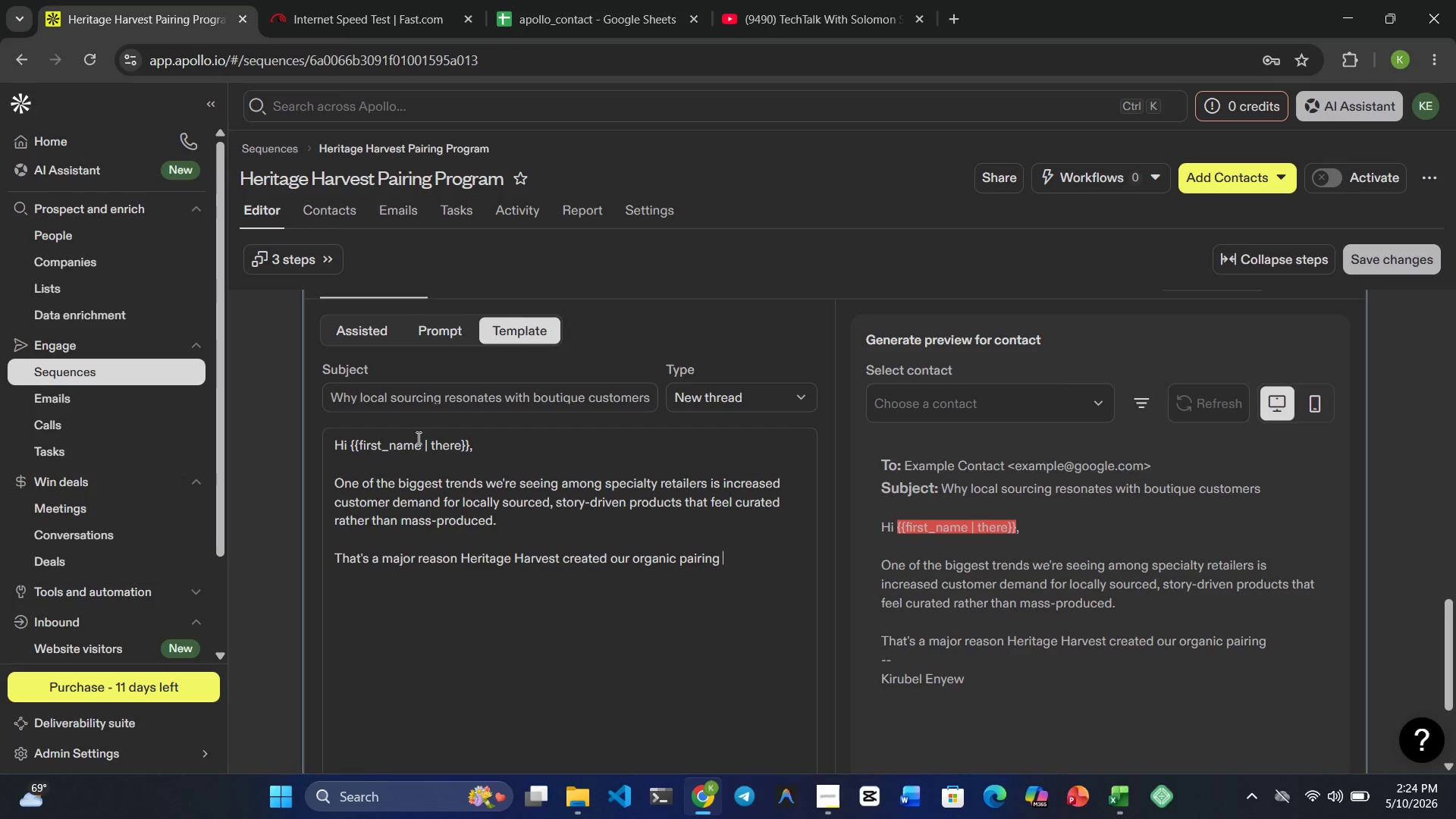 
wait(5.97)
 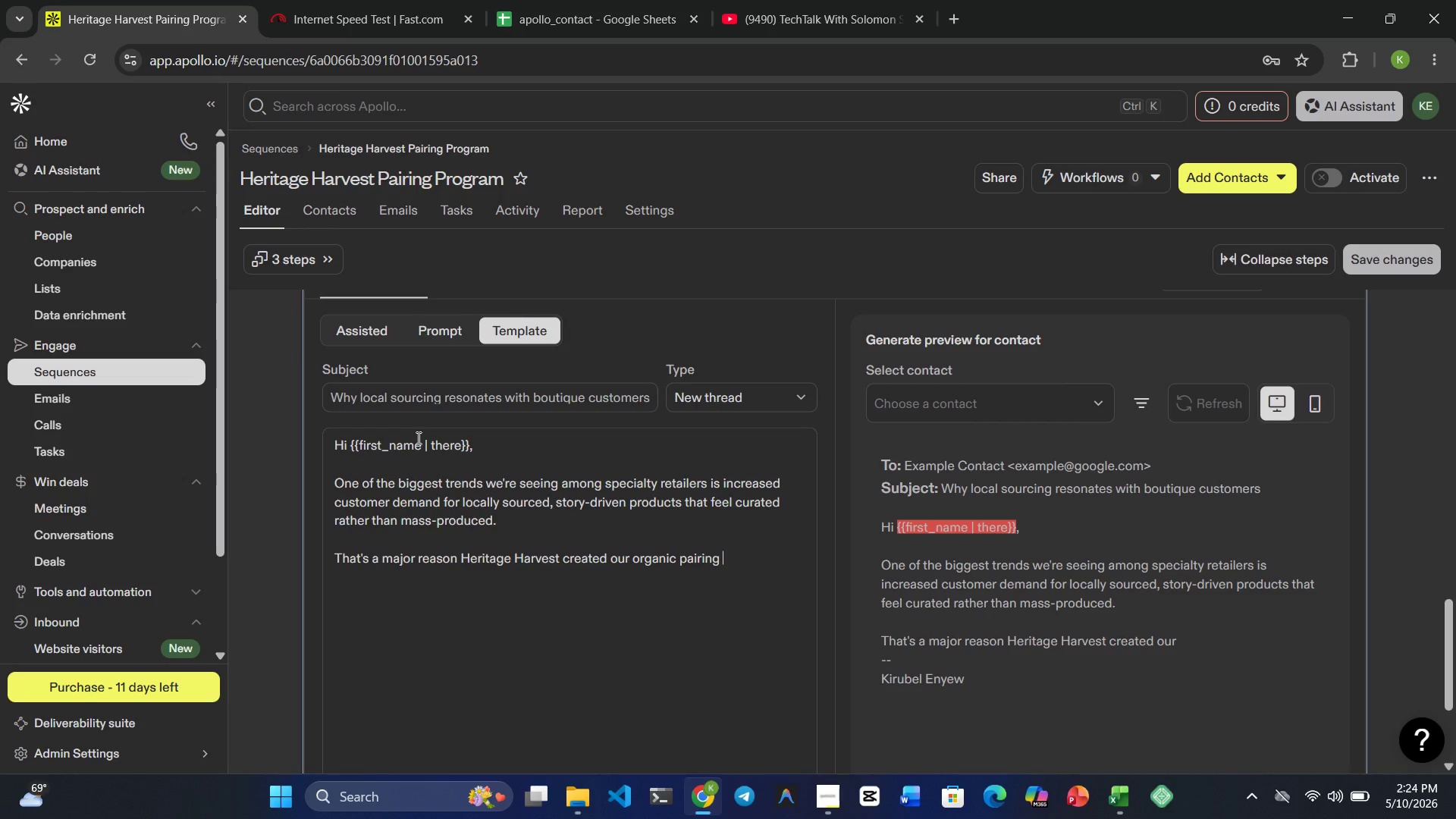 
type(basket program)
 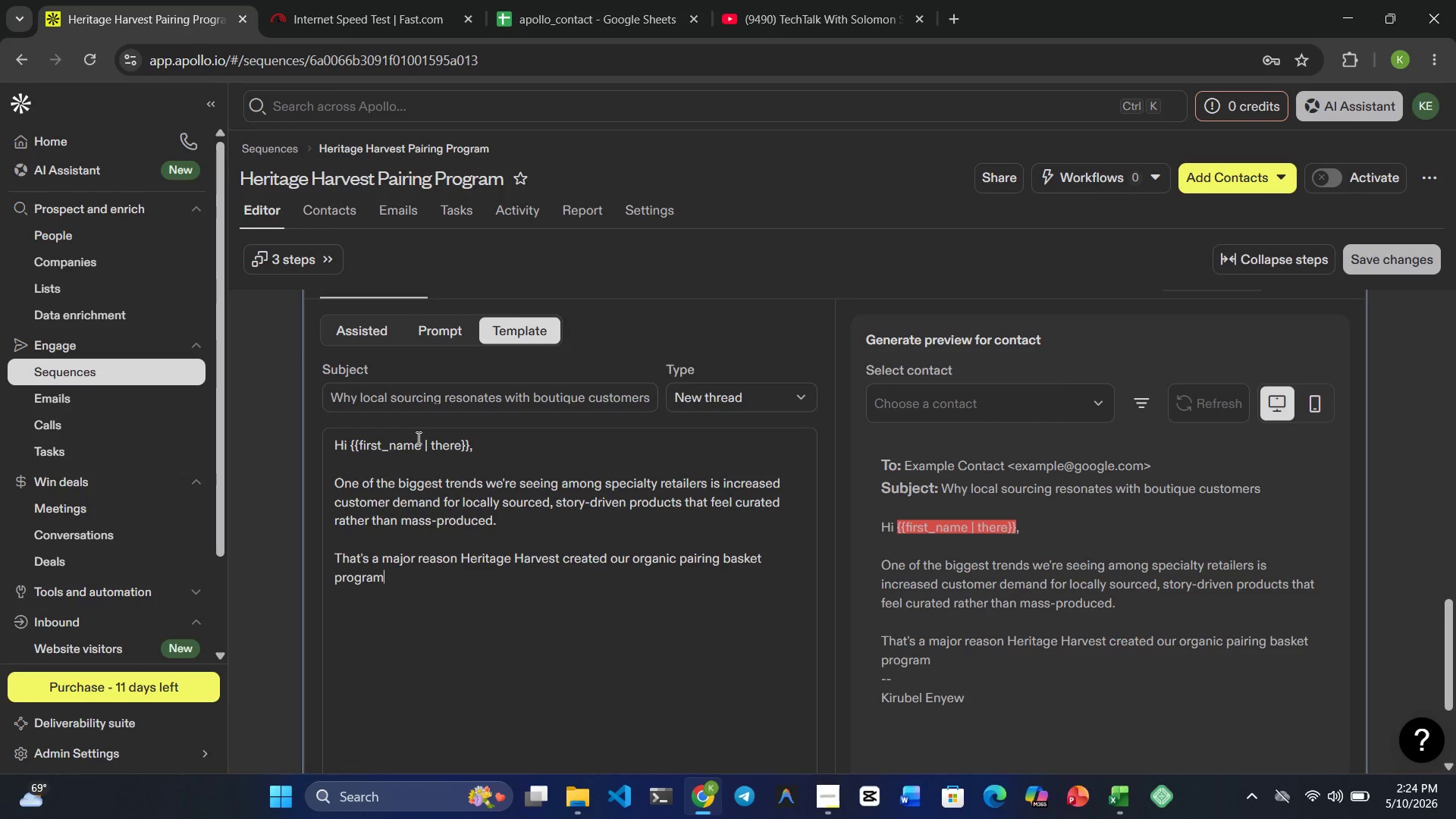 
type( - to help independent )
 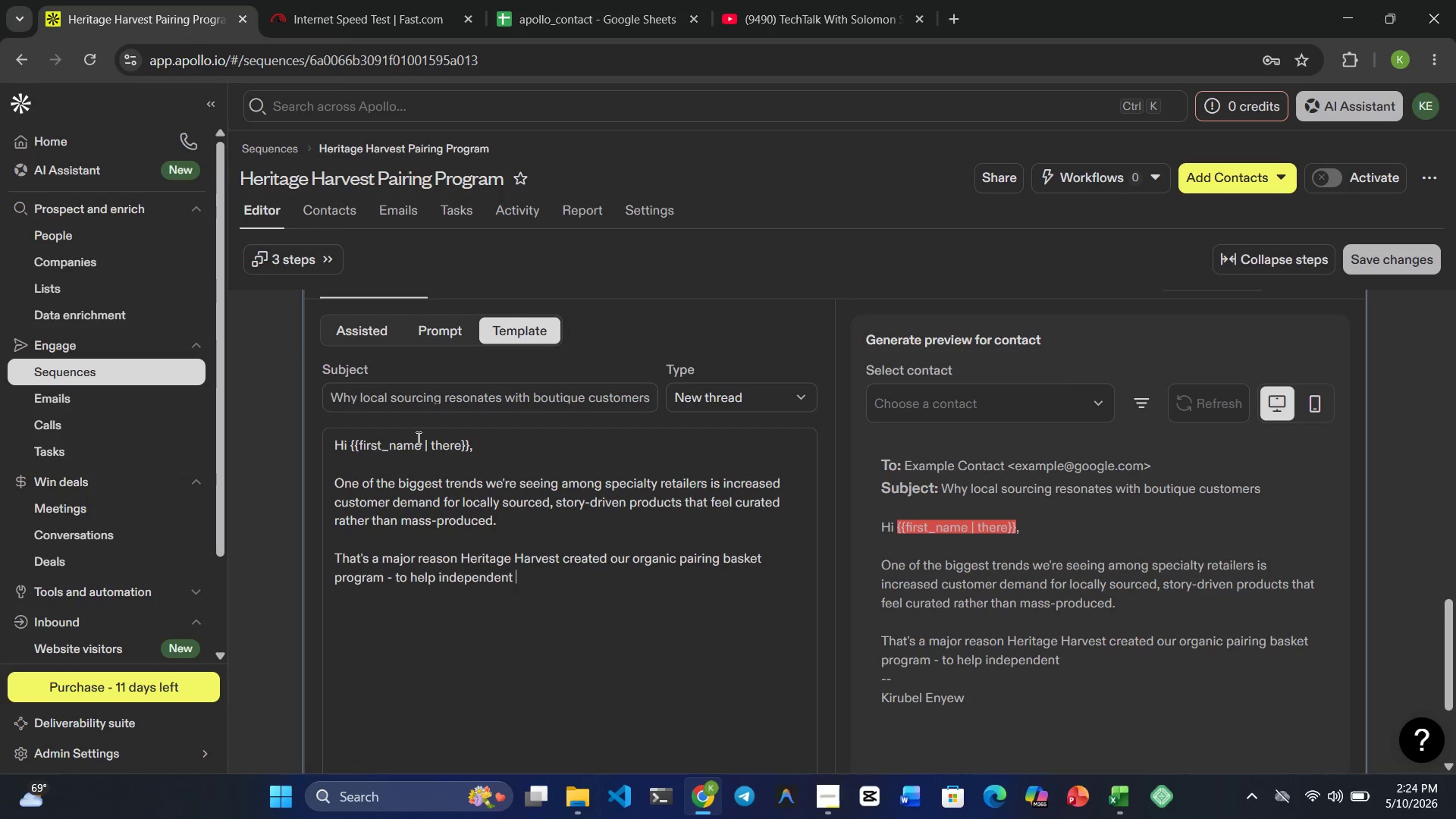 
type(businesses like )
 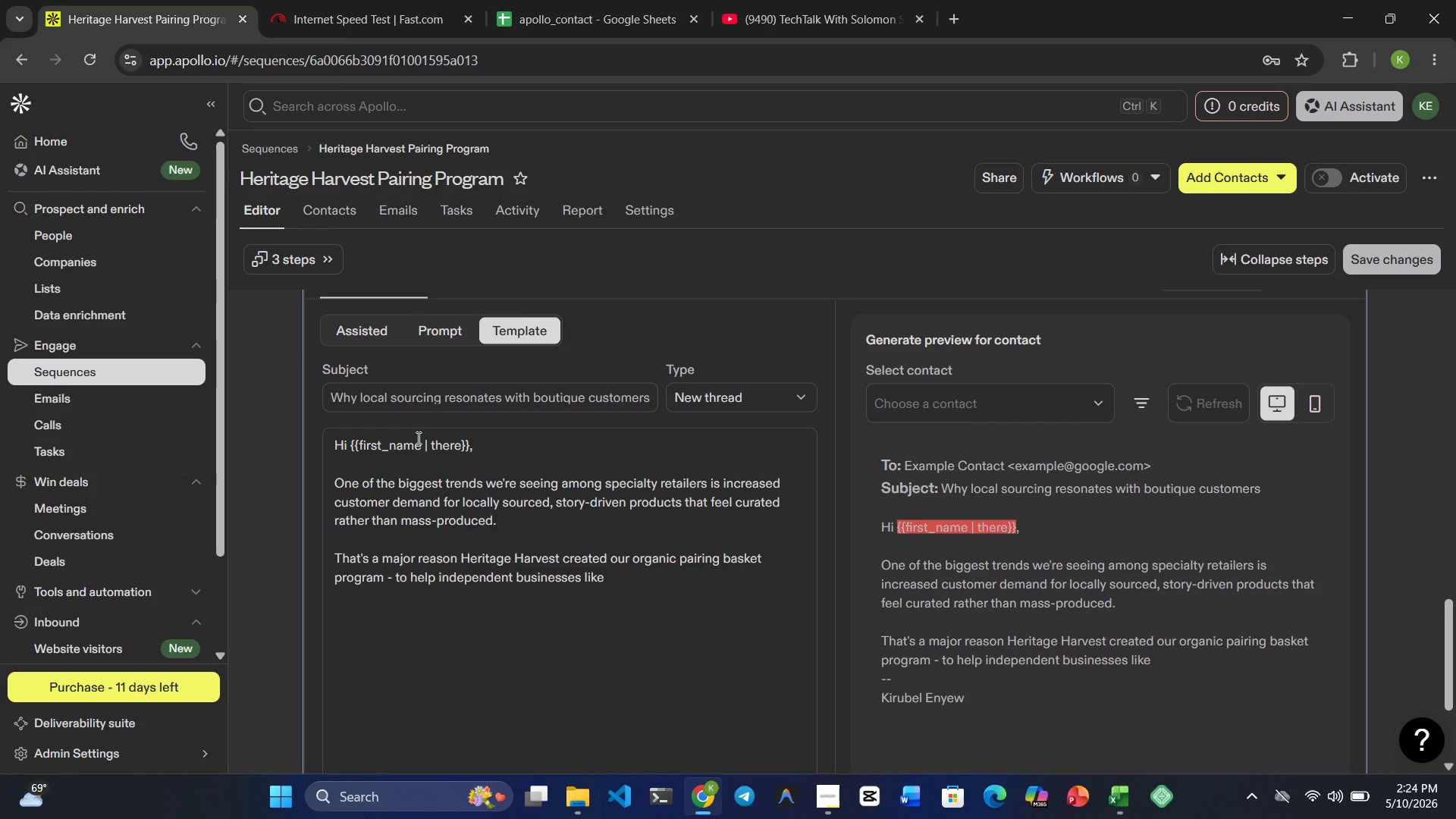 
key(Shift+ShiftRight)
 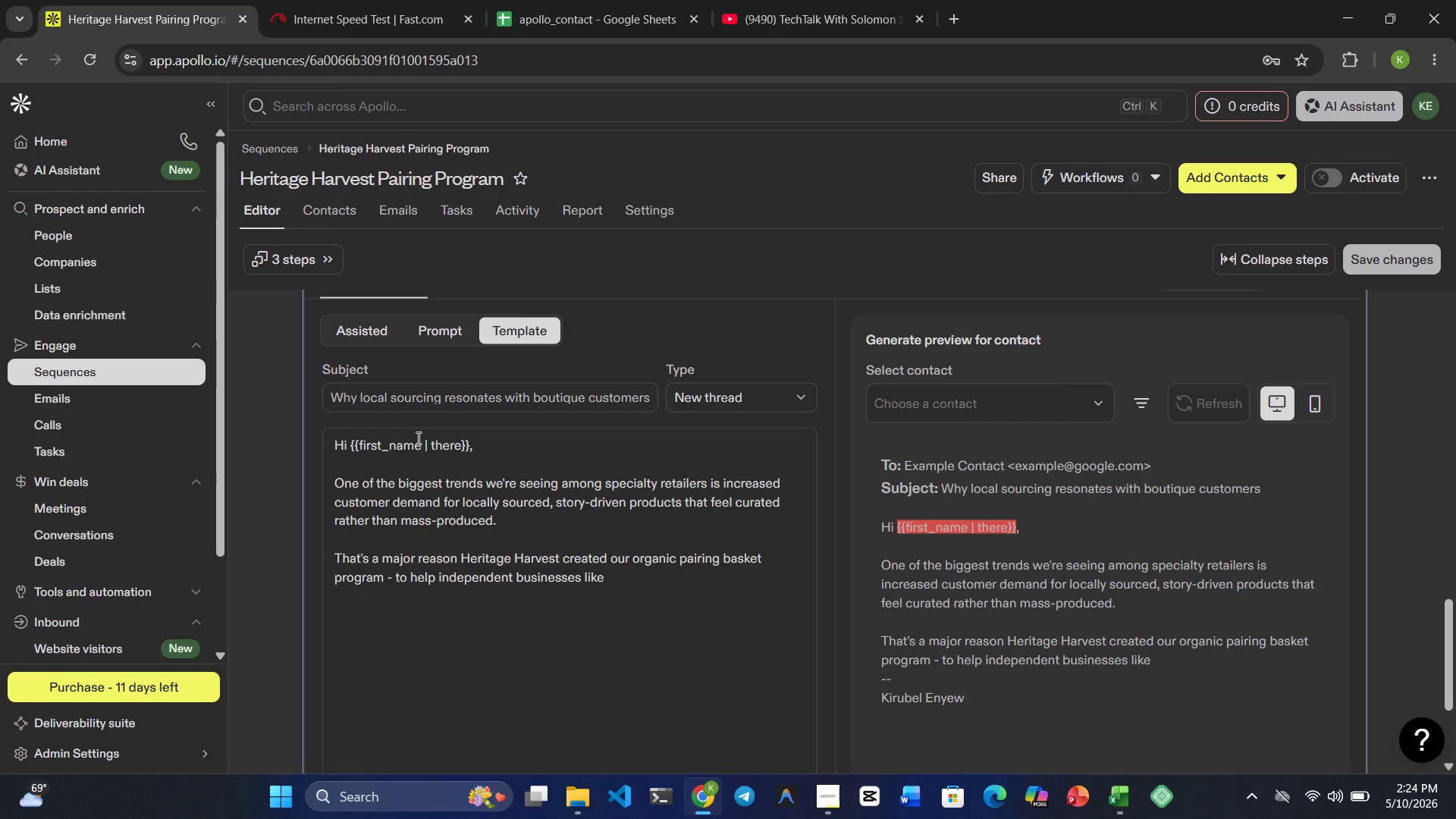 
key(Shift+BracketRight)
 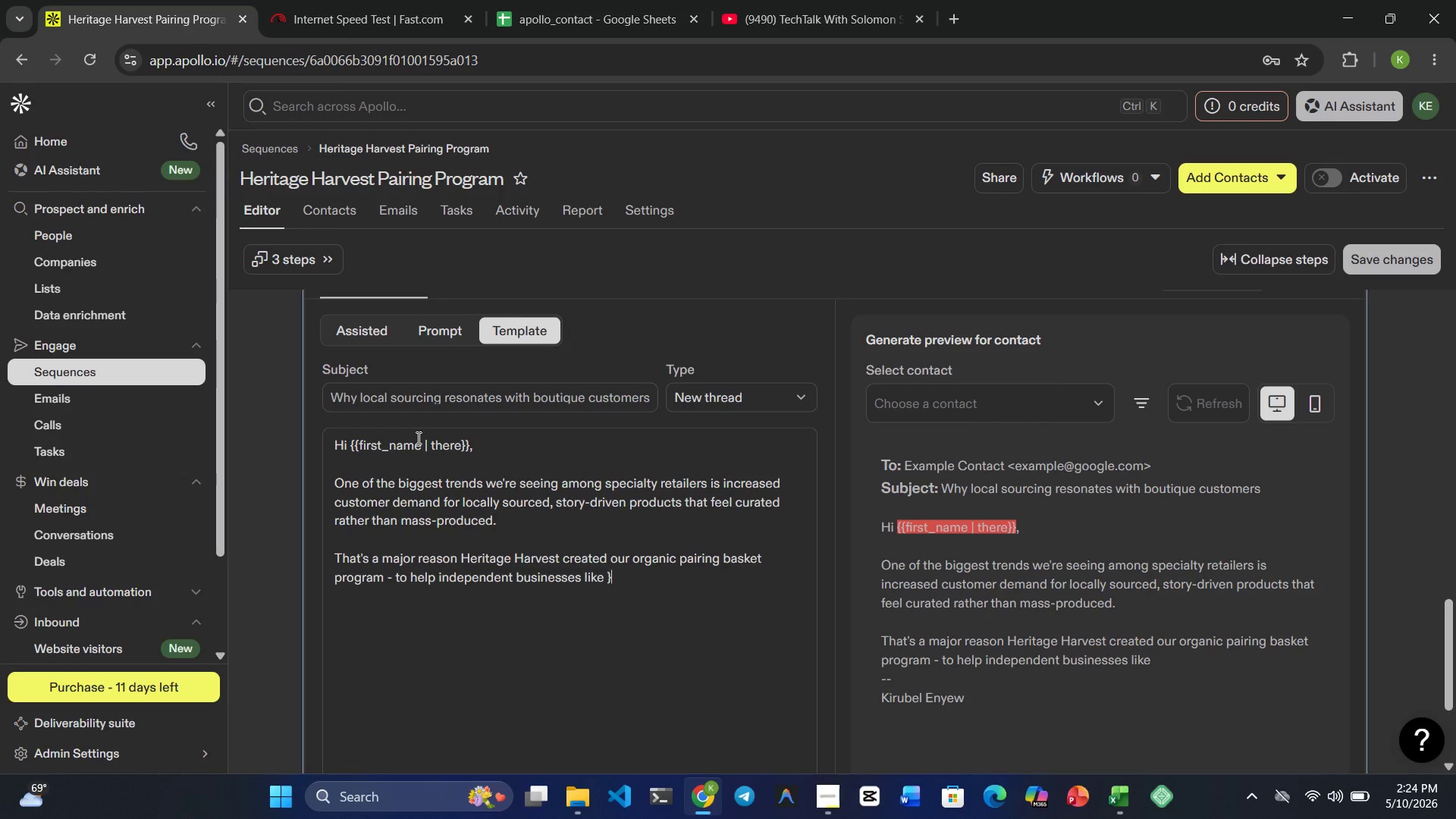 
key(BracketRight)
 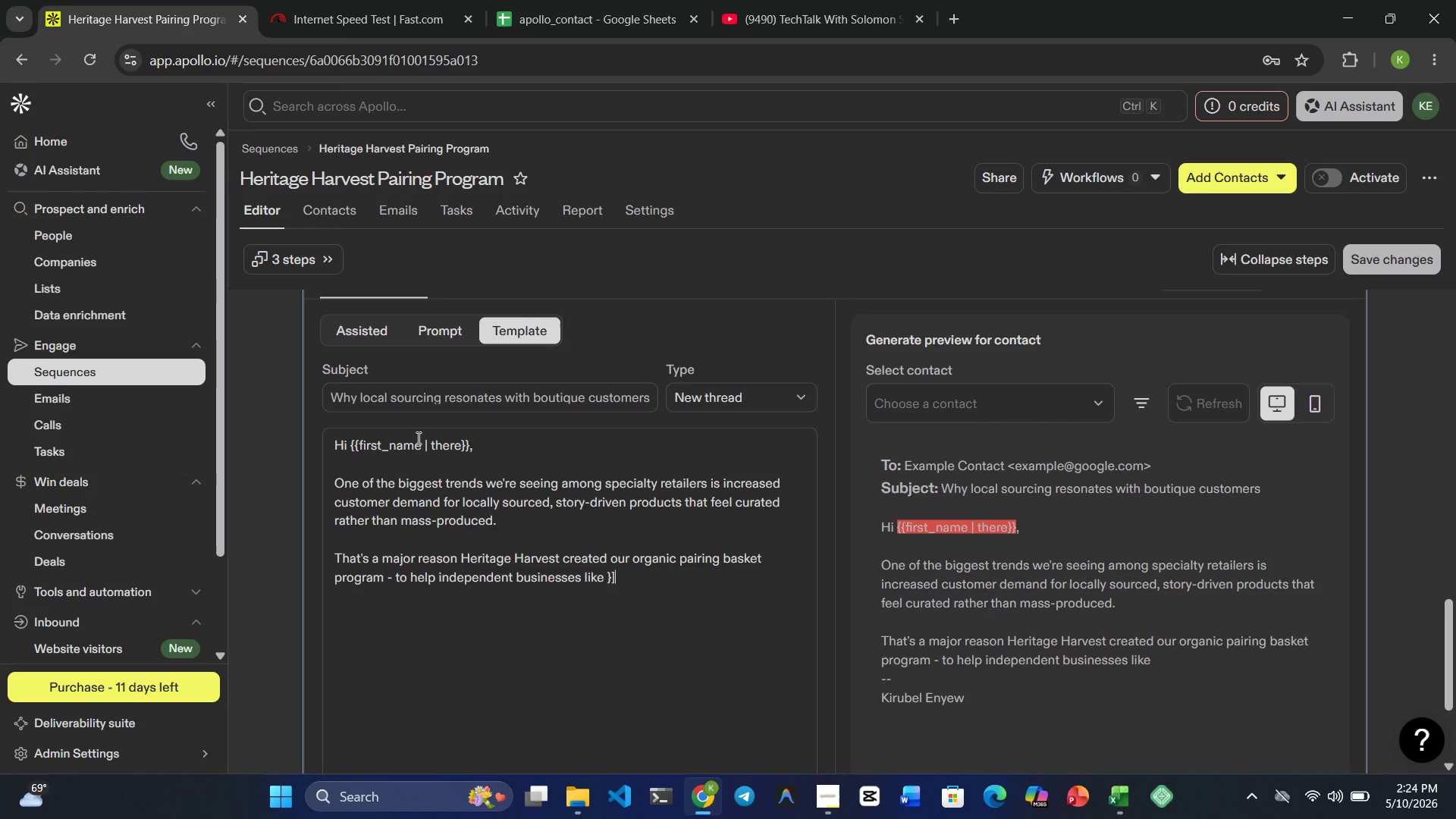 
key(Slash)
 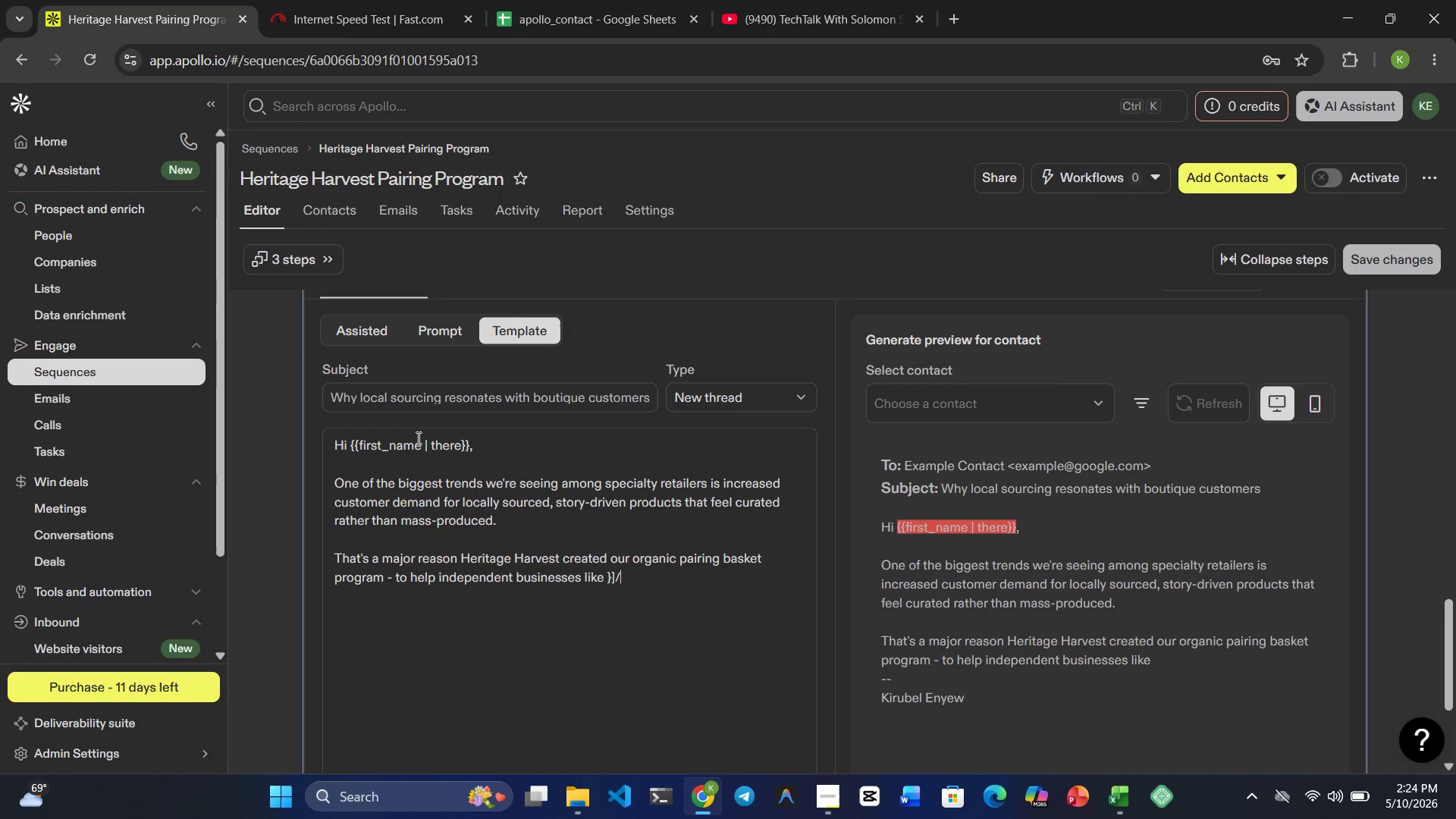 
key(ArrowLeft)
 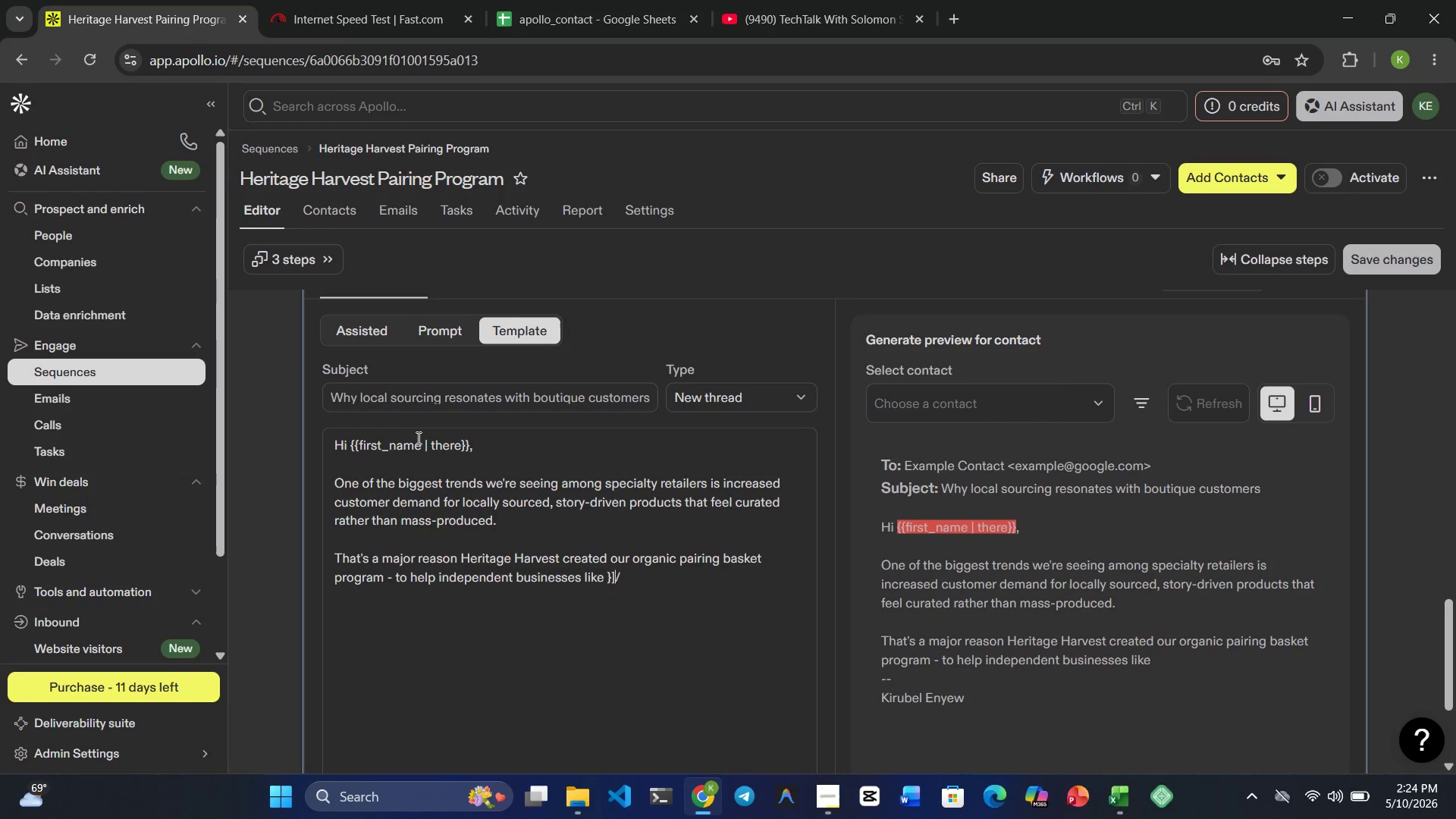 
key(Backspace)
 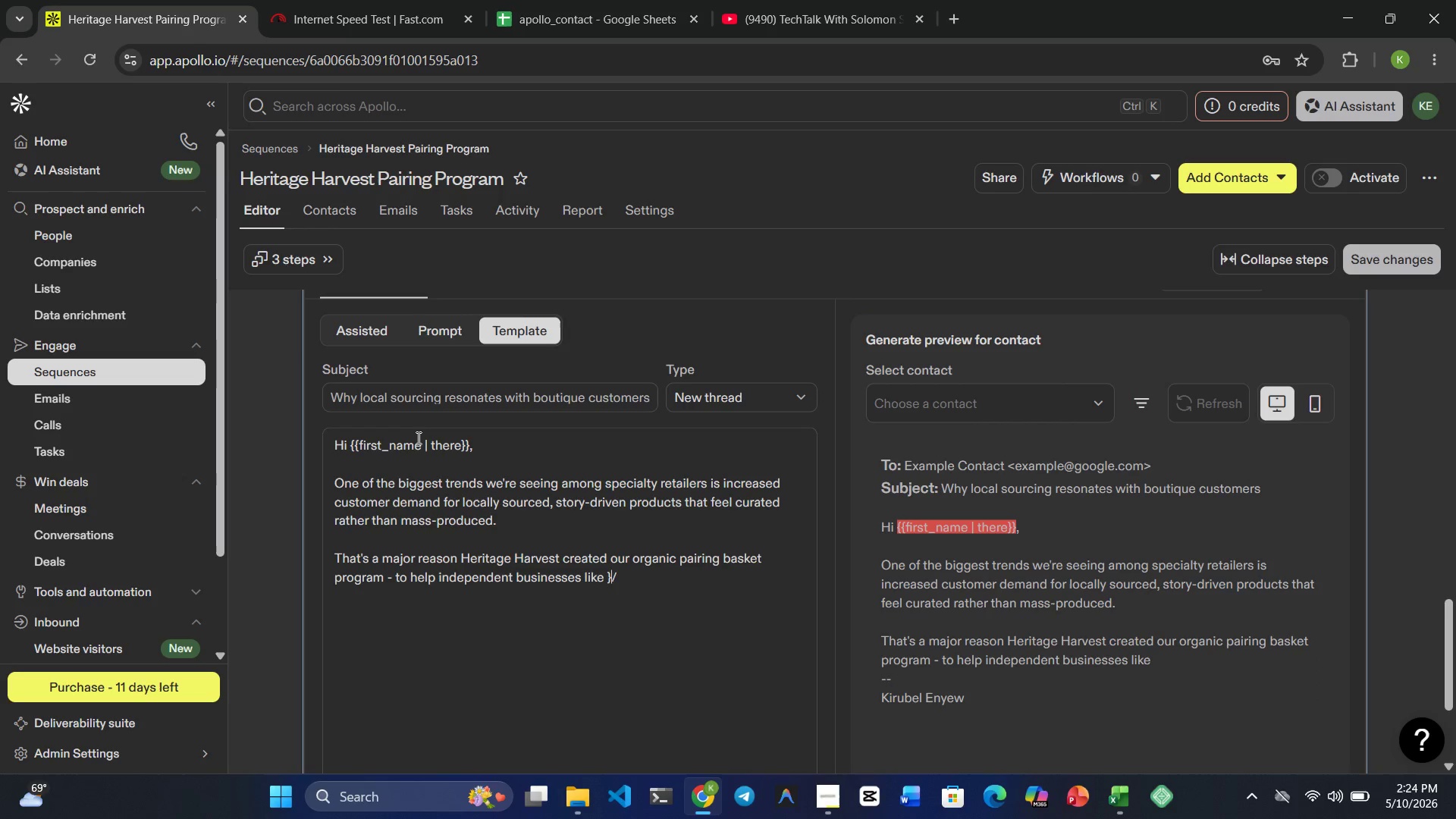 
key(ArrowUp)
 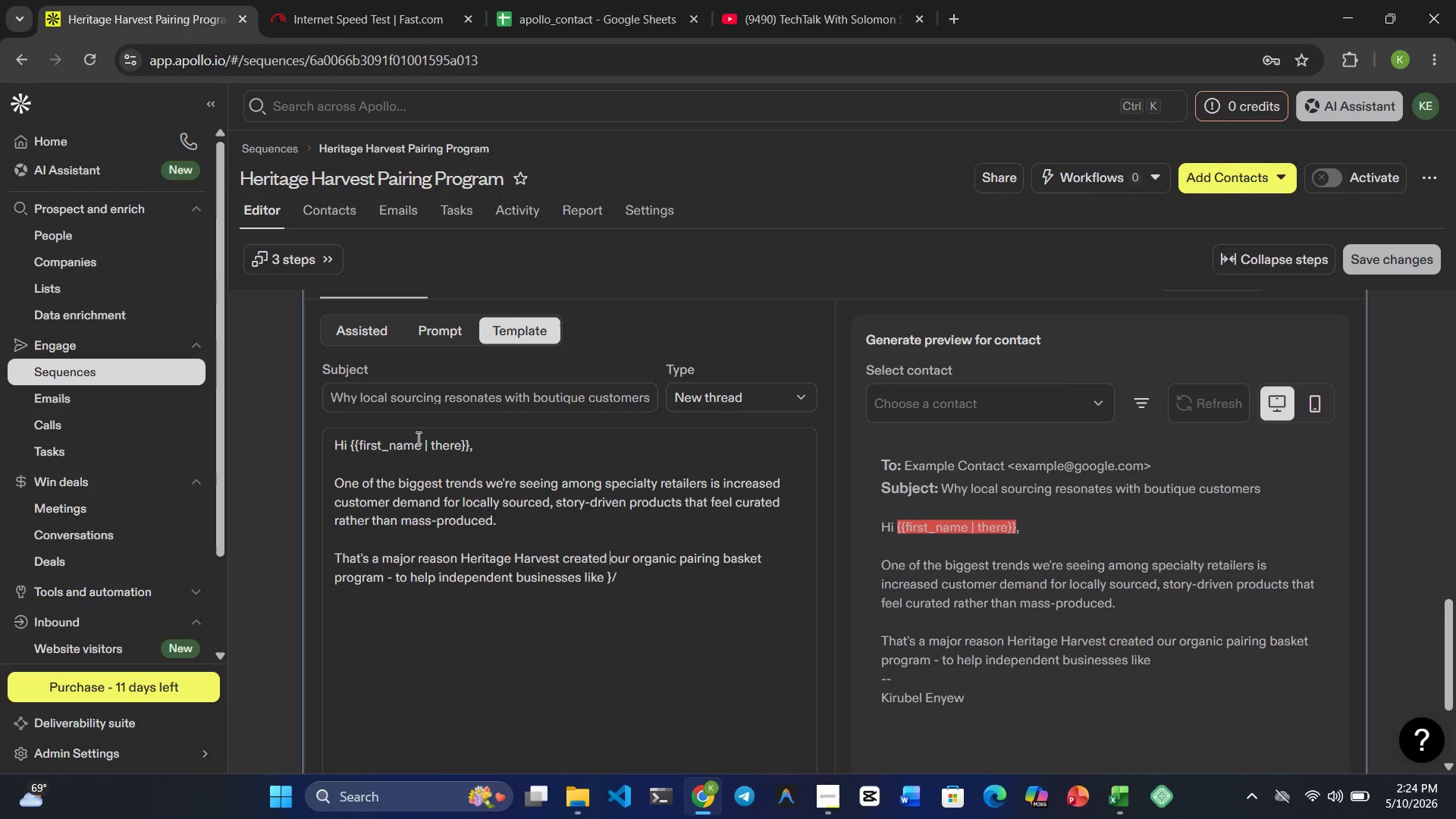 
key(ArrowRight)
 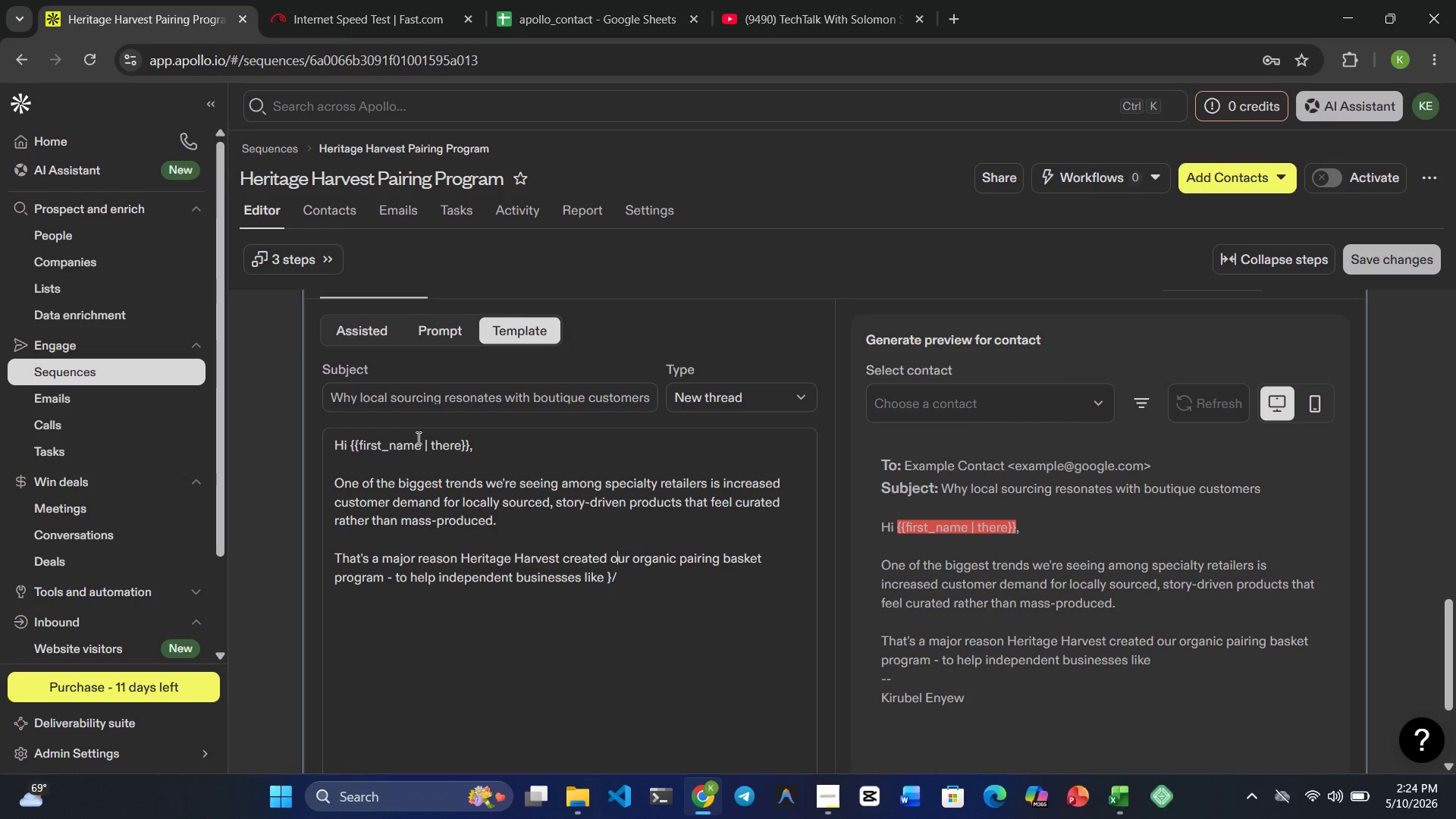 
key(ArrowRight)
 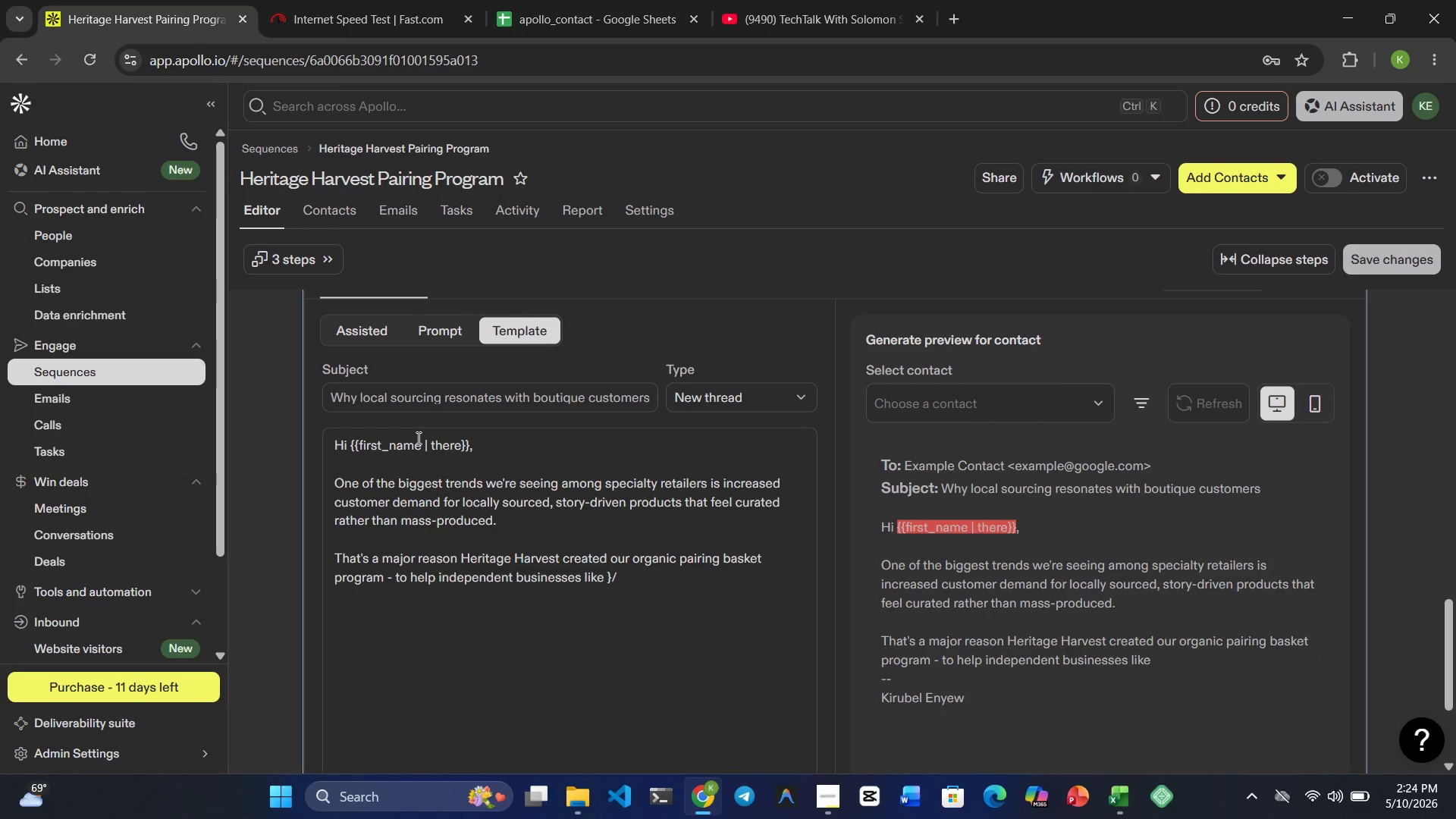 
key(ArrowDown)
 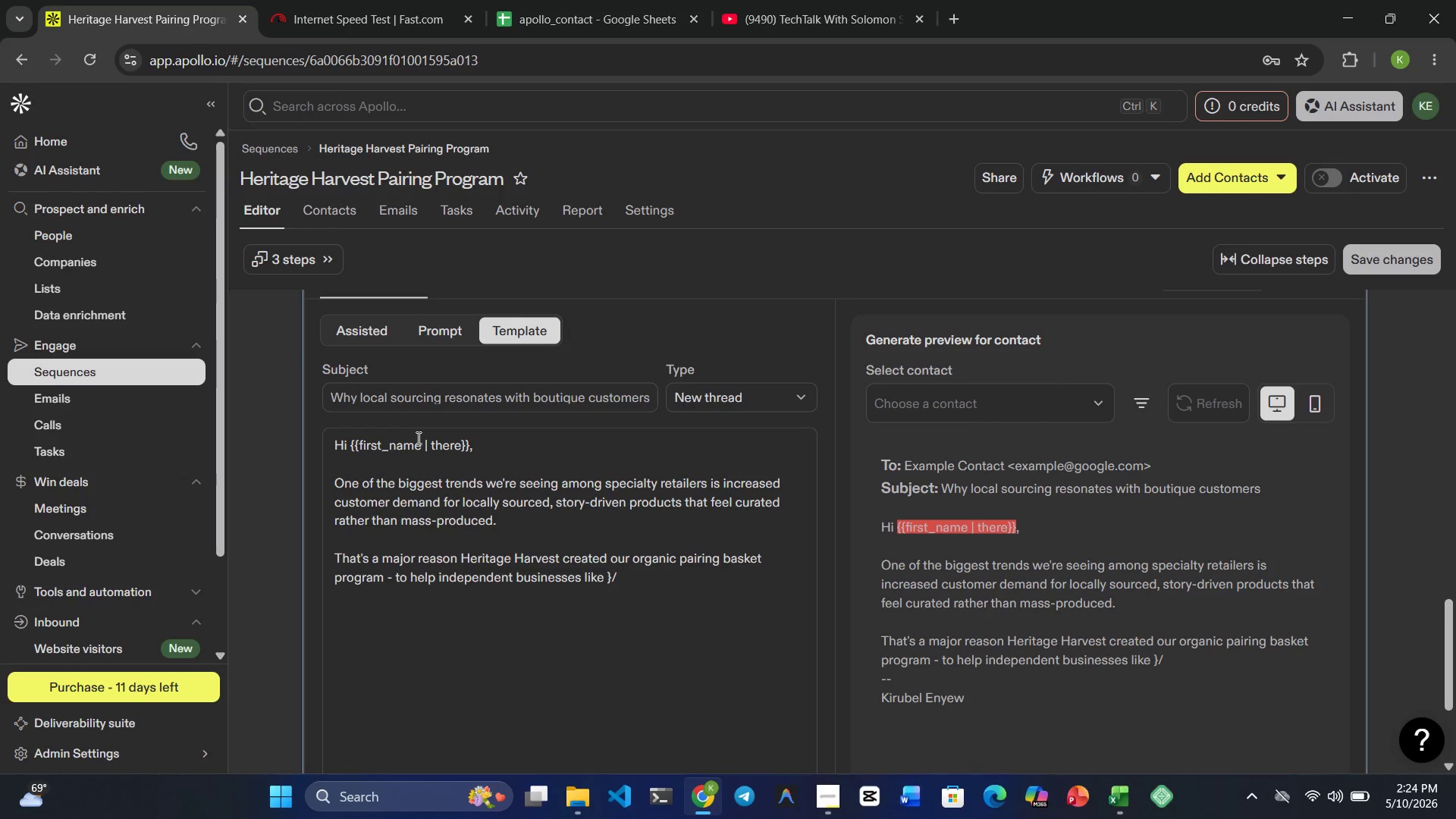 
key(Backspace)
 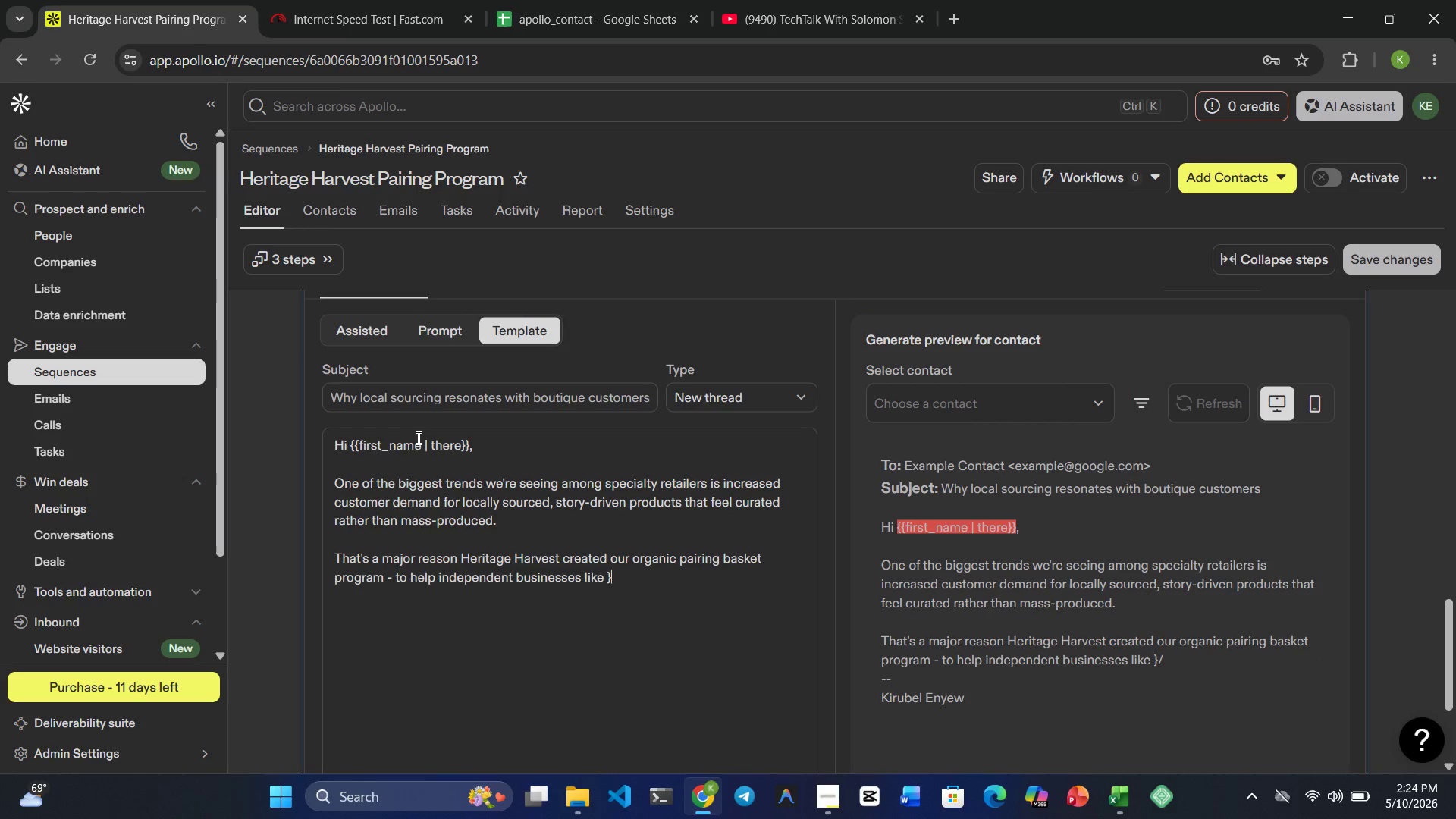 
key(Shift+ShiftRight)
 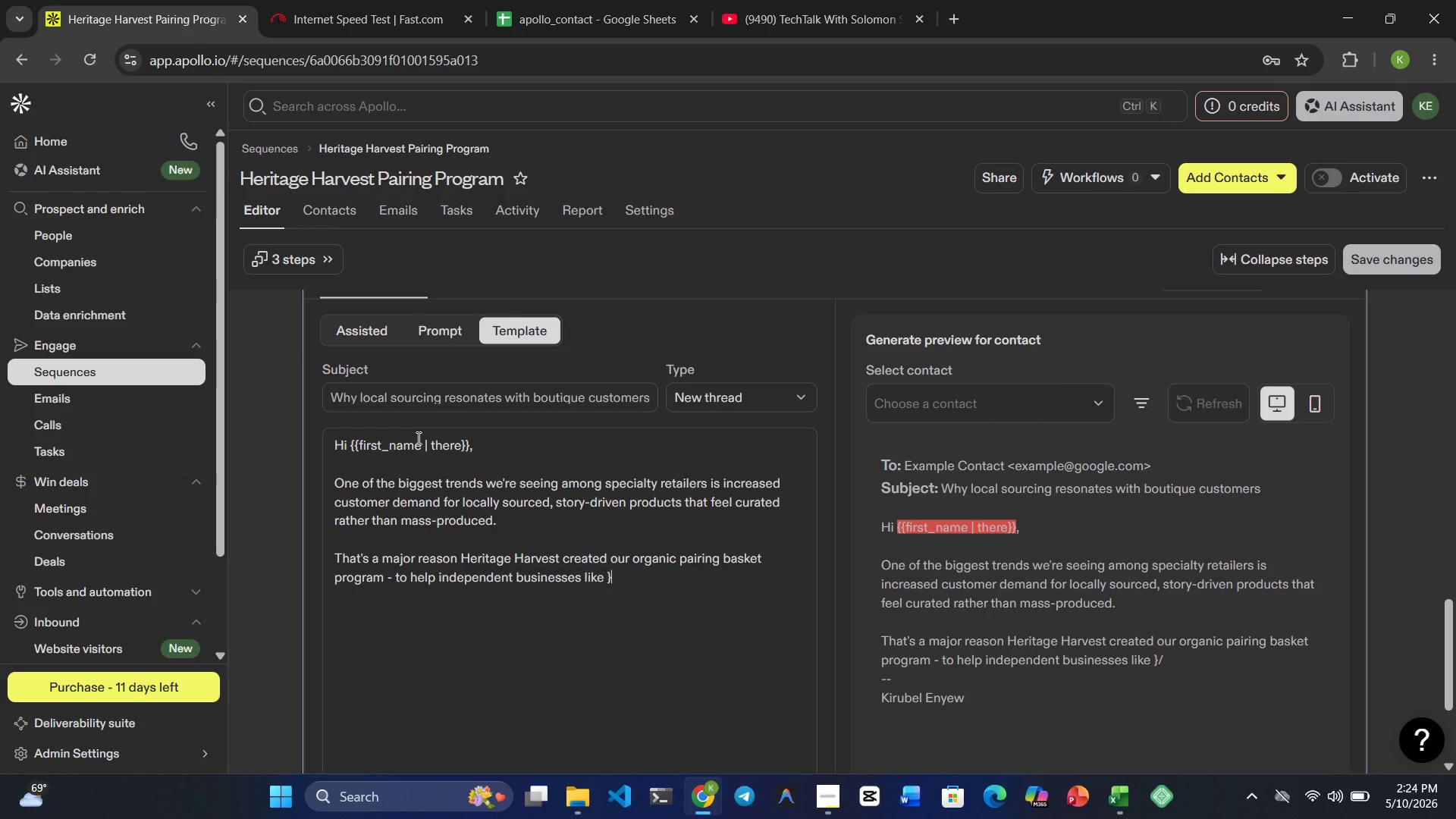 
key(Shift+BracketRight)
 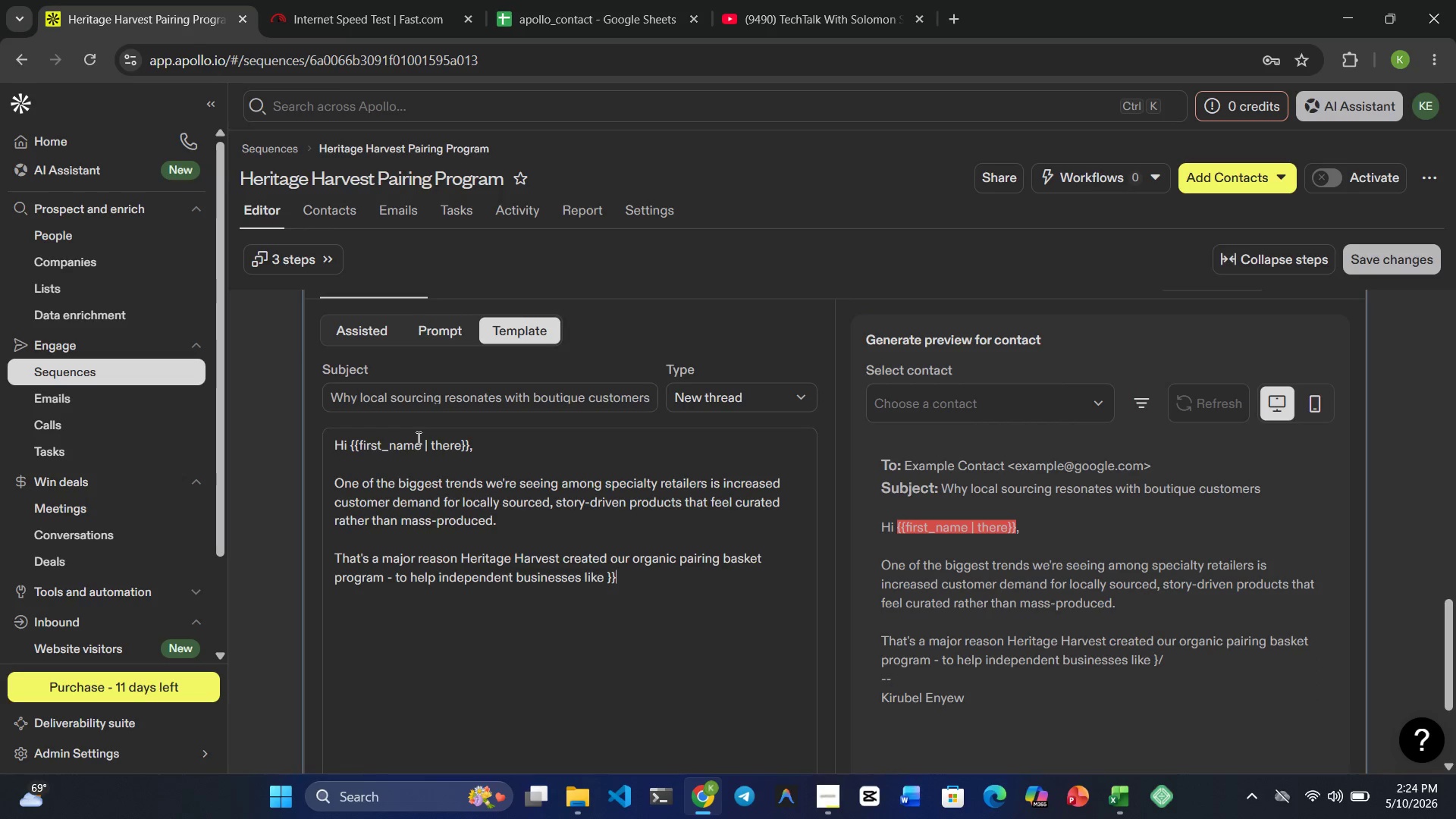 
key(ArrowLeft)
 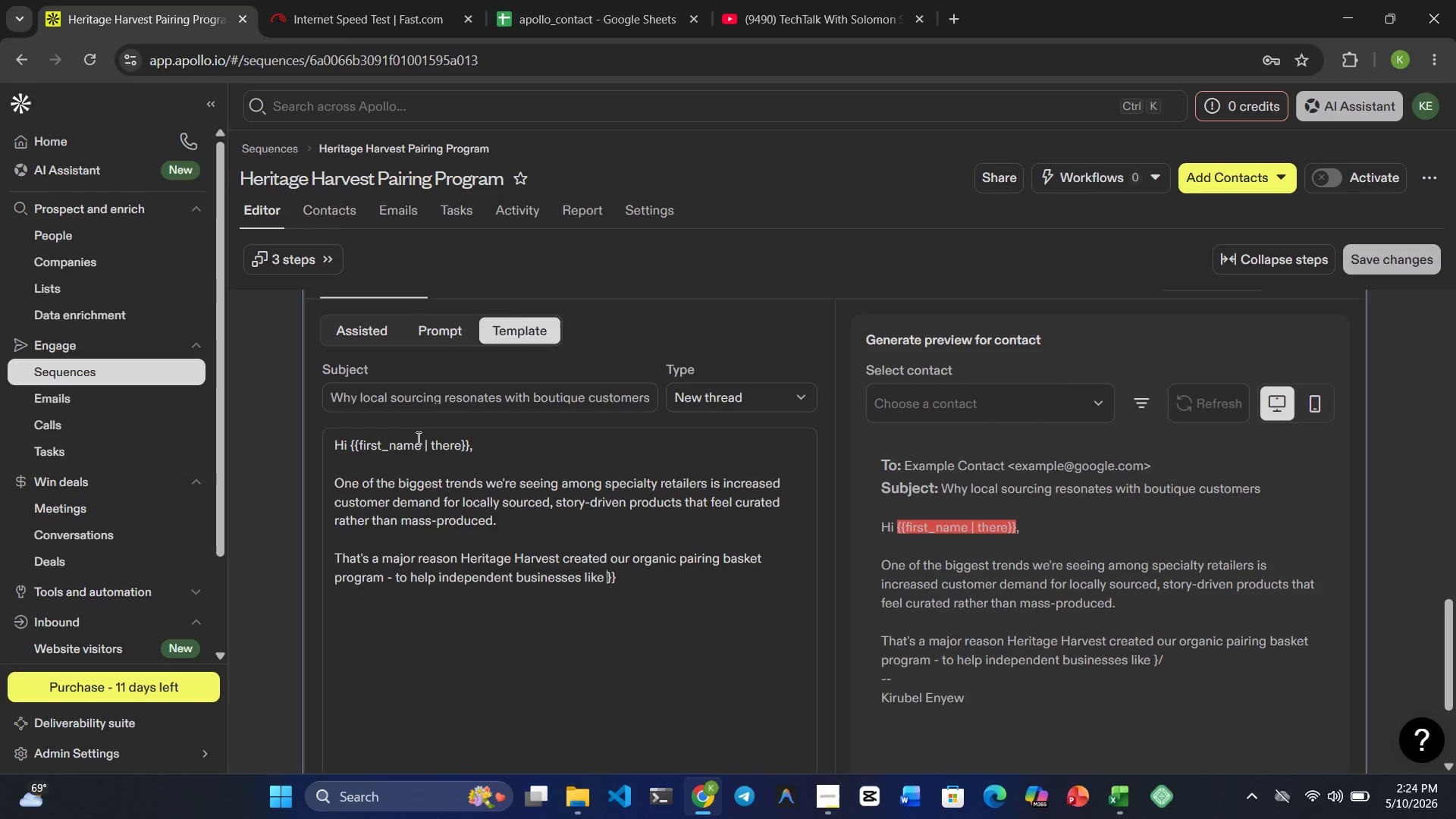 
key(ArrowLeft)
 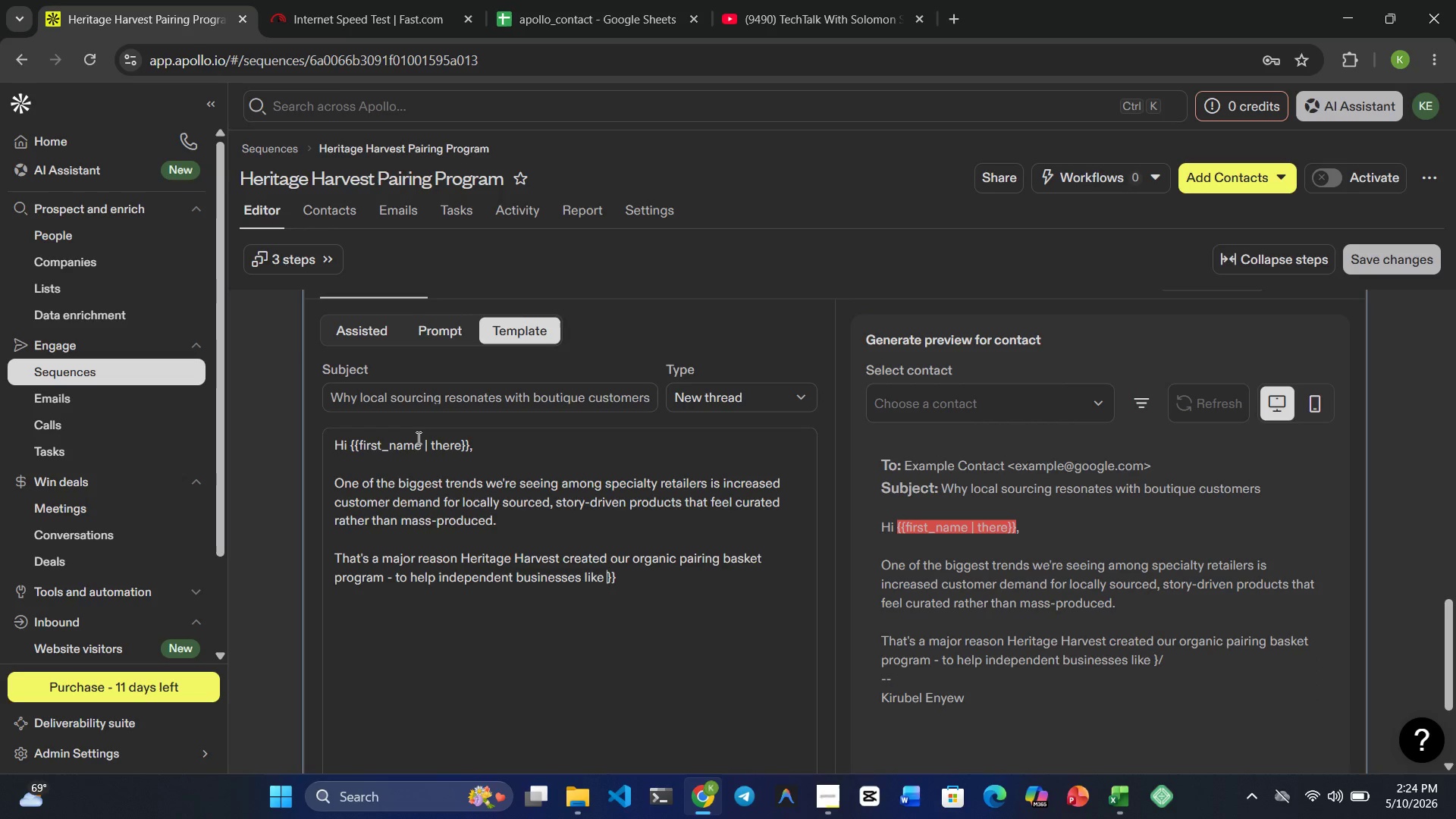 
key(Shift+BracketLeft)
 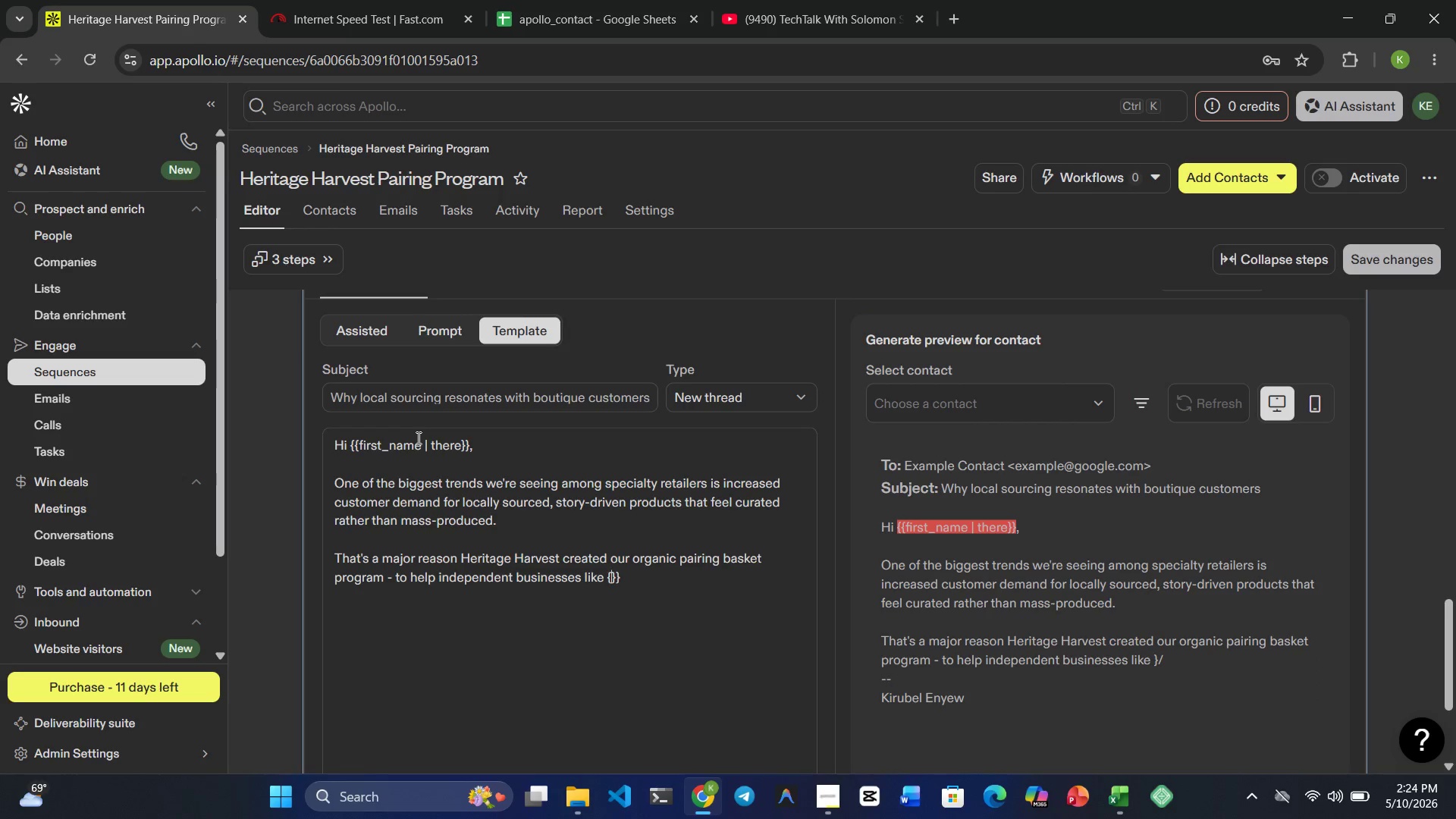 
key(Shift+BracketLeft)
 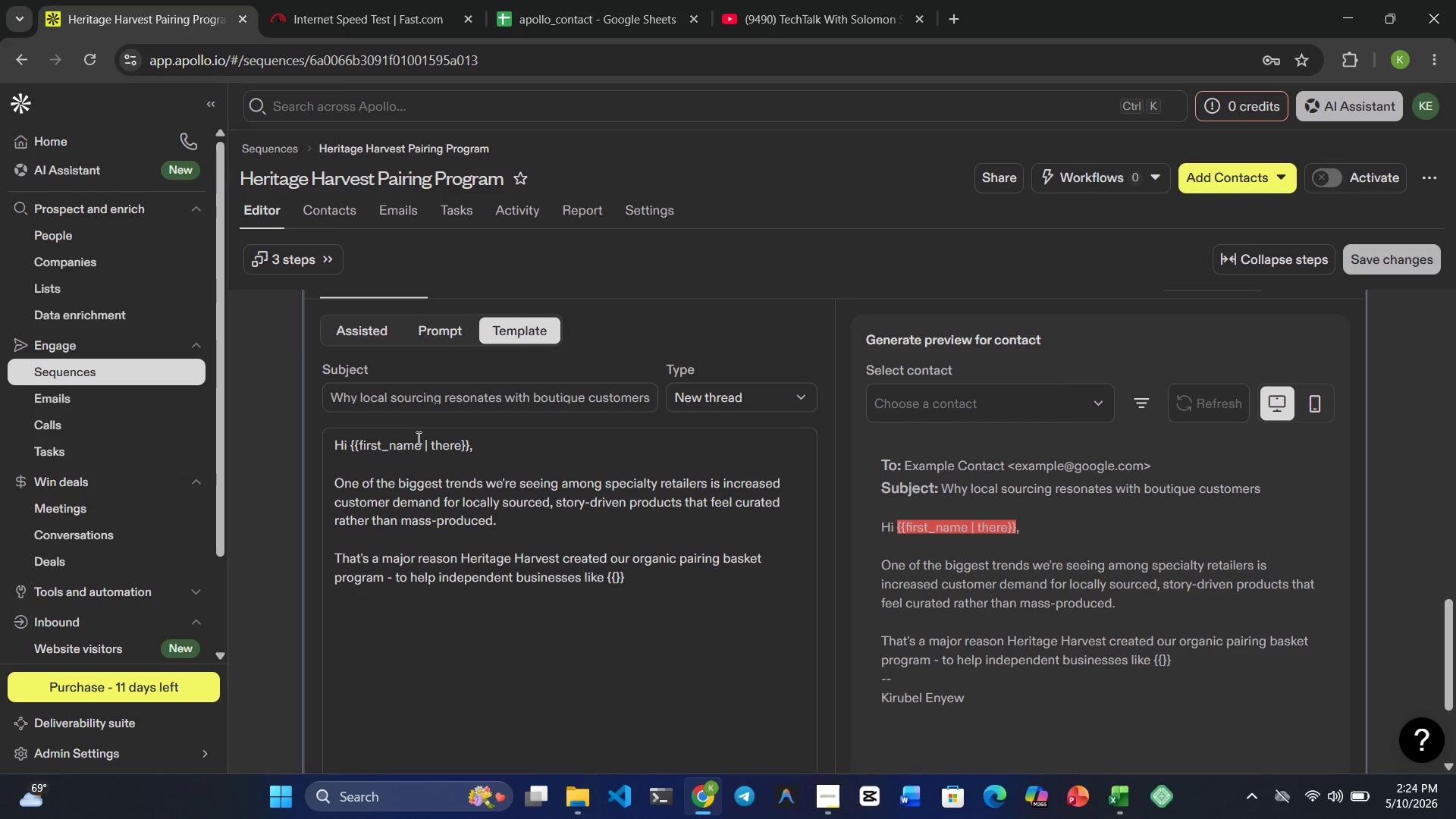 
type(company_a)
key(Backspace)
type(name })
key(Backspace)
type(| )
 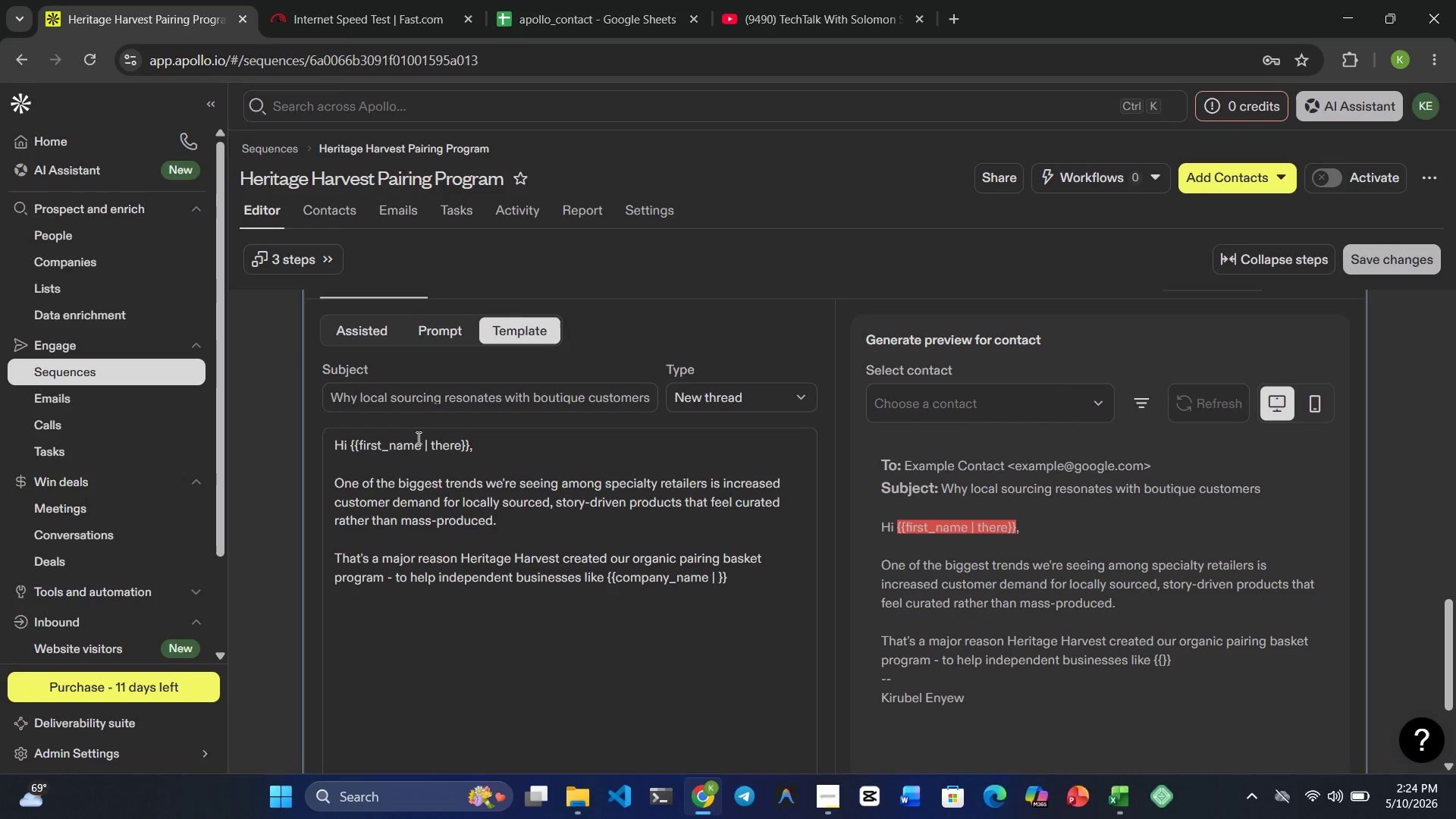 
type(your store)
 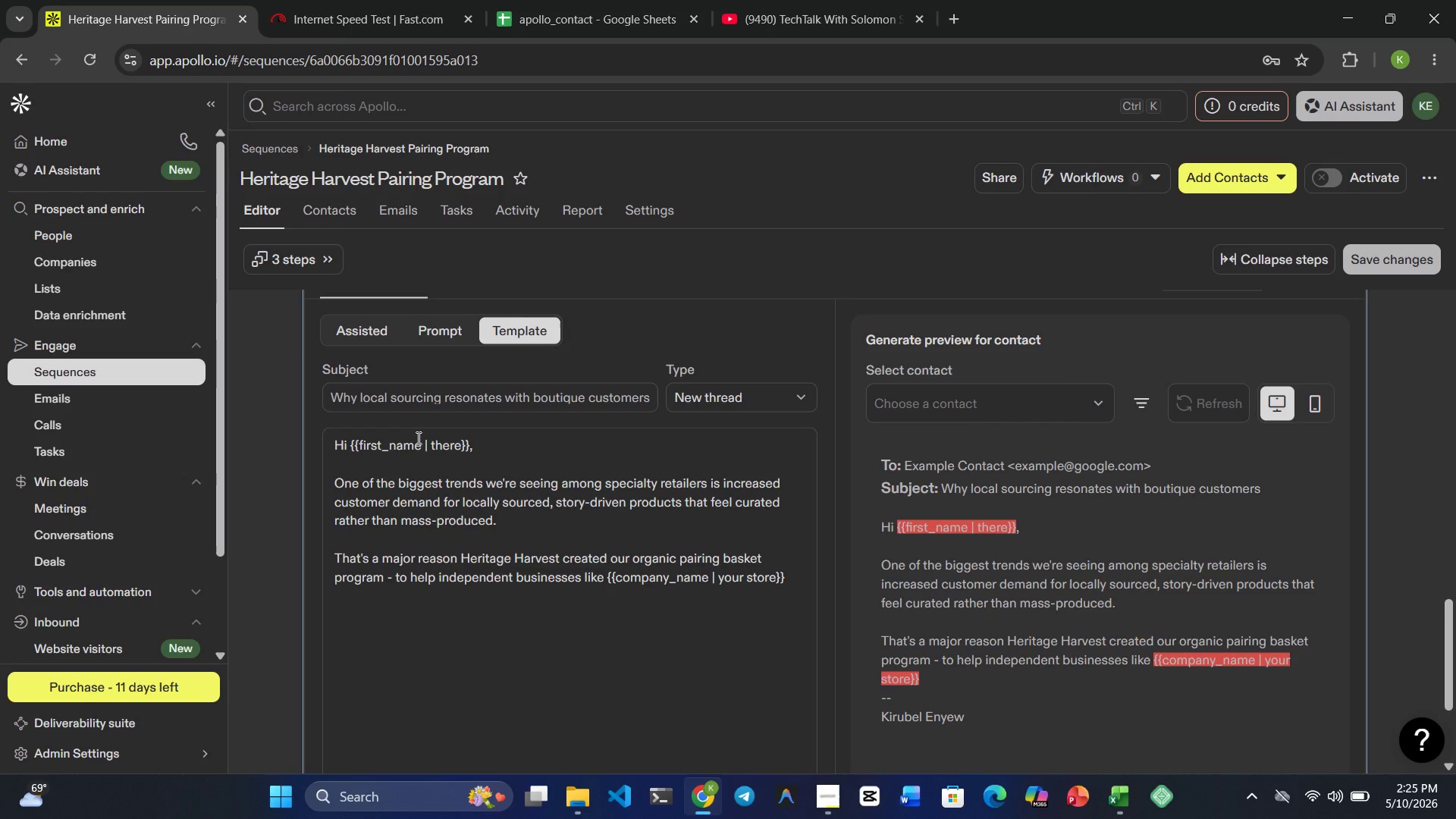 
wait(27.08)
 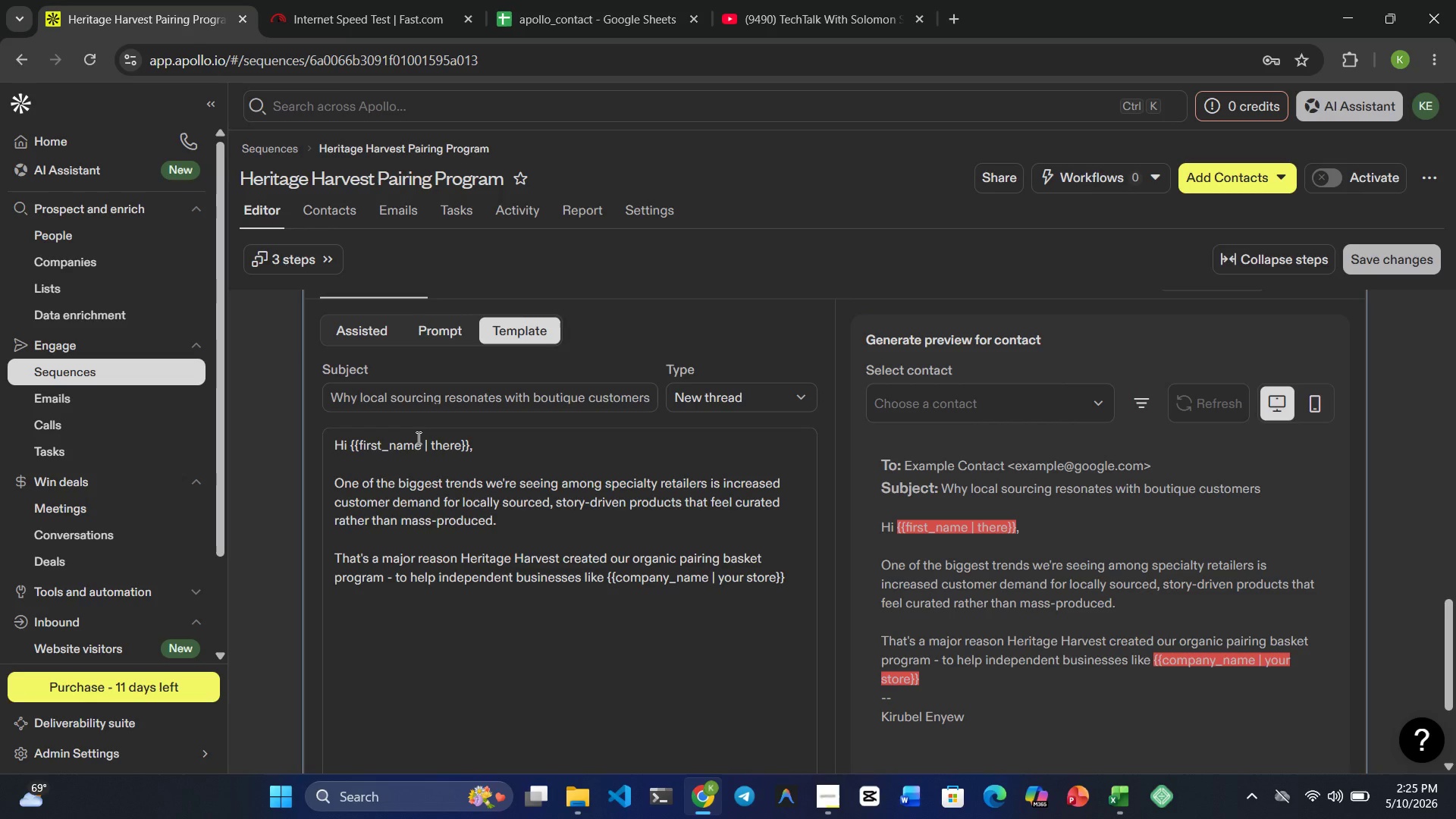 
key(ArrowRight)
 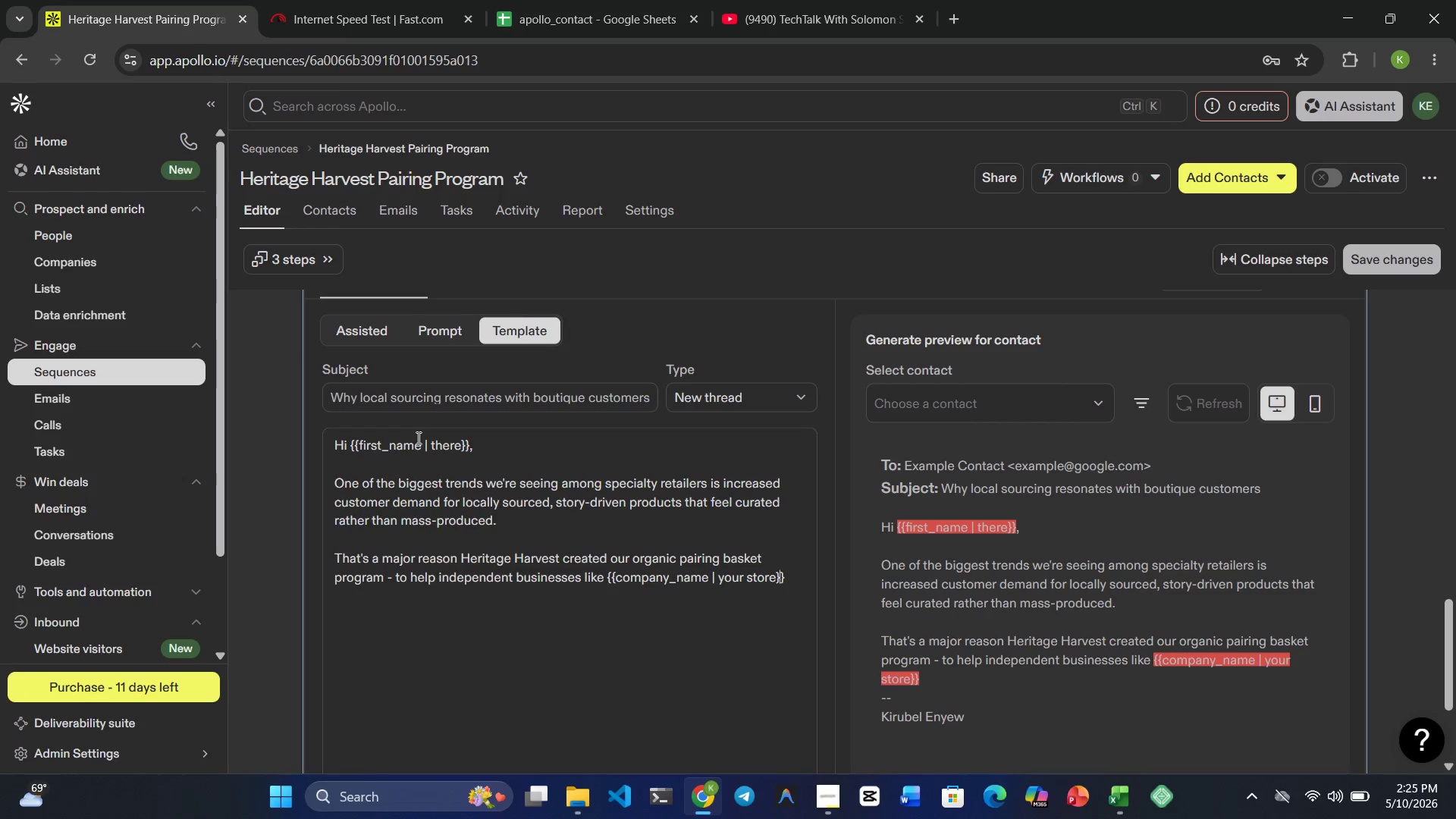 
key(ArrowRight)
 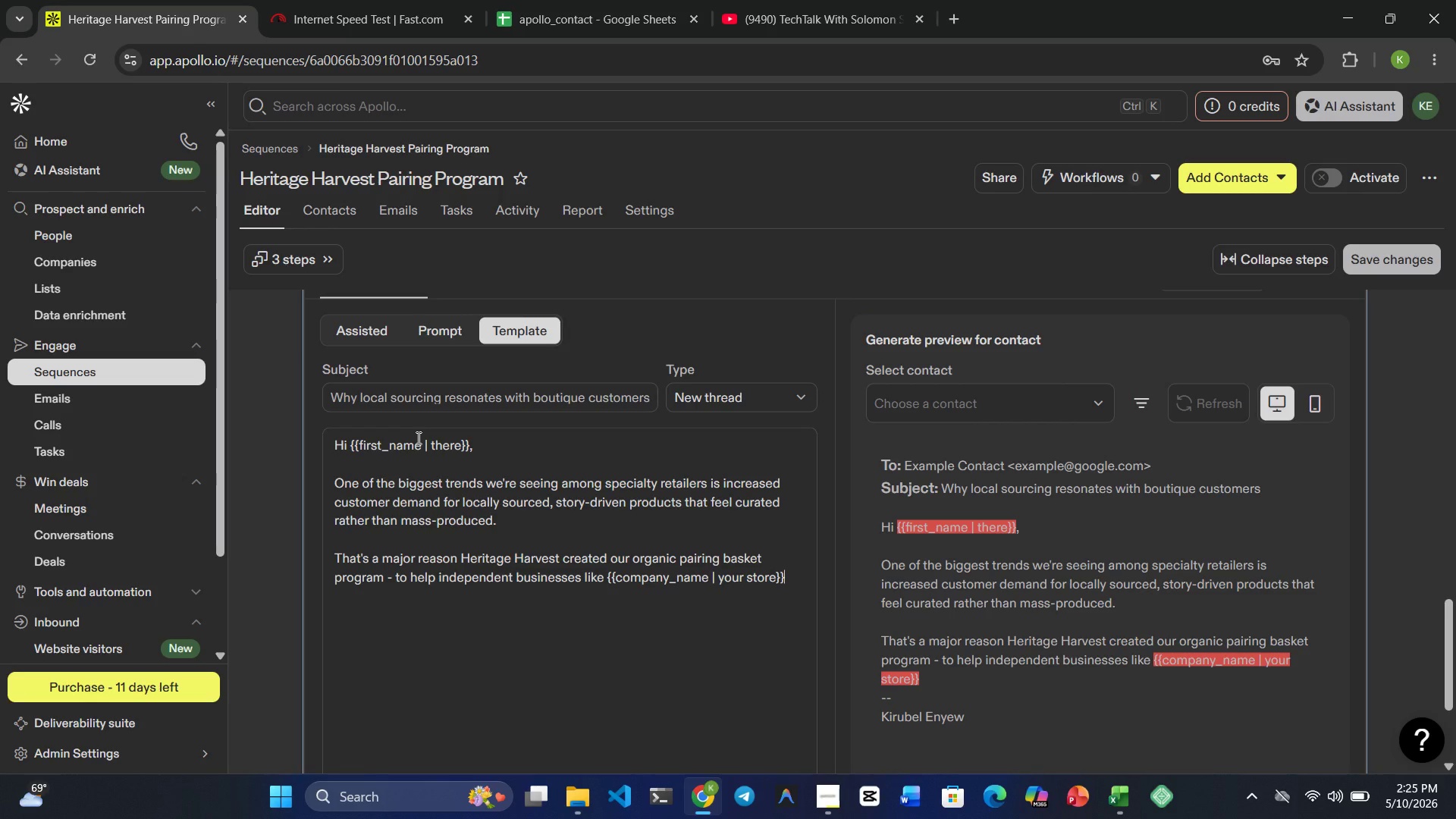 
type( offer elevated )
 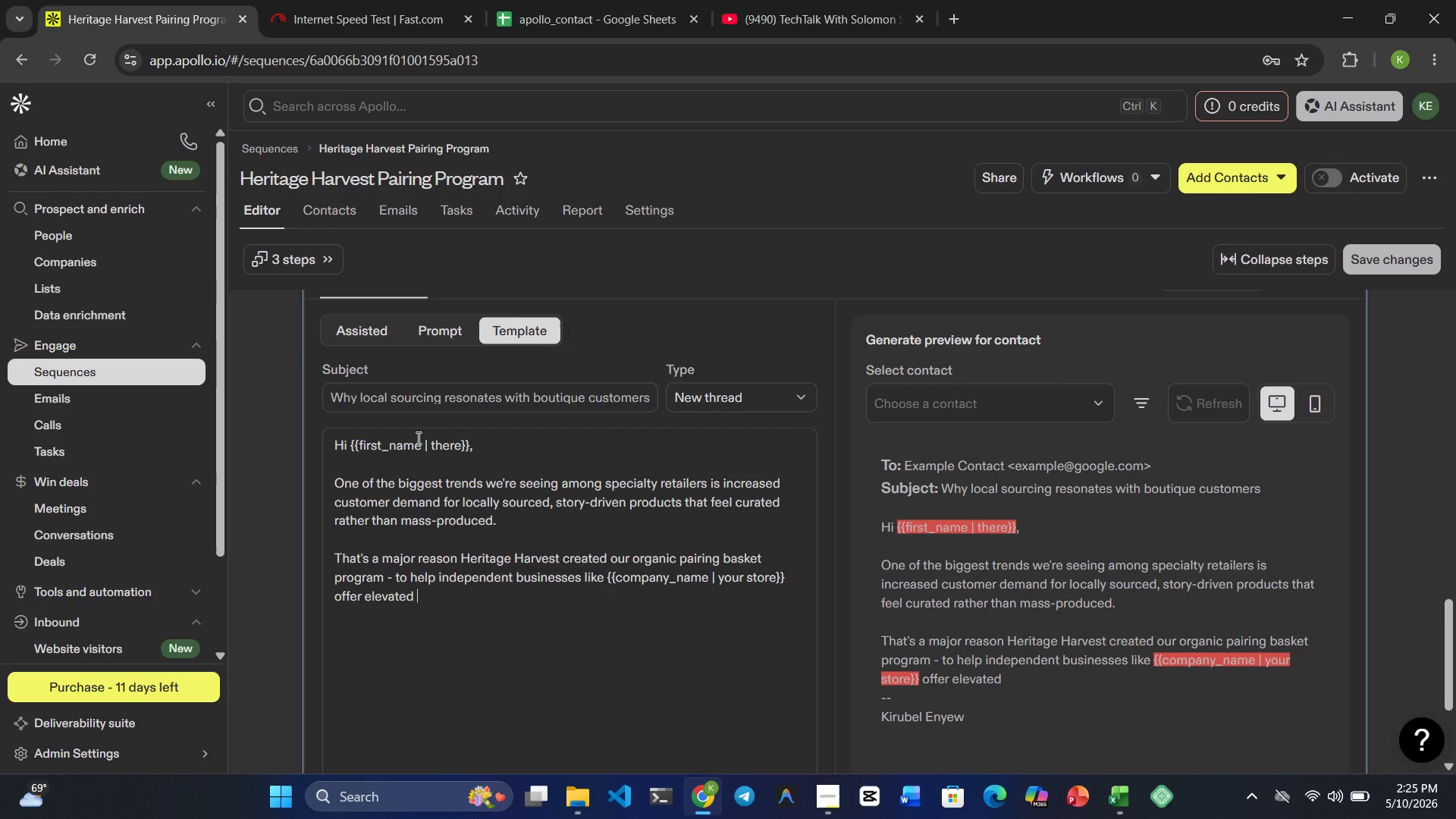 
type(gifting and )
 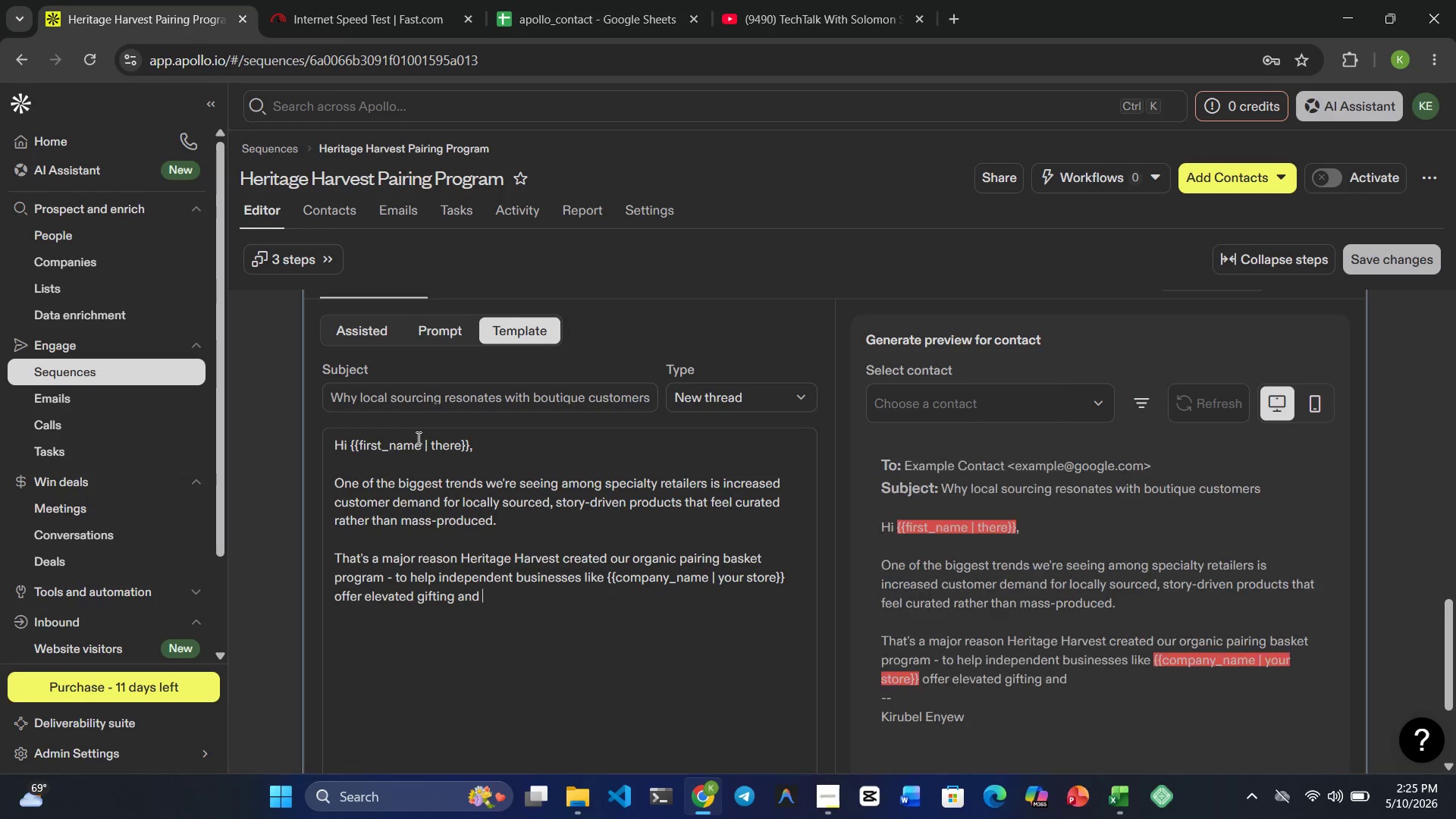 
type(seasonal merchandi)
 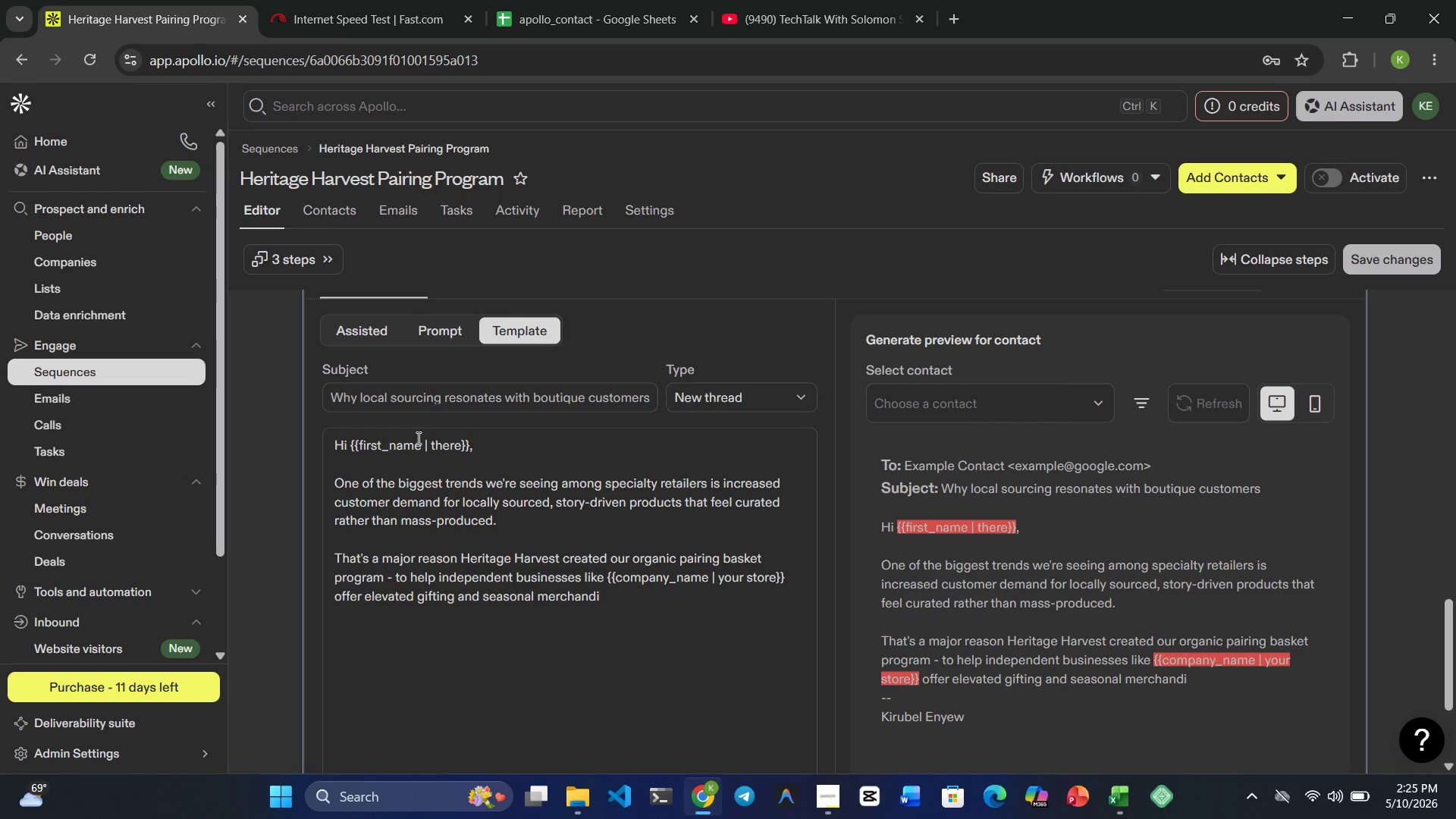 
type(sing )
 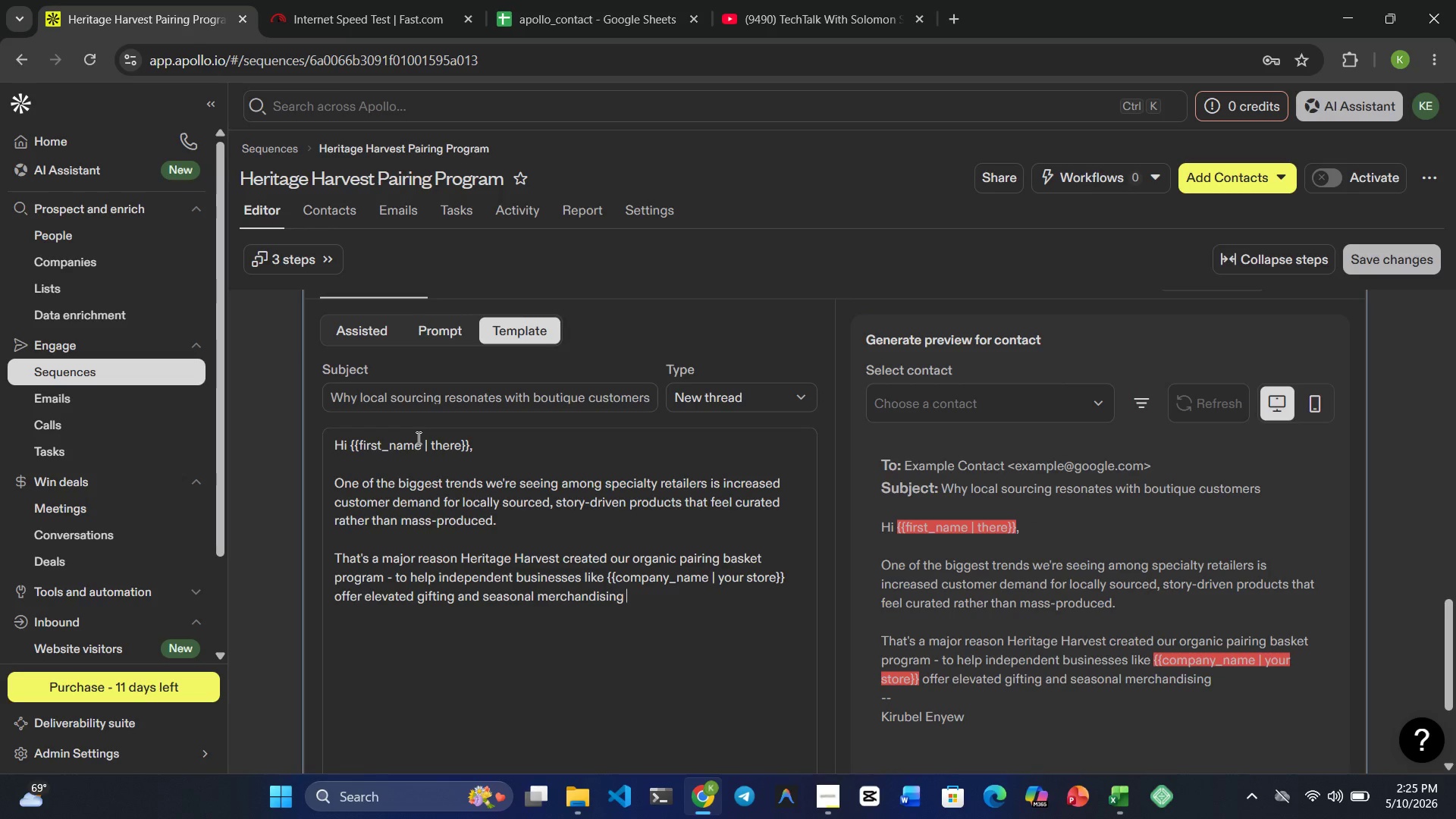 
type(experiences tied directly to )
 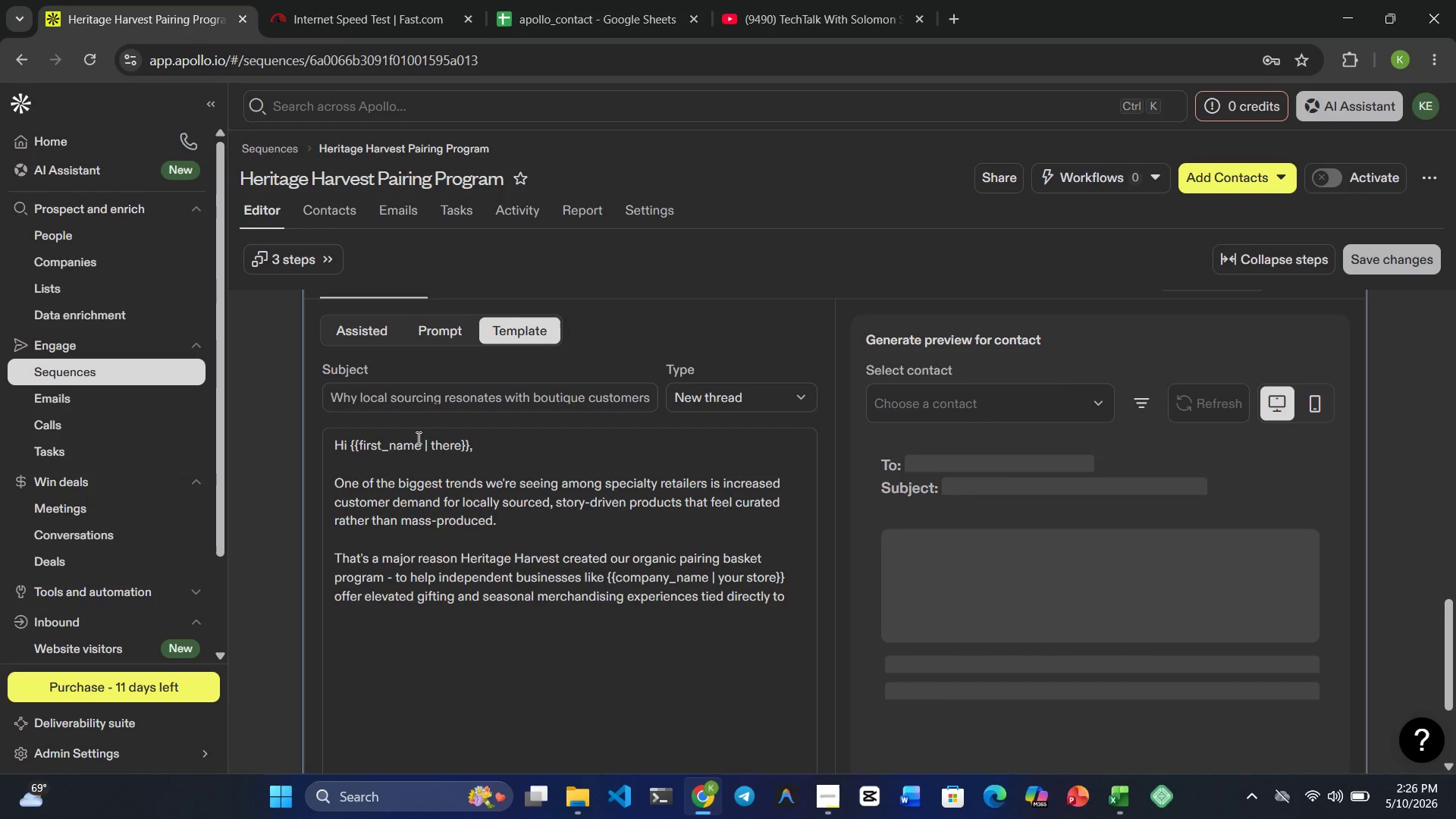 
type(regional producers)
 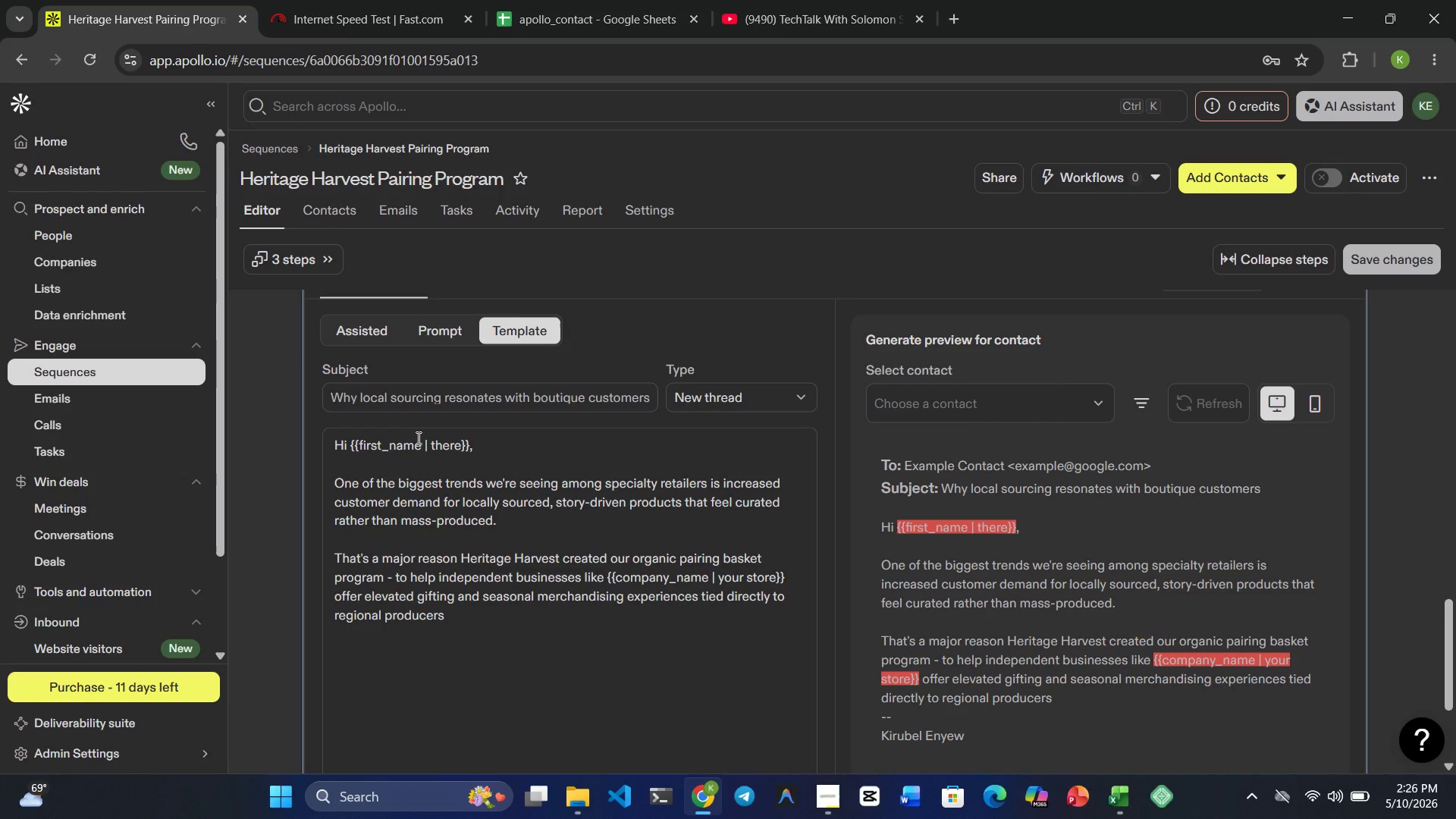 
wait(9.91)
 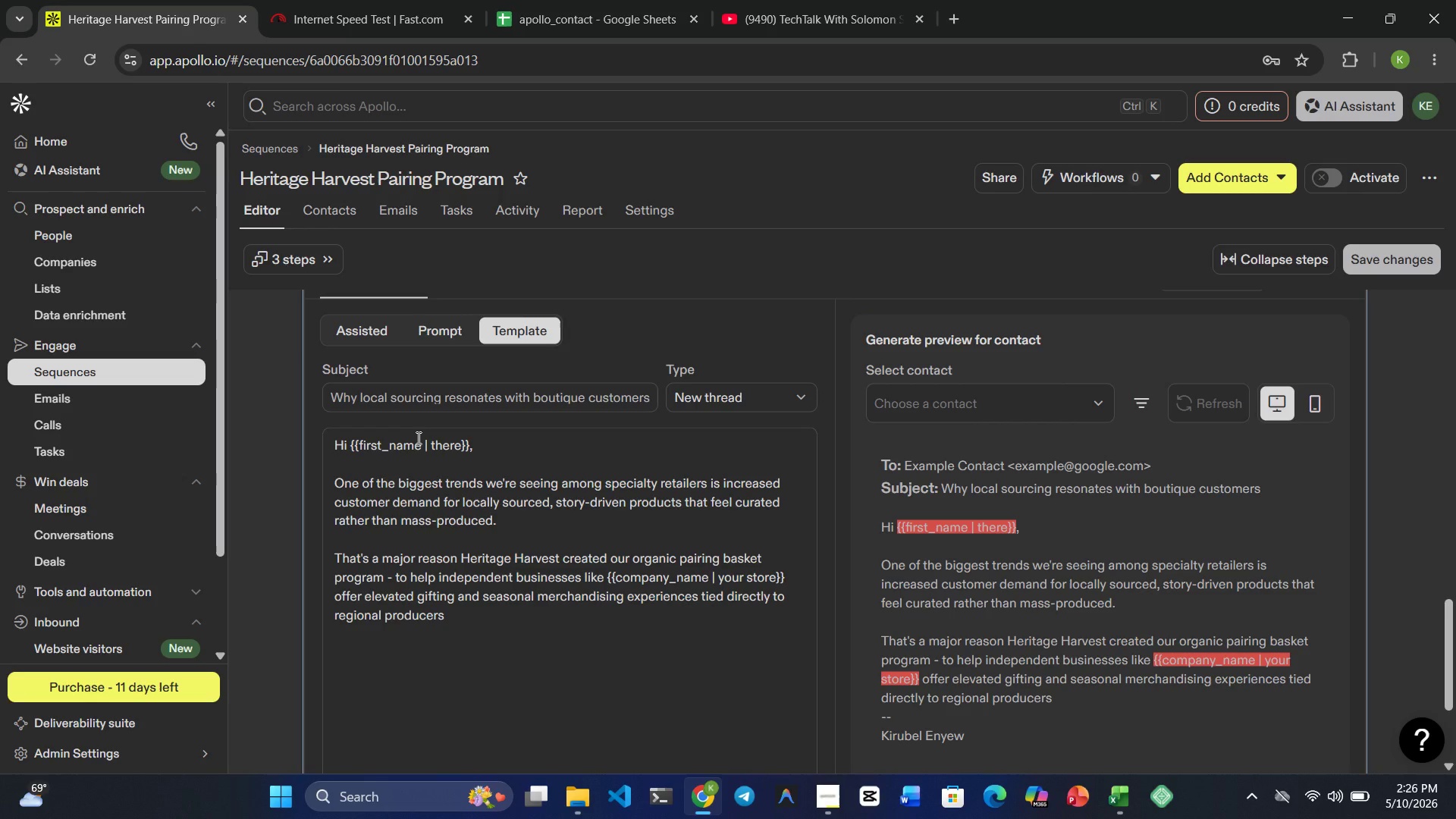 
key(Period)
 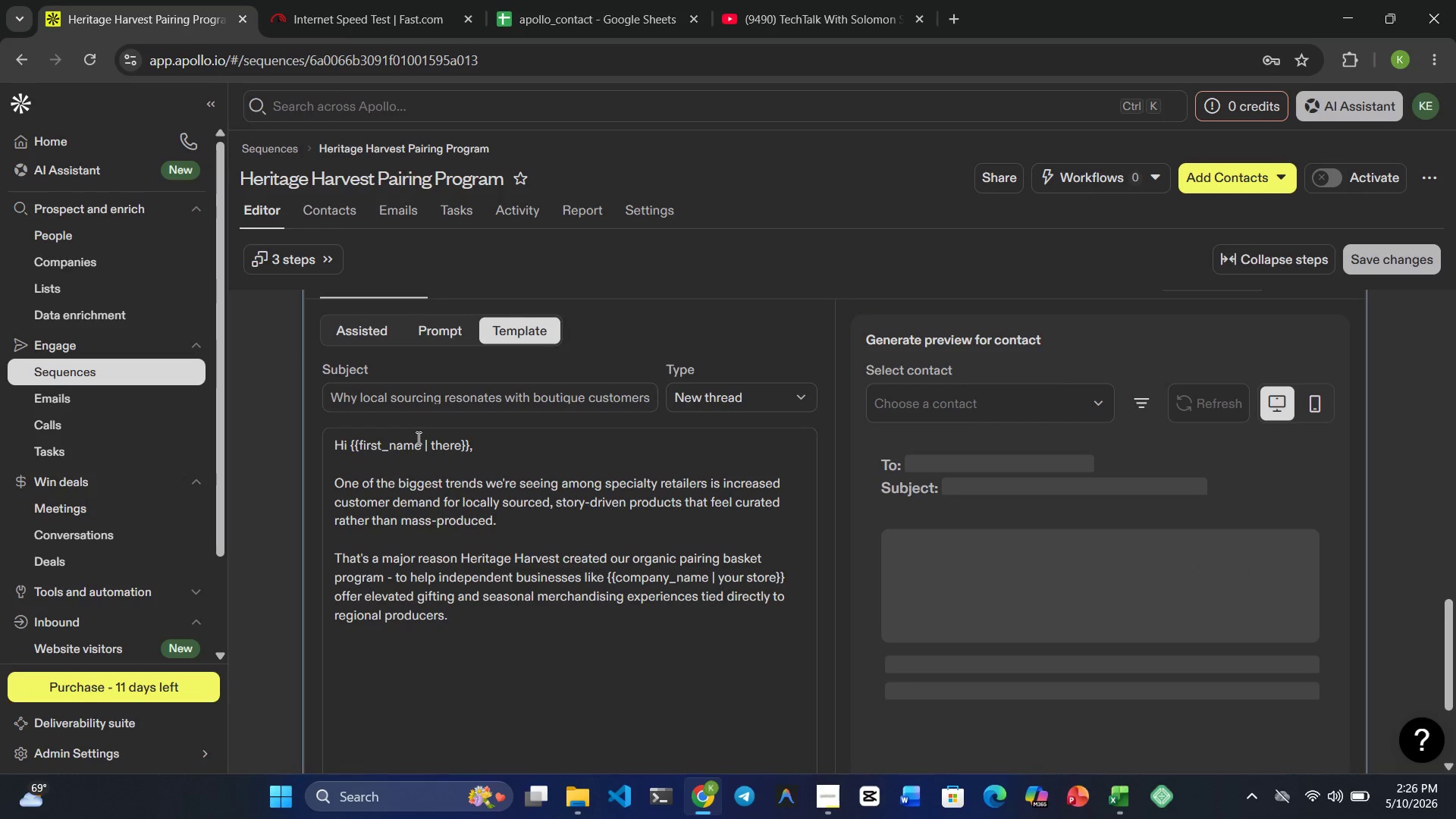 
key(Enter)
 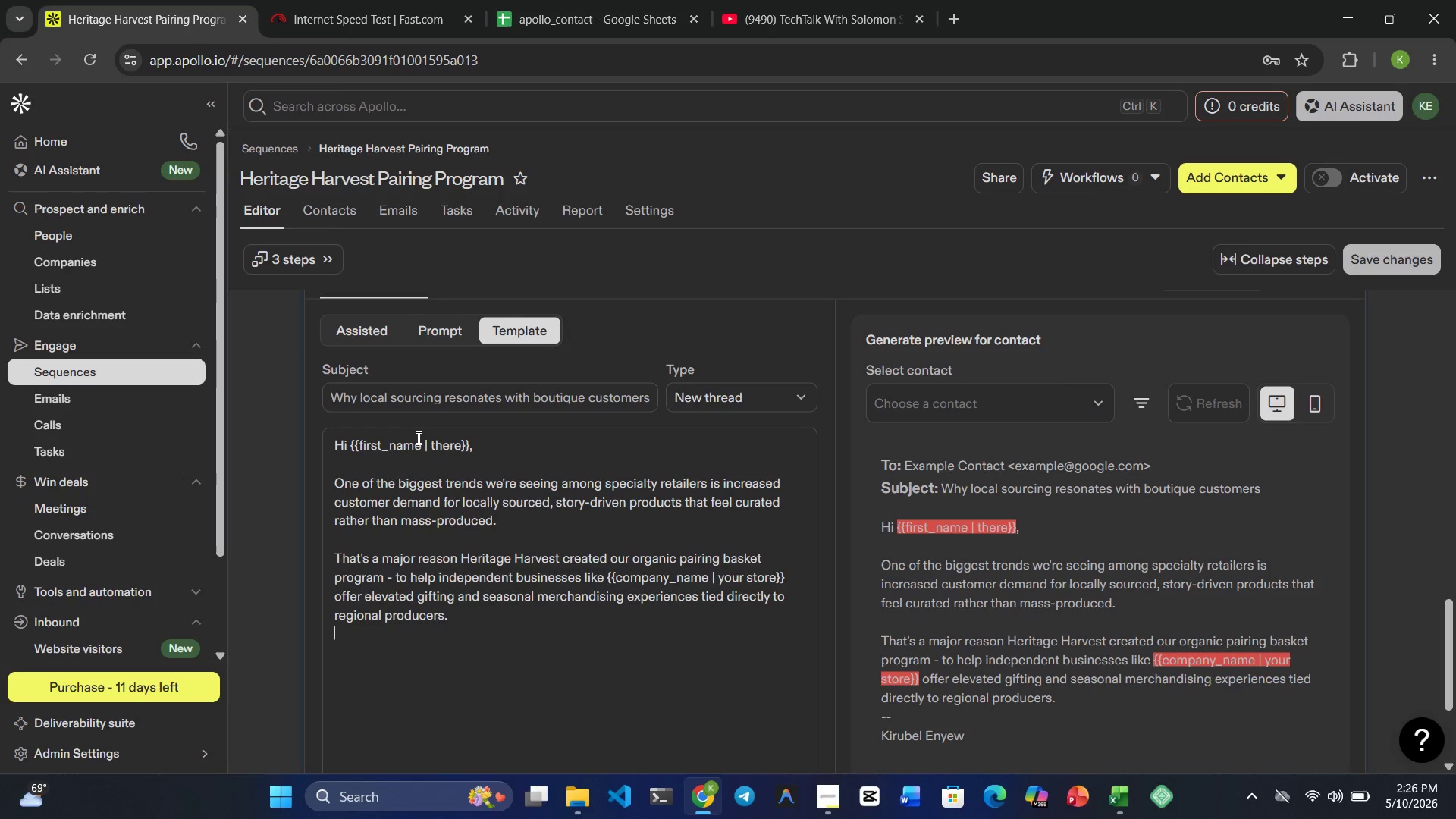 
key(Enter)
 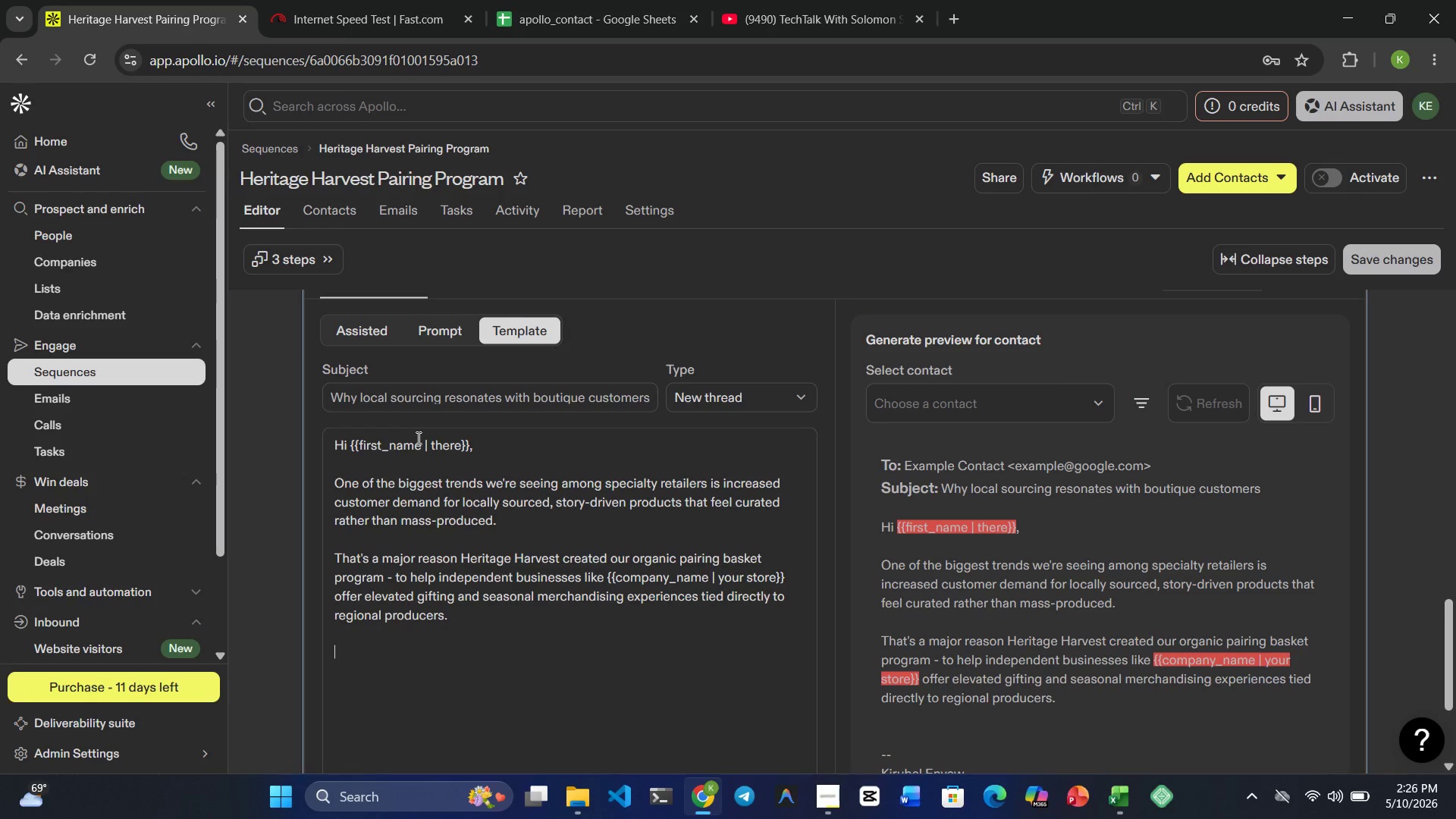 
wait(12.11)
 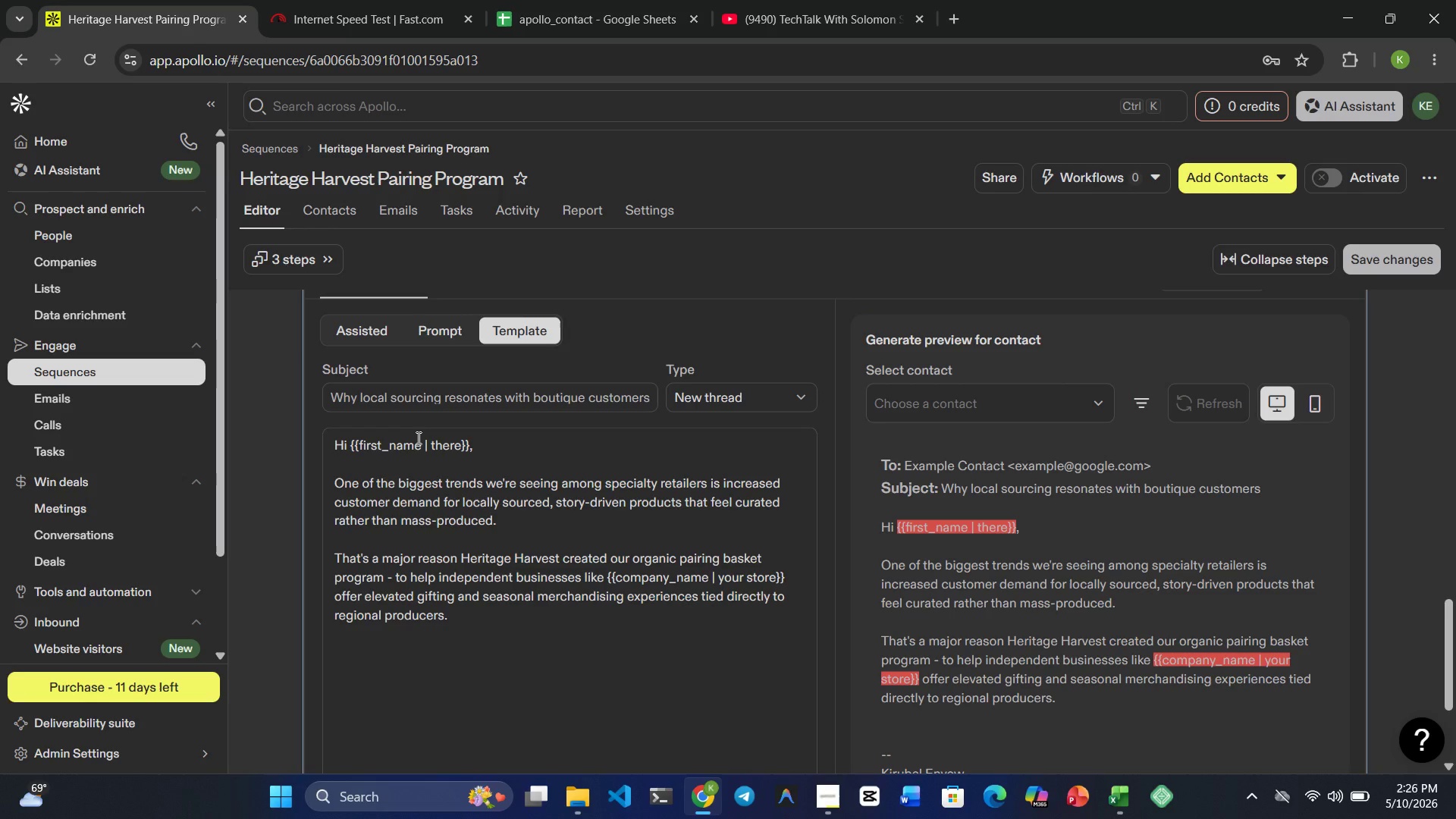 
type(I especially thight )
key(Backspace)
key(Backspace)
key(Backspace)
type( thought )
 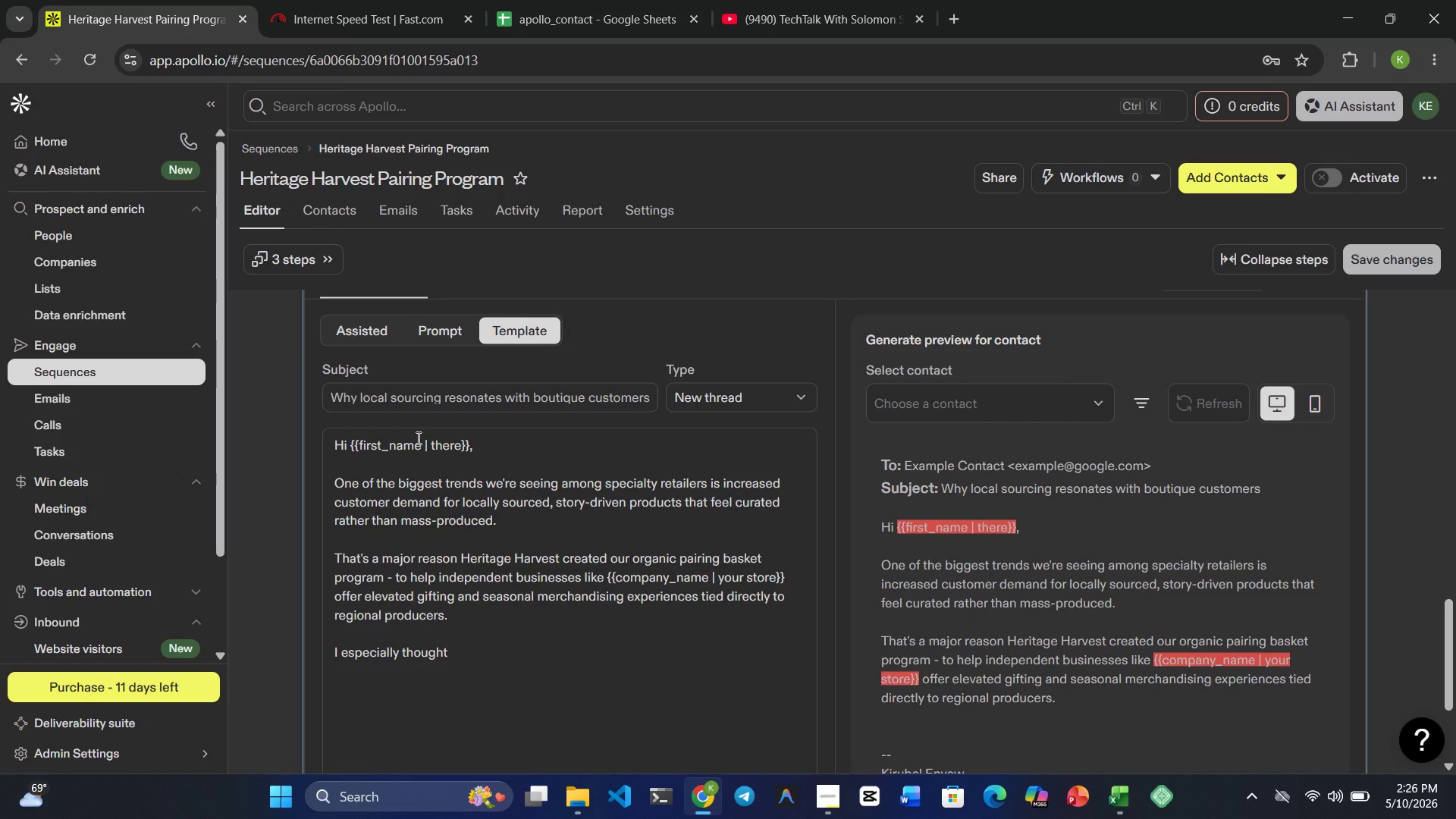 
wait(9.09)
 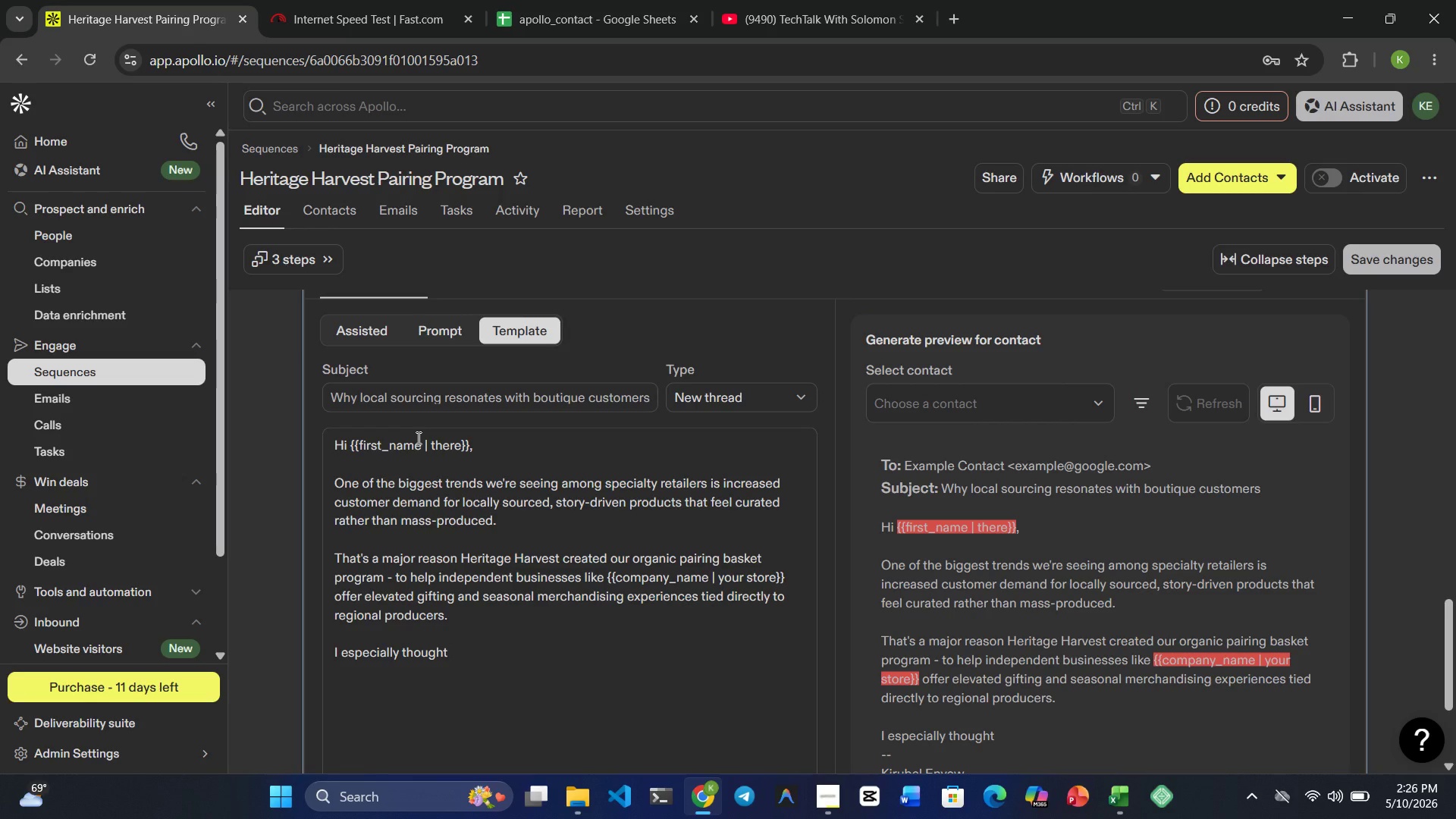 
type(this could complement your focus n =)
key(Backspace)
key(Backspace)
key(Backspace)
type(on )
 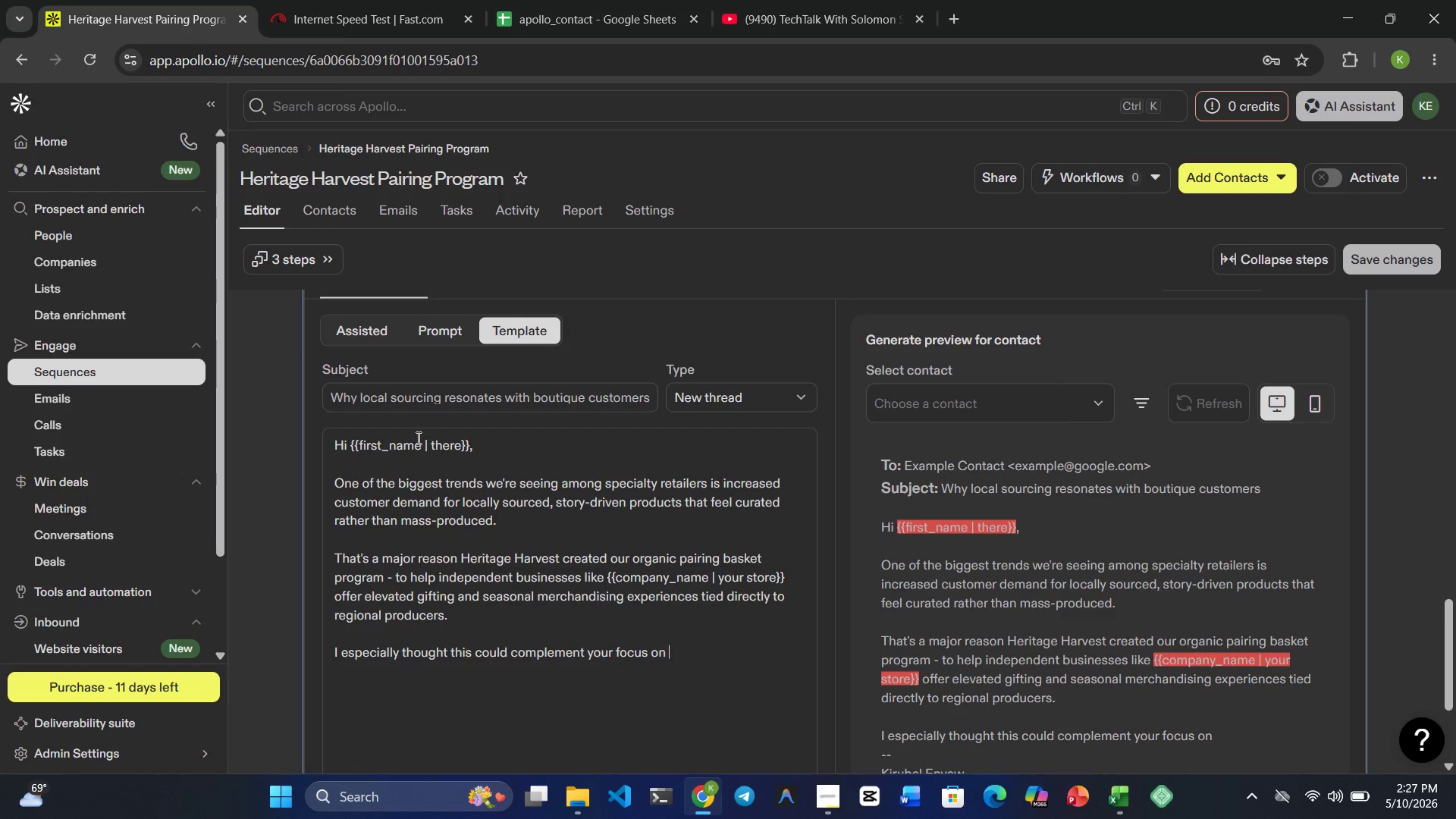 
key(Shift+BracketRight)
 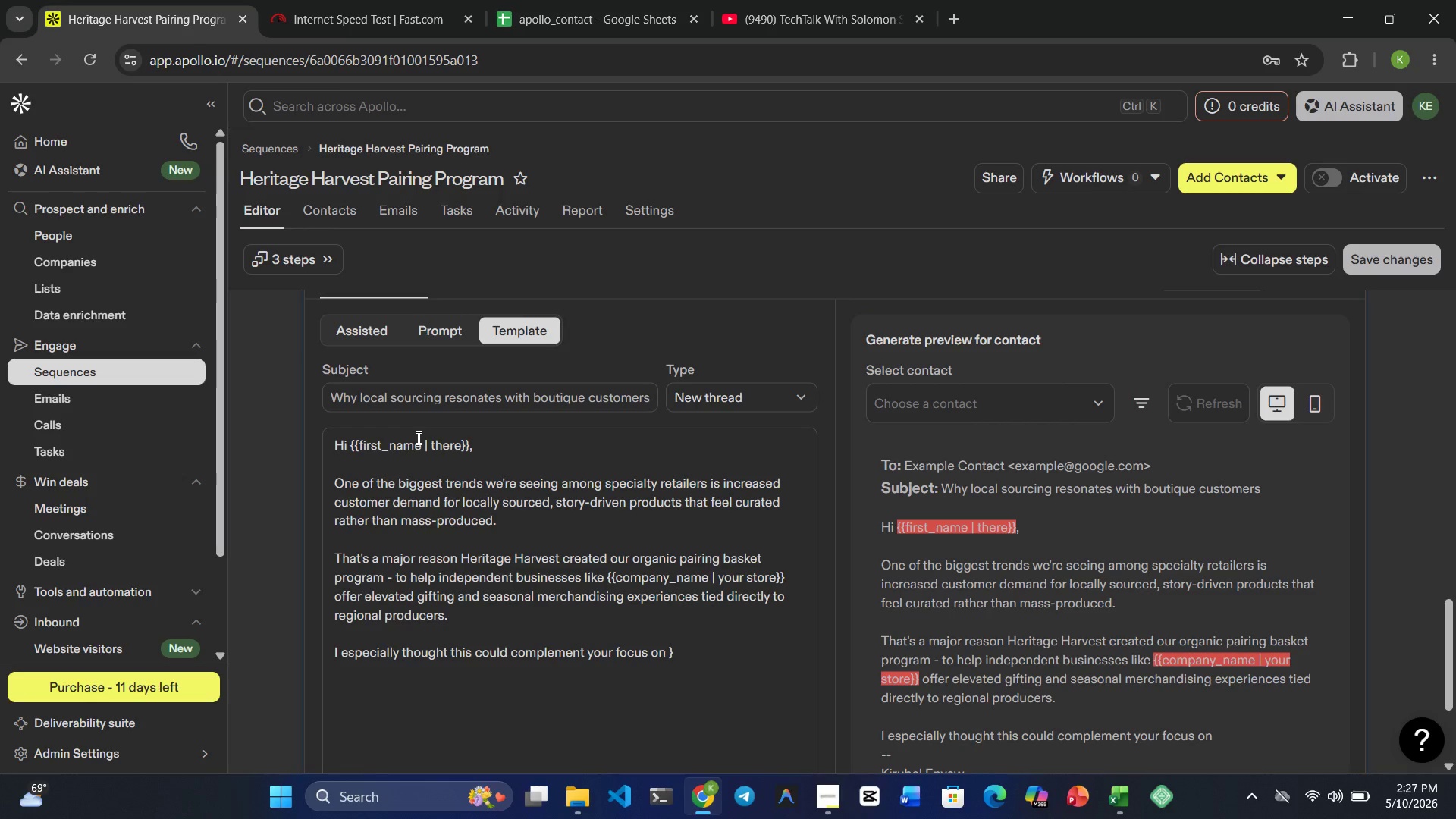 
key(Shift+BracketRight)
 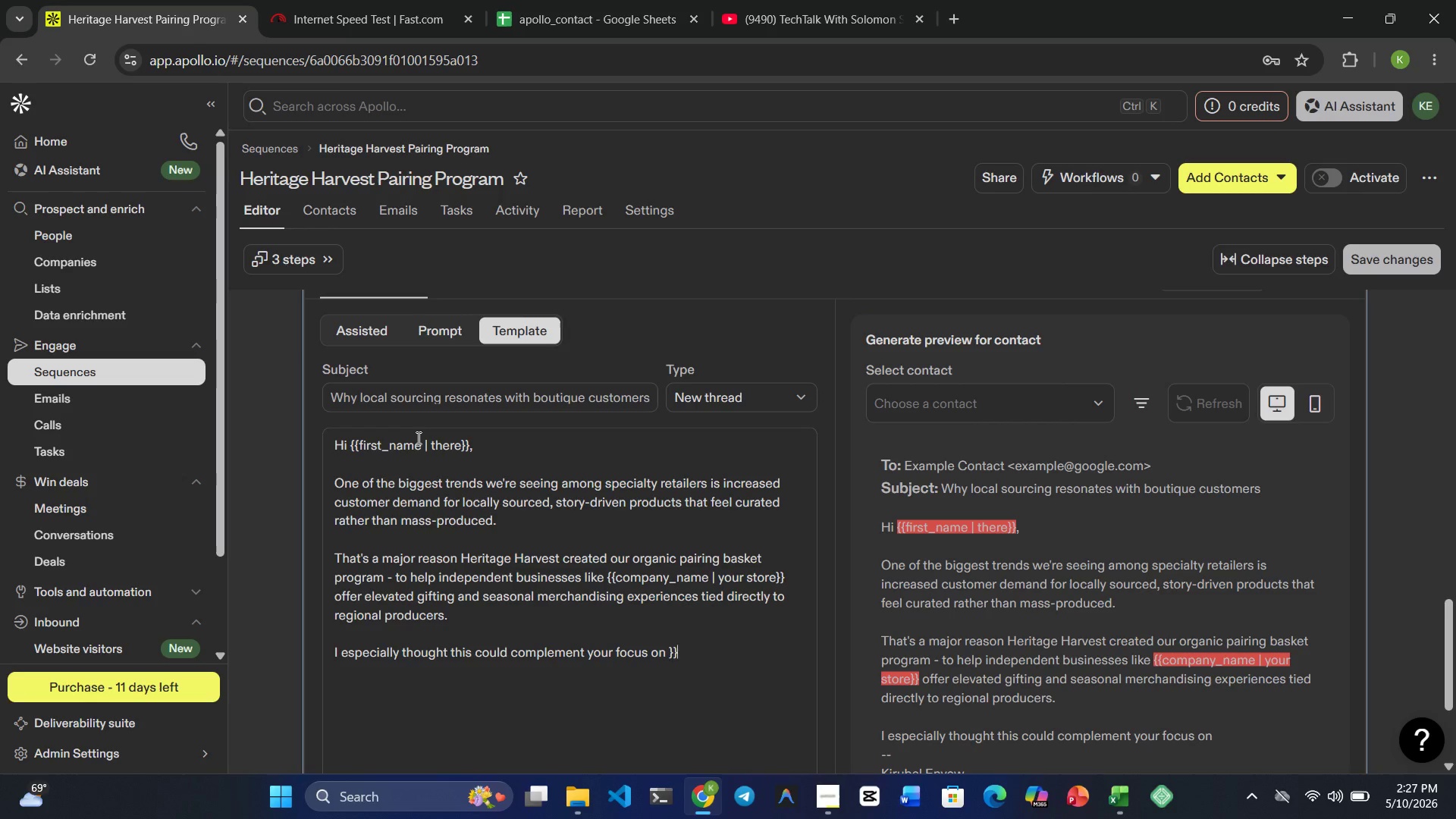 
key(ArrowLeft)
 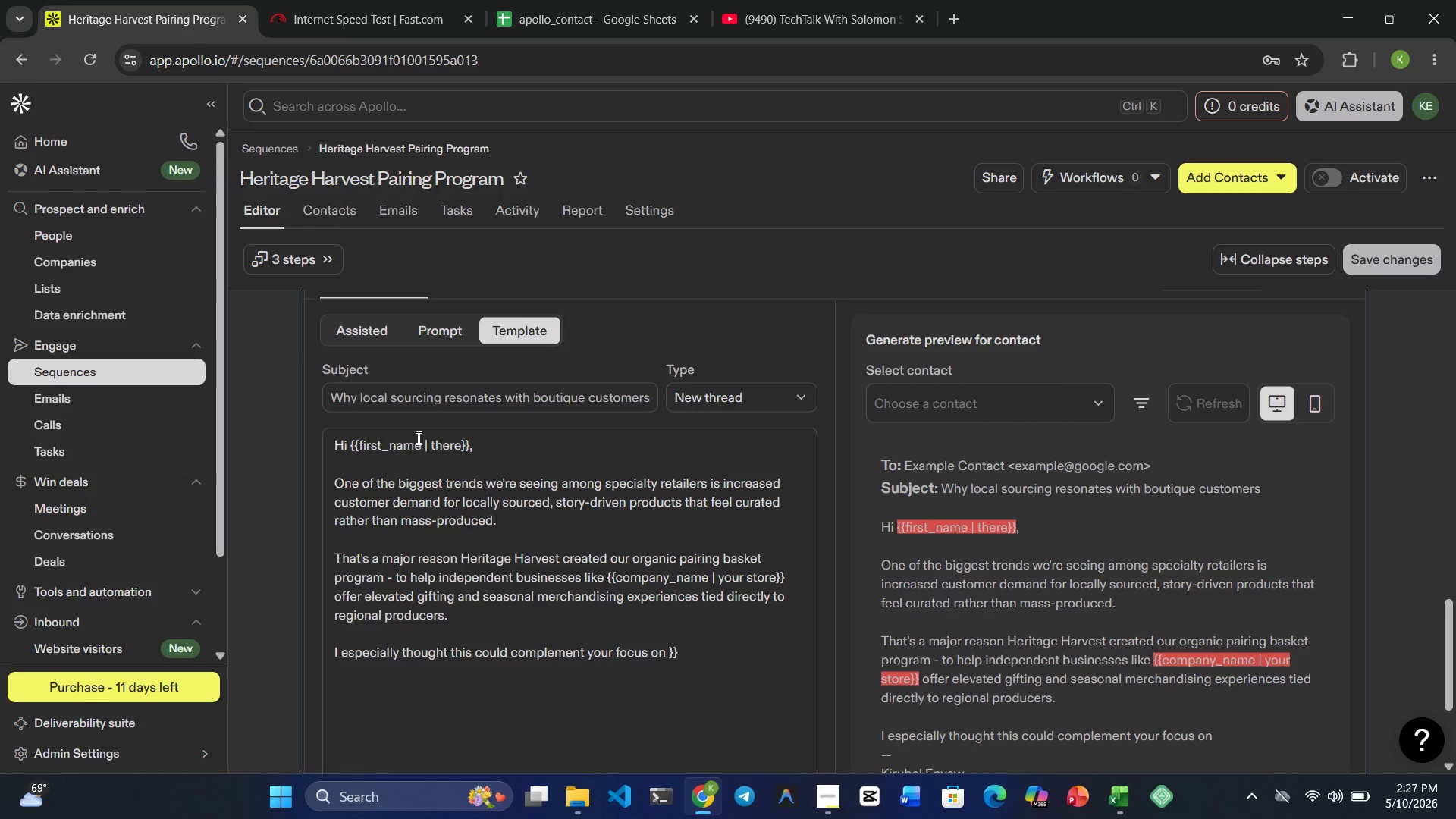 
key(ArrowLeft)
 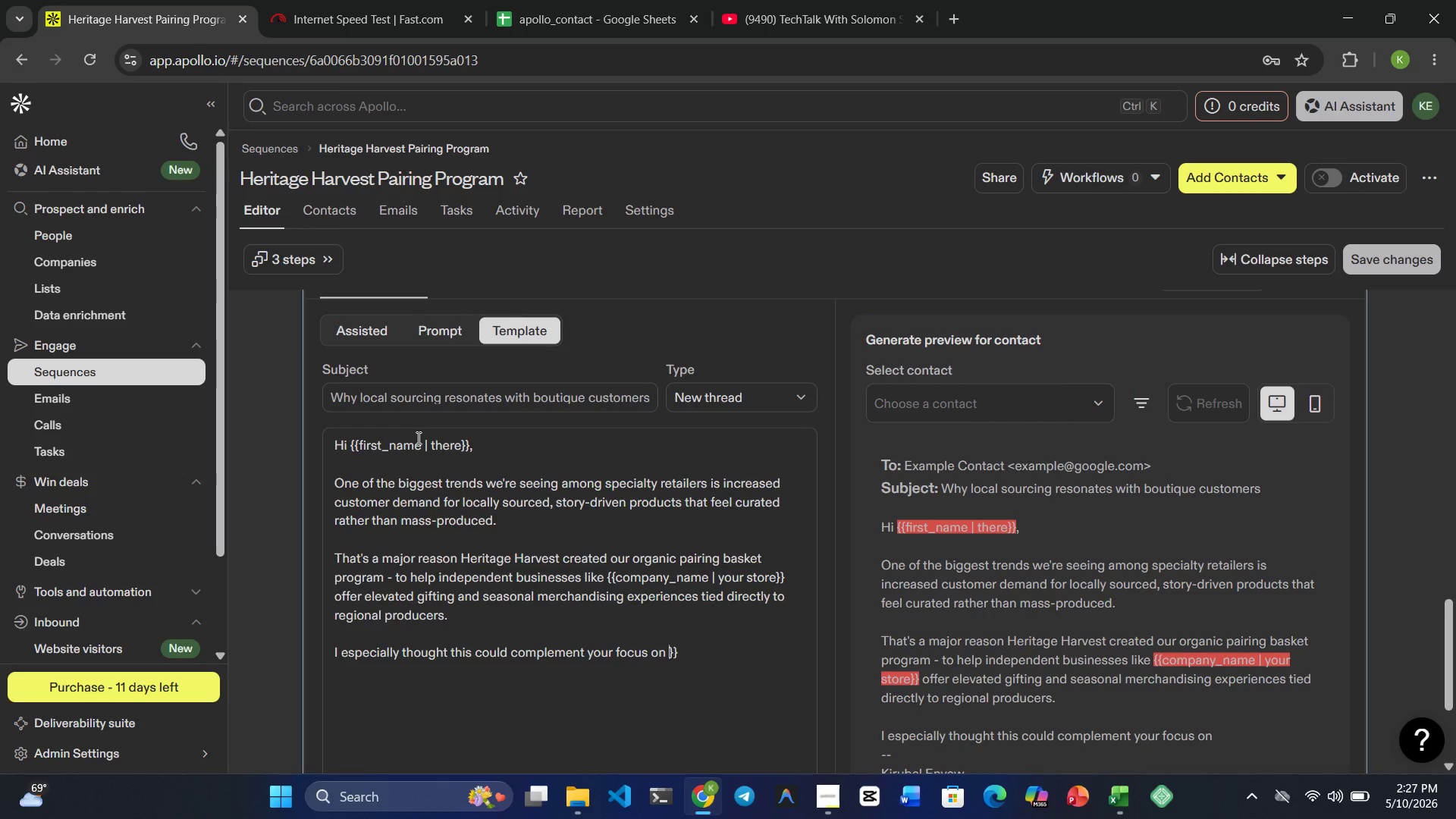 
hold_key(key=Enter, duration=0.55)
 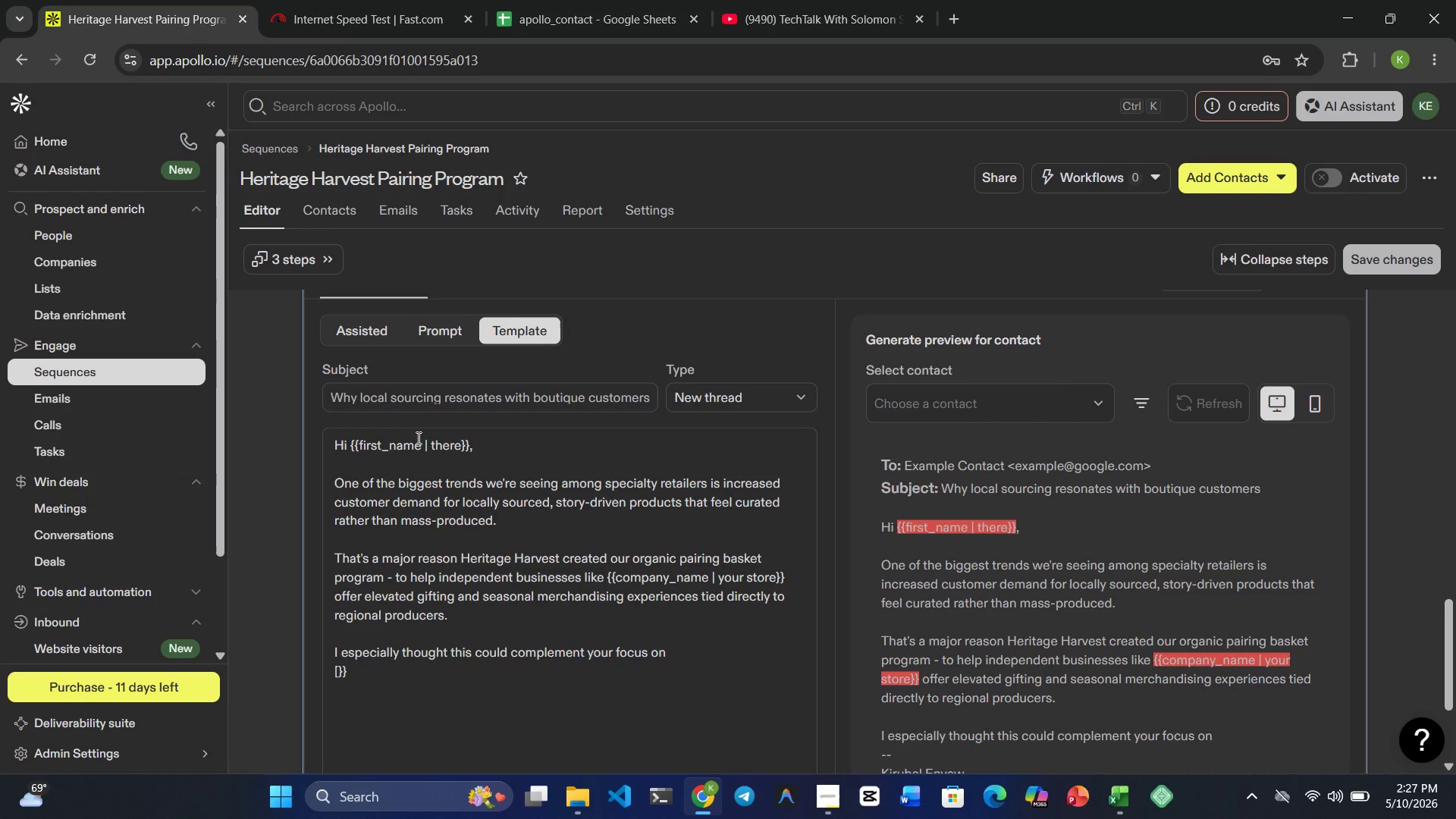 
key(BracketLeft)
 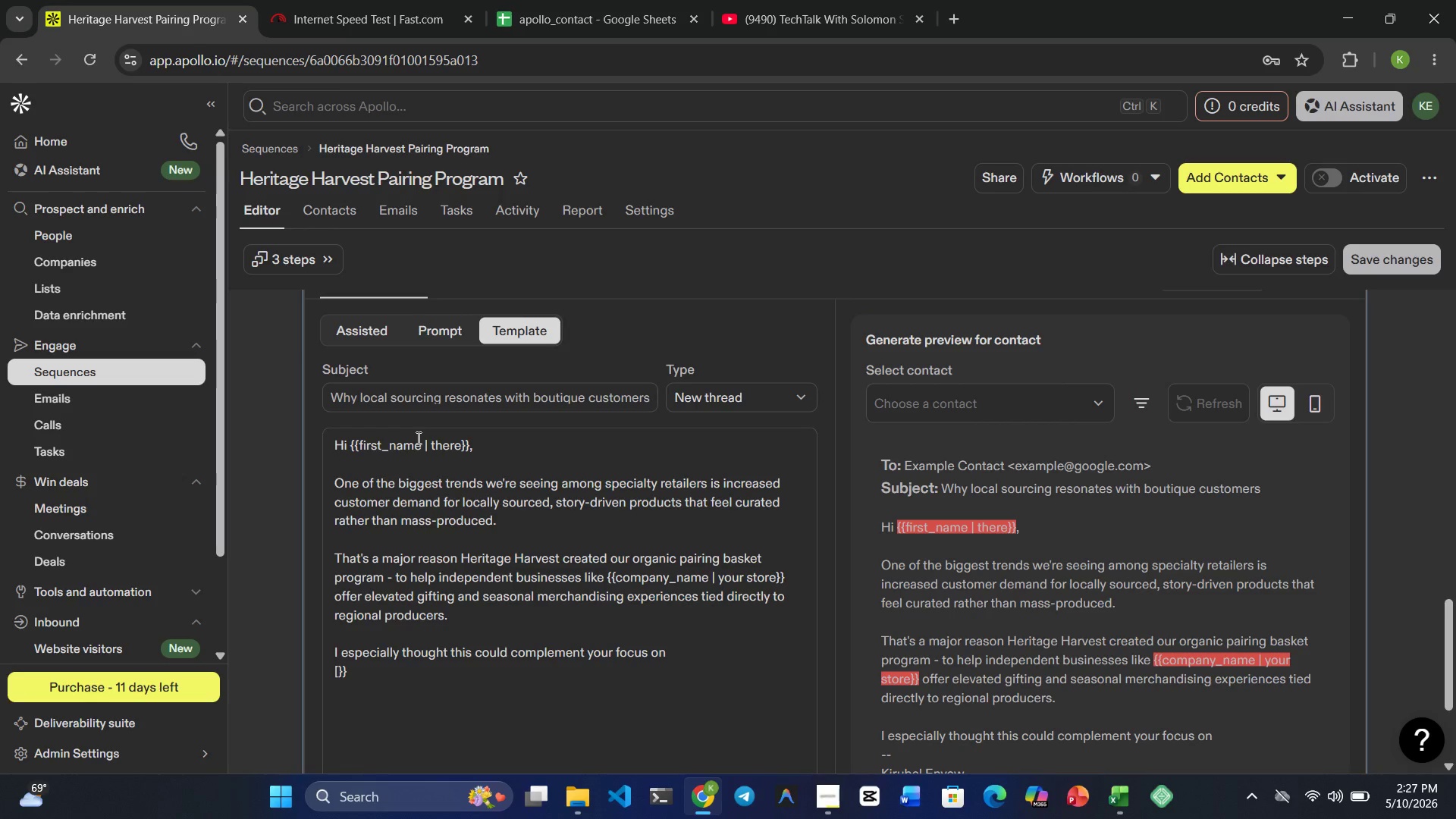 
key(Backspace)
 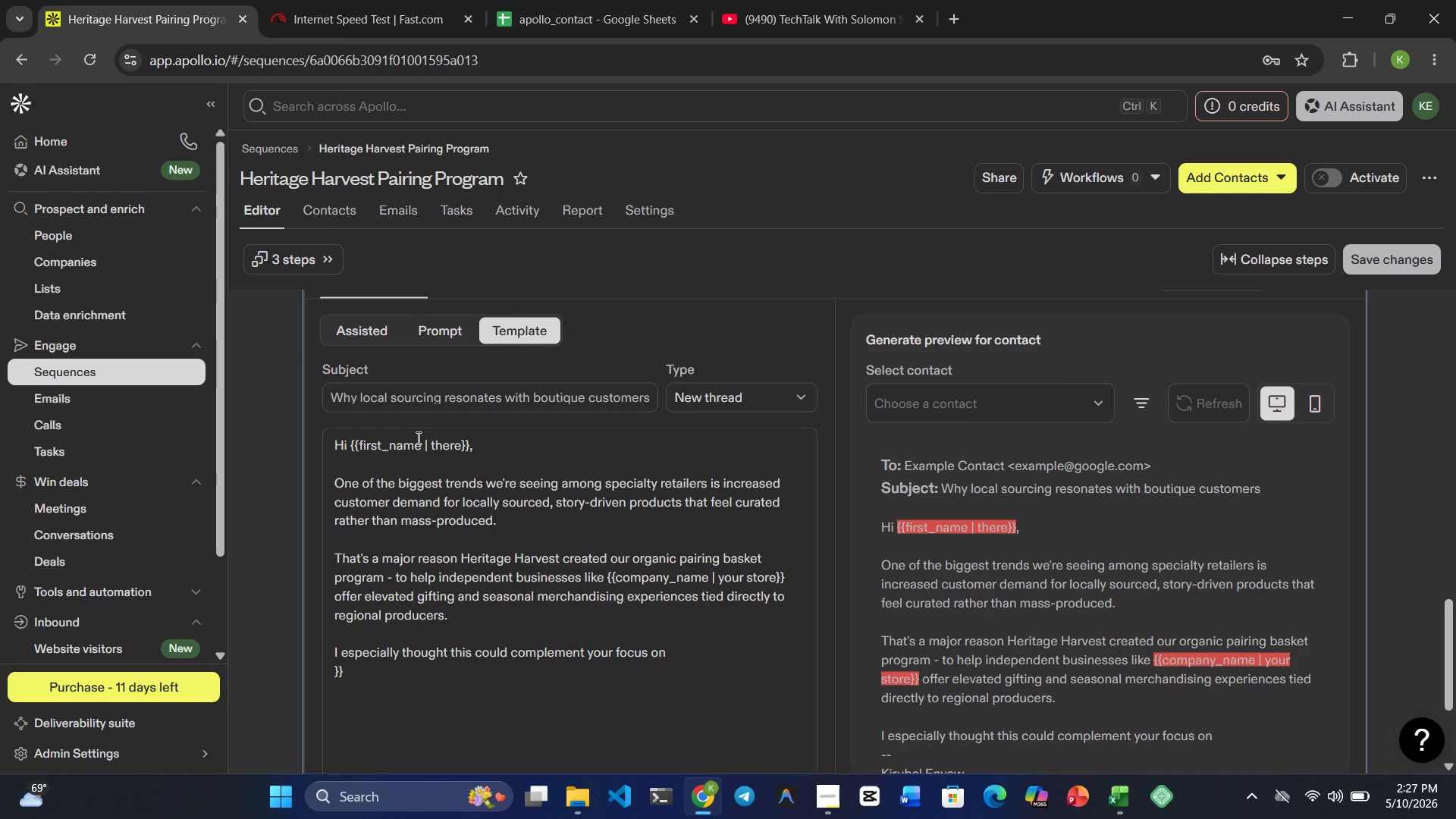 
key(Backspace)
 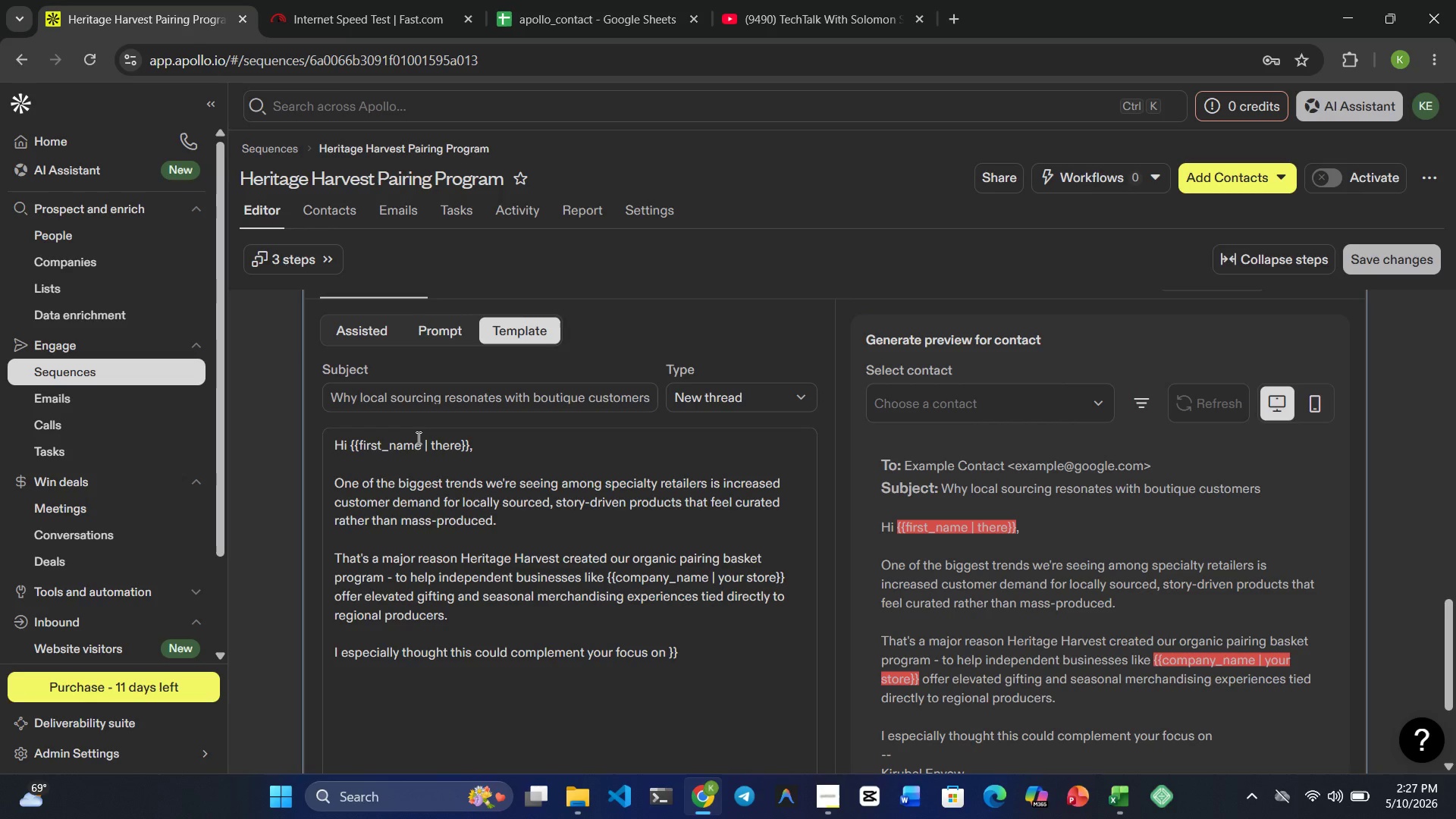 
key(Shift+BracketLeft)
 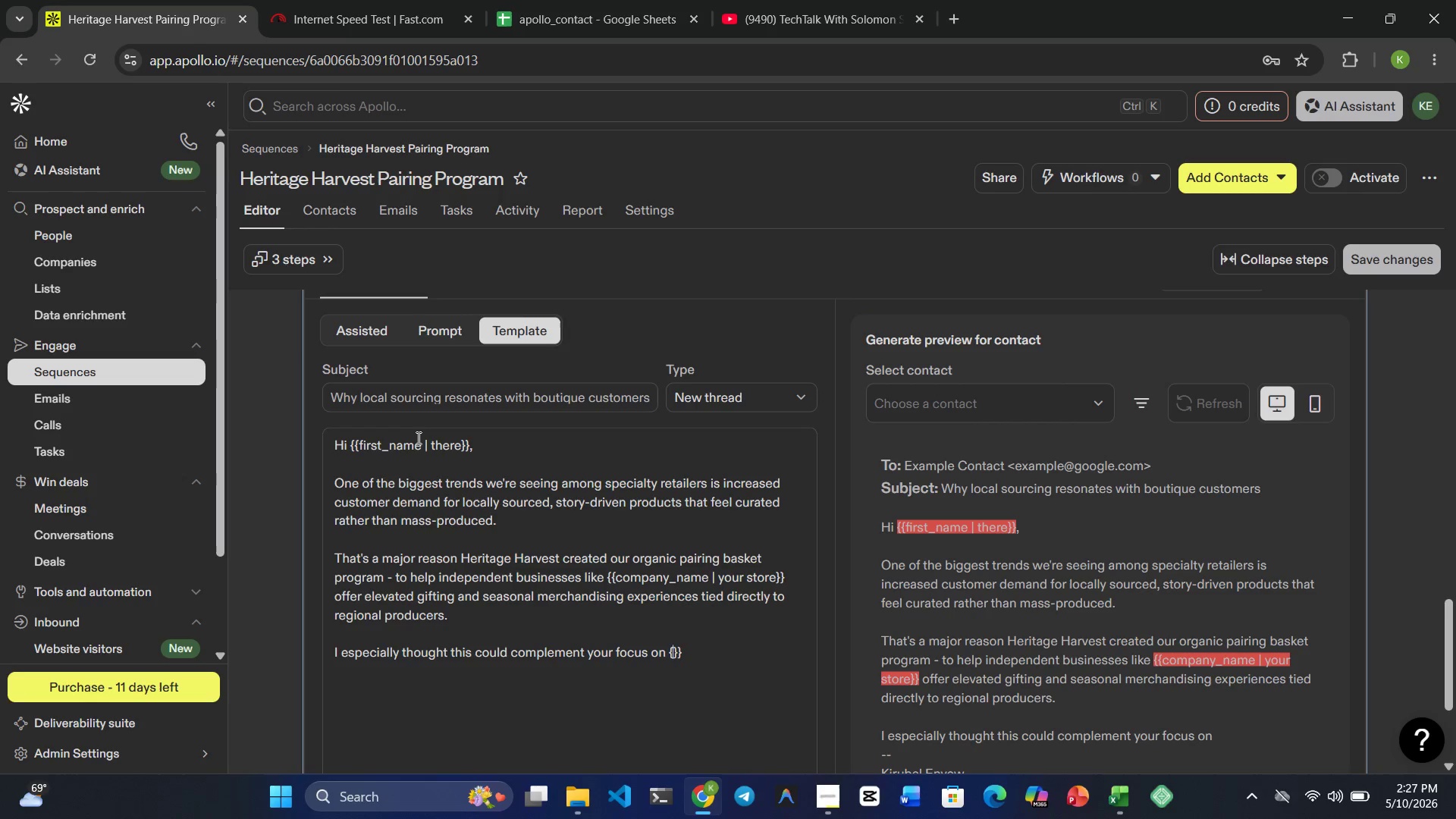 
key(Shift+BracketLeft)
 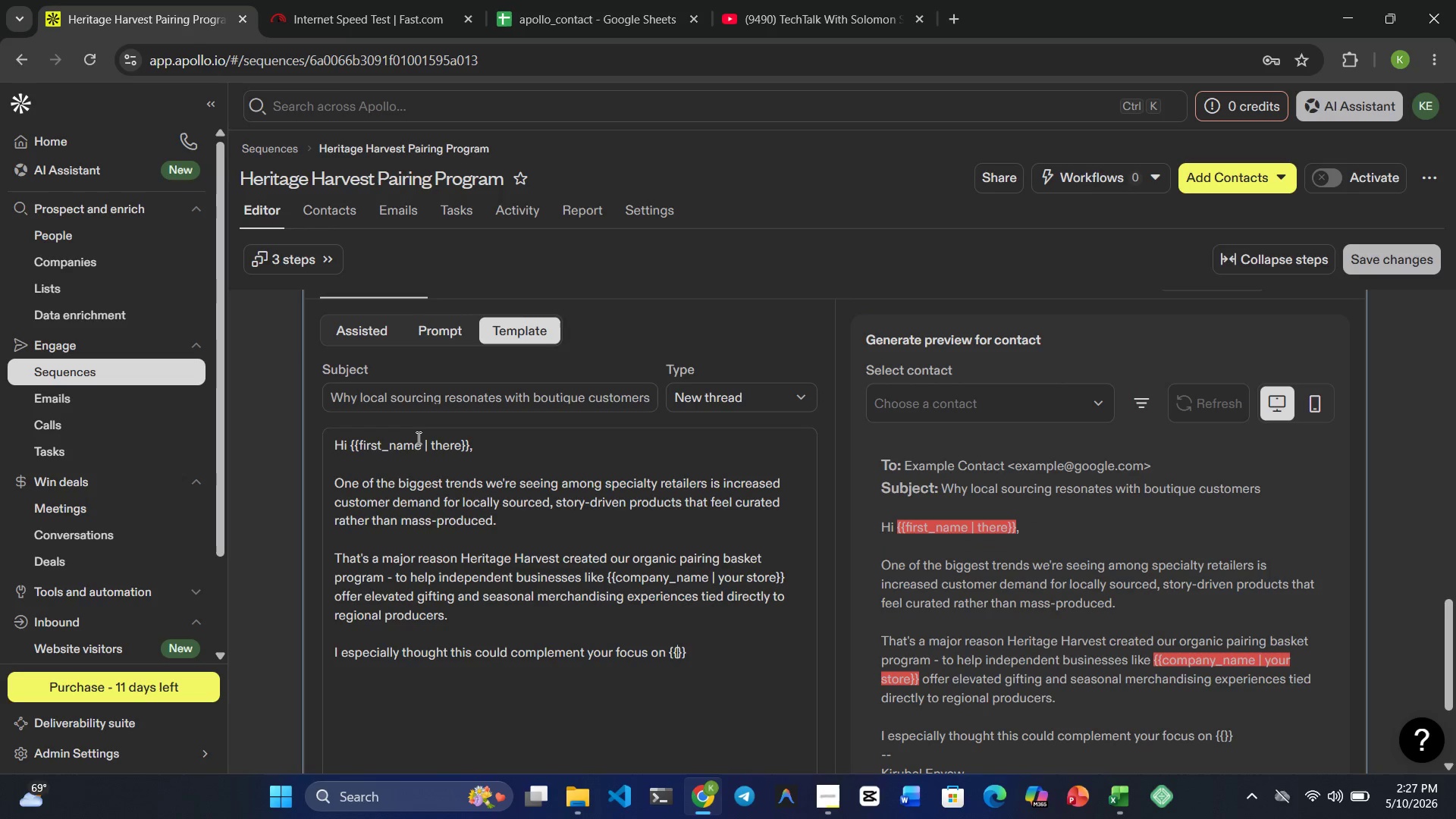 
type(specialty )
key(Backspace)
type(_cae)
key(Backspace)
type(tegory | )
 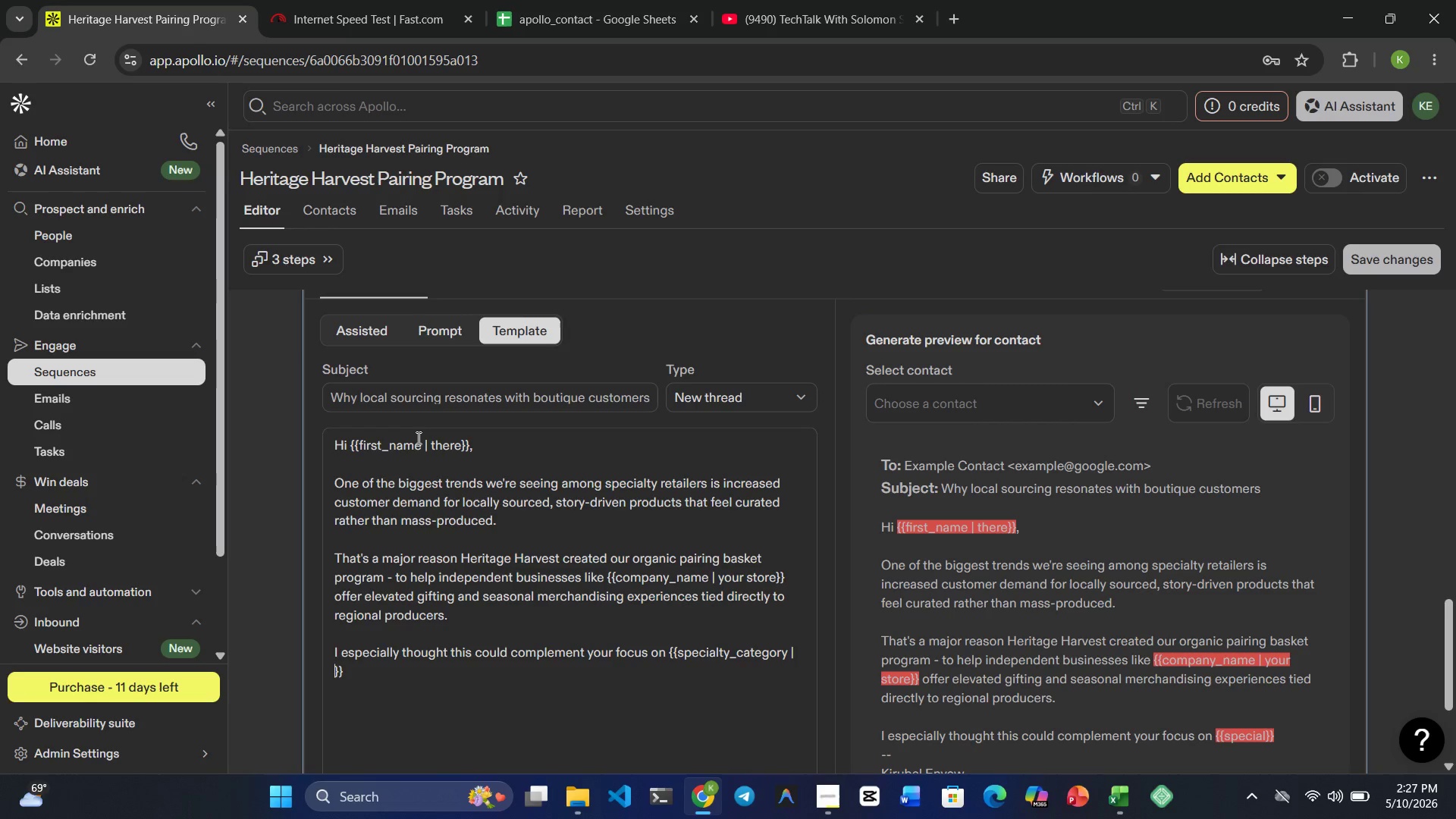 
wait(7.23)
 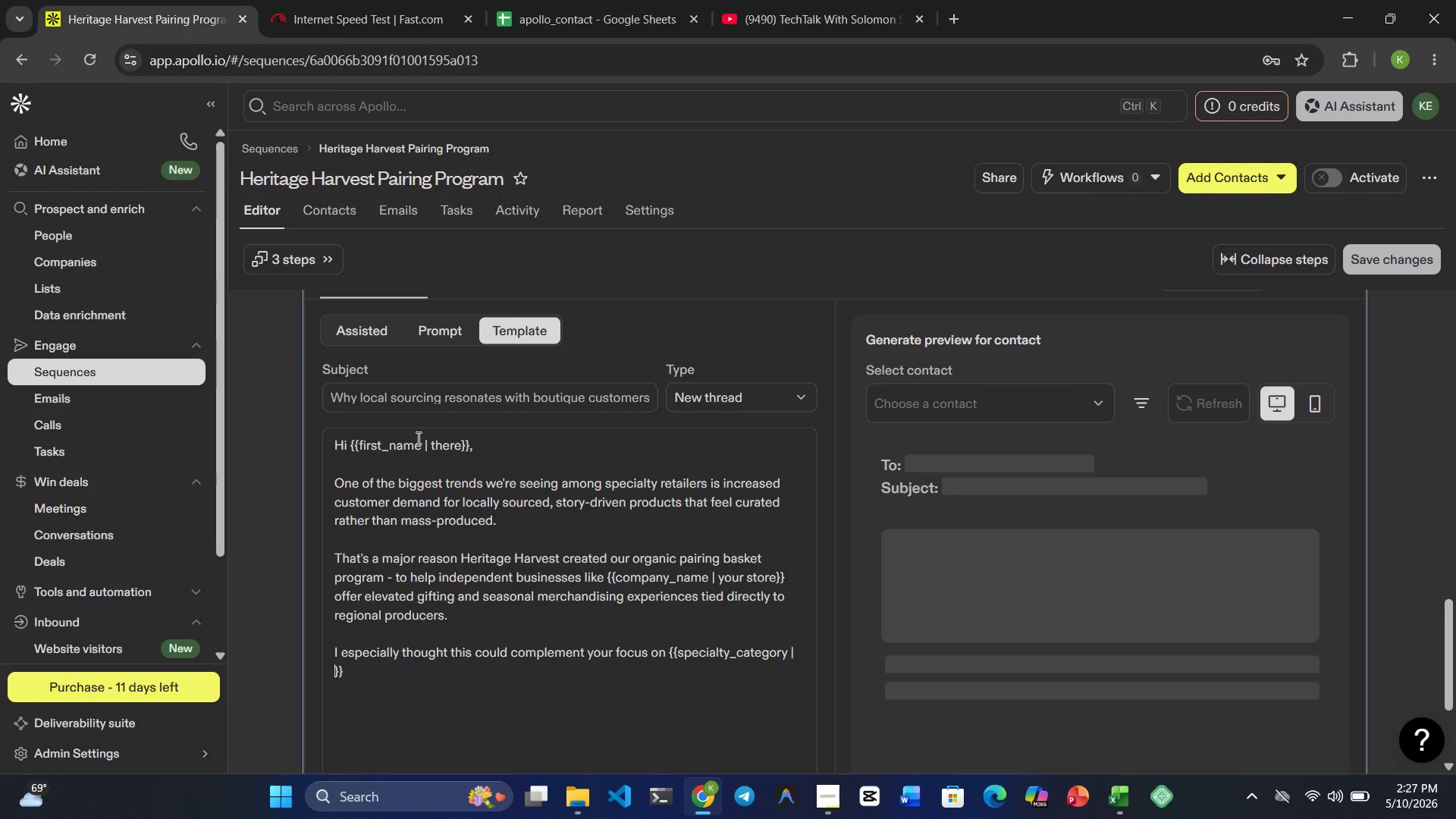 
type(premium selectins)
 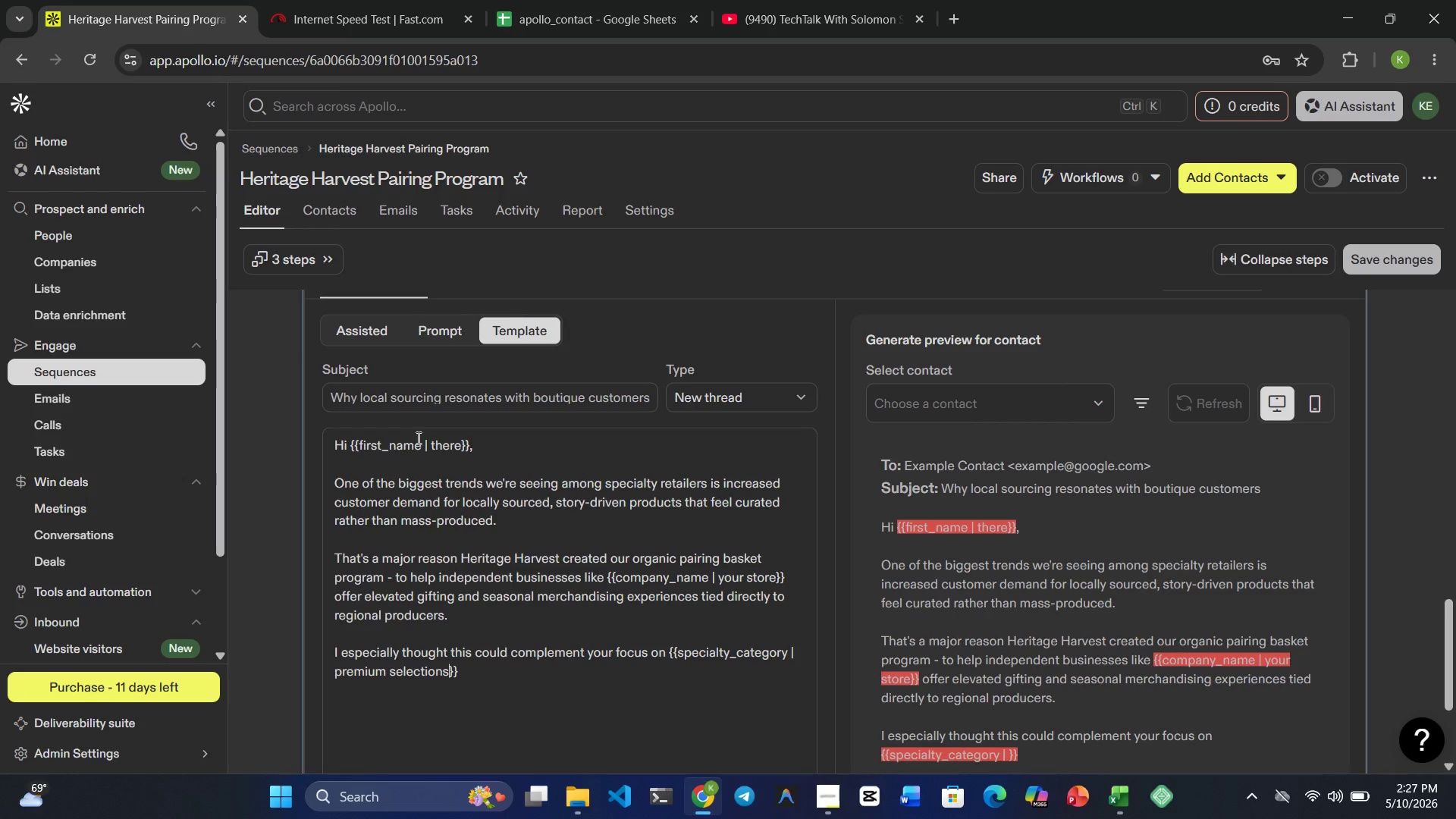 
hold_key(key=O, duration=0.33)
 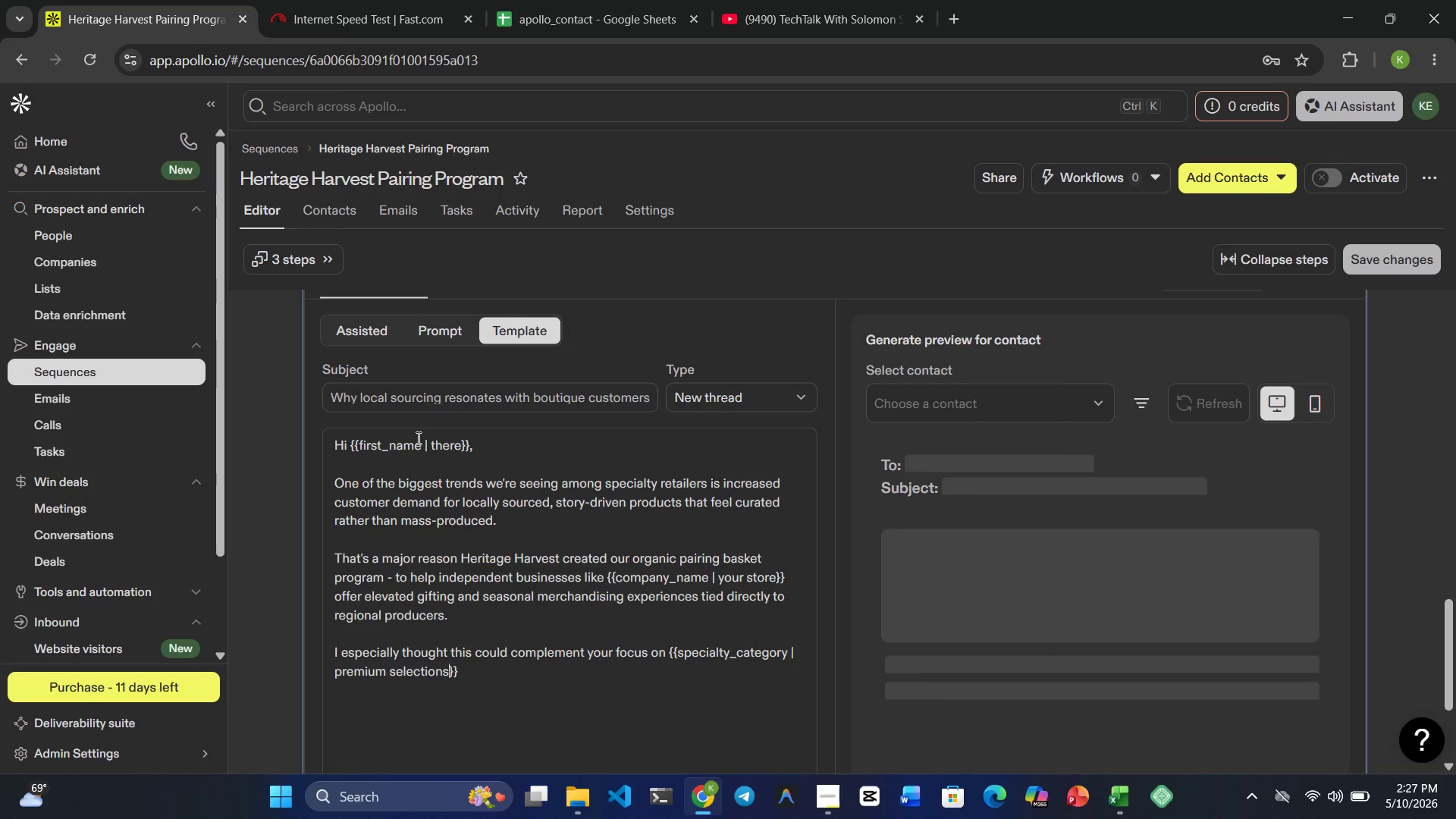 
key(ArrowRight)
 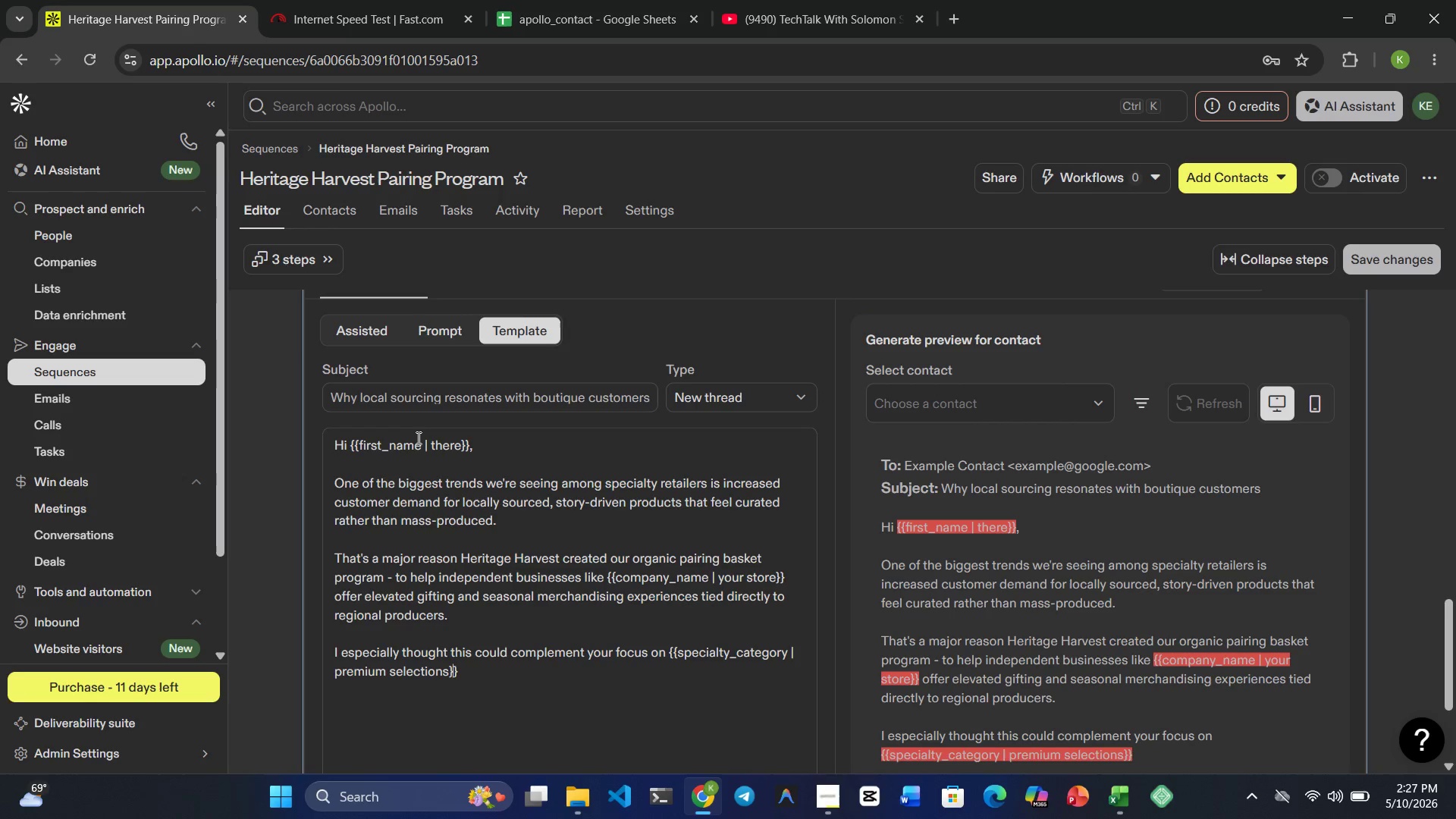 
key(ArrowRight)
 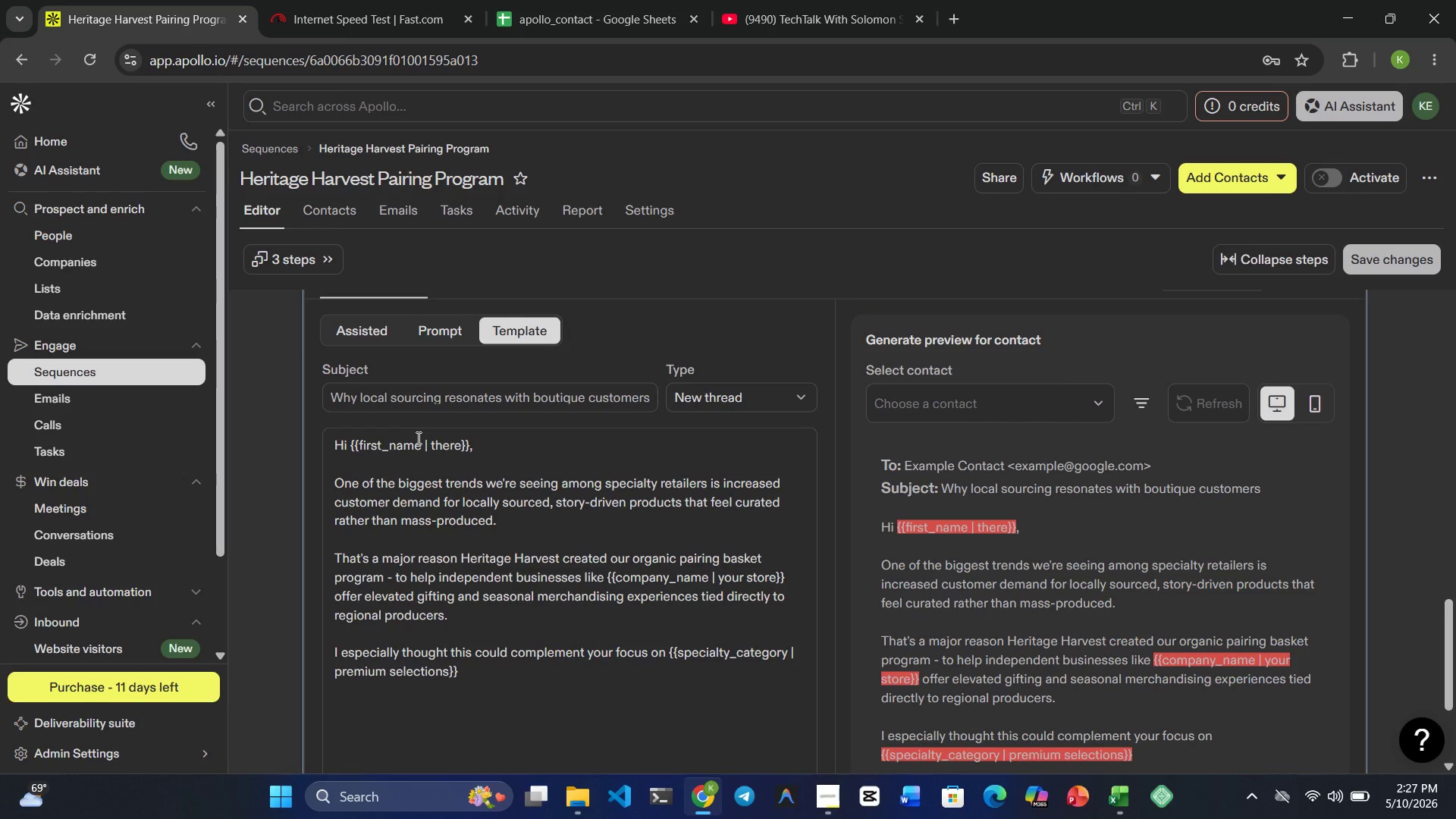 
key(Period)
 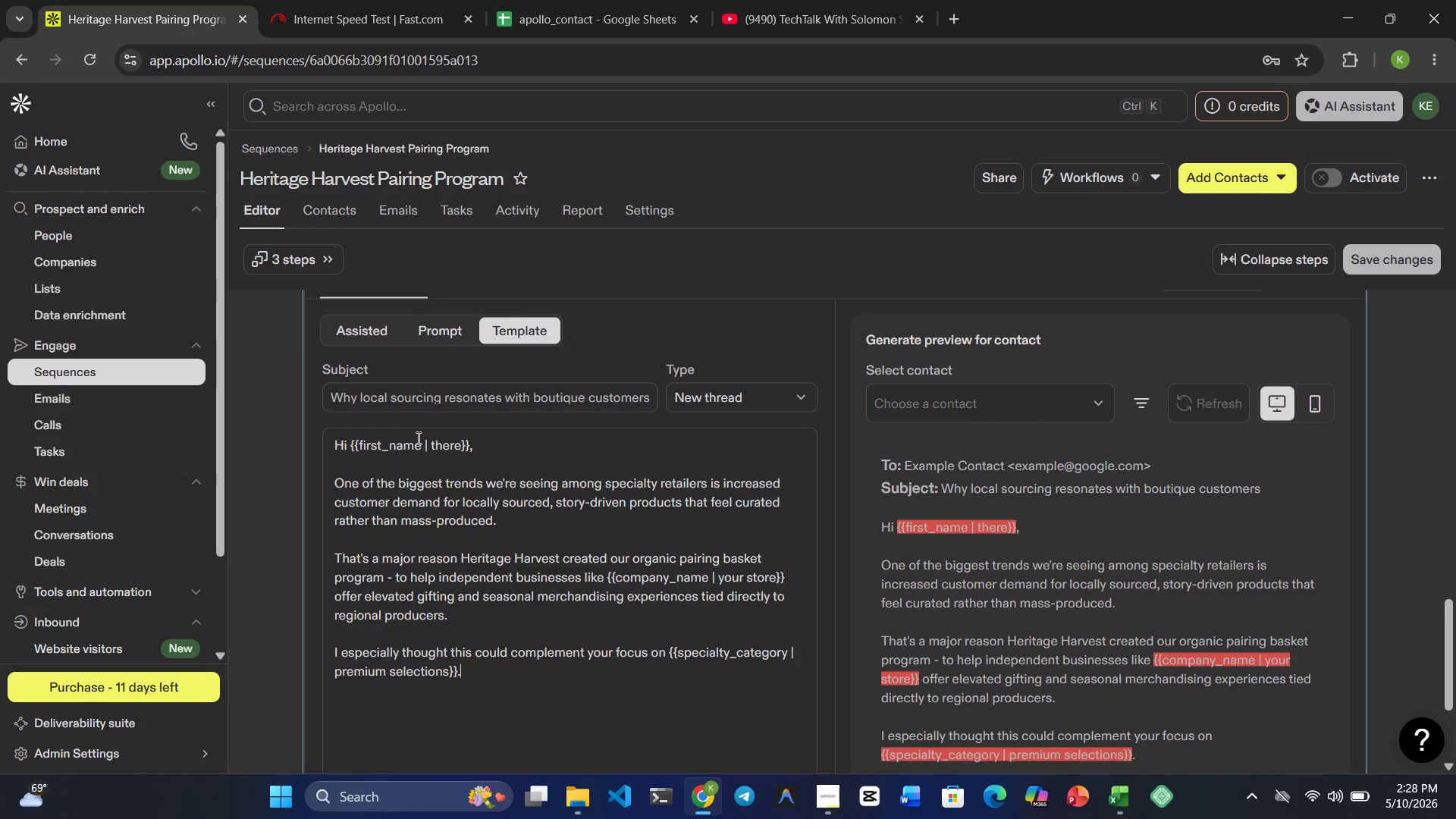 
wait(31.11)
 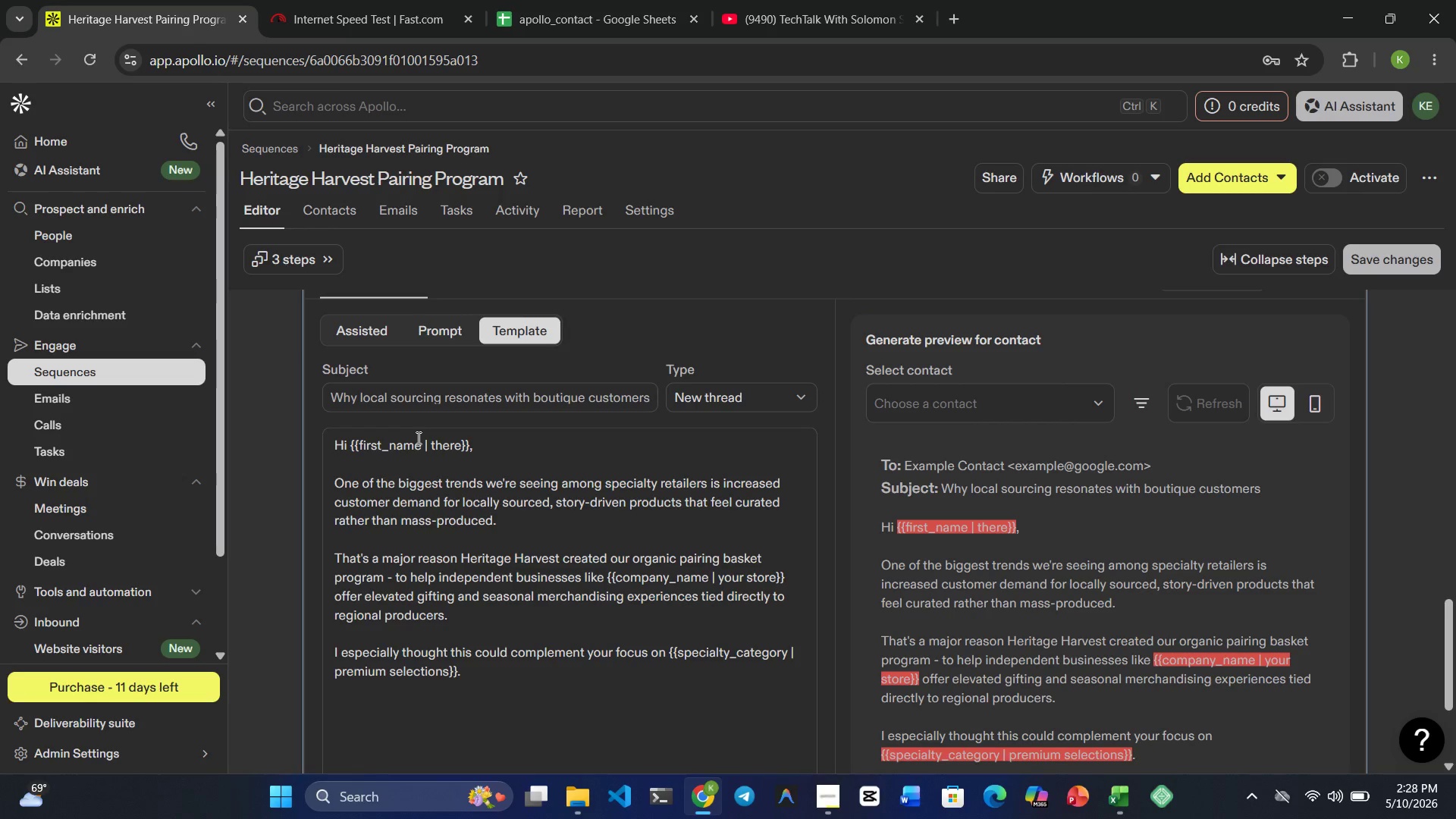 
key(Shift+Enter)
 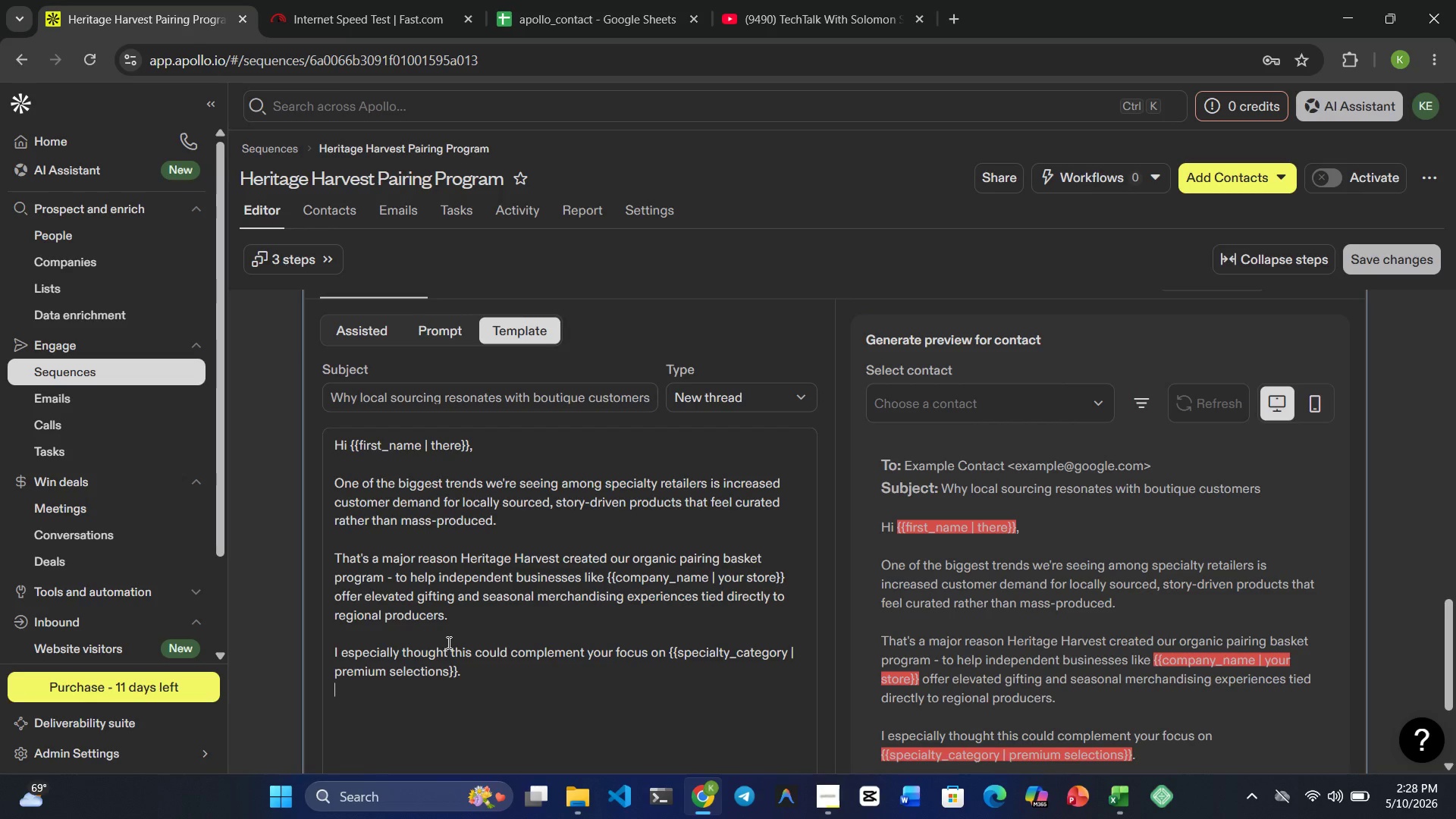 
key(Shift+Enter)
 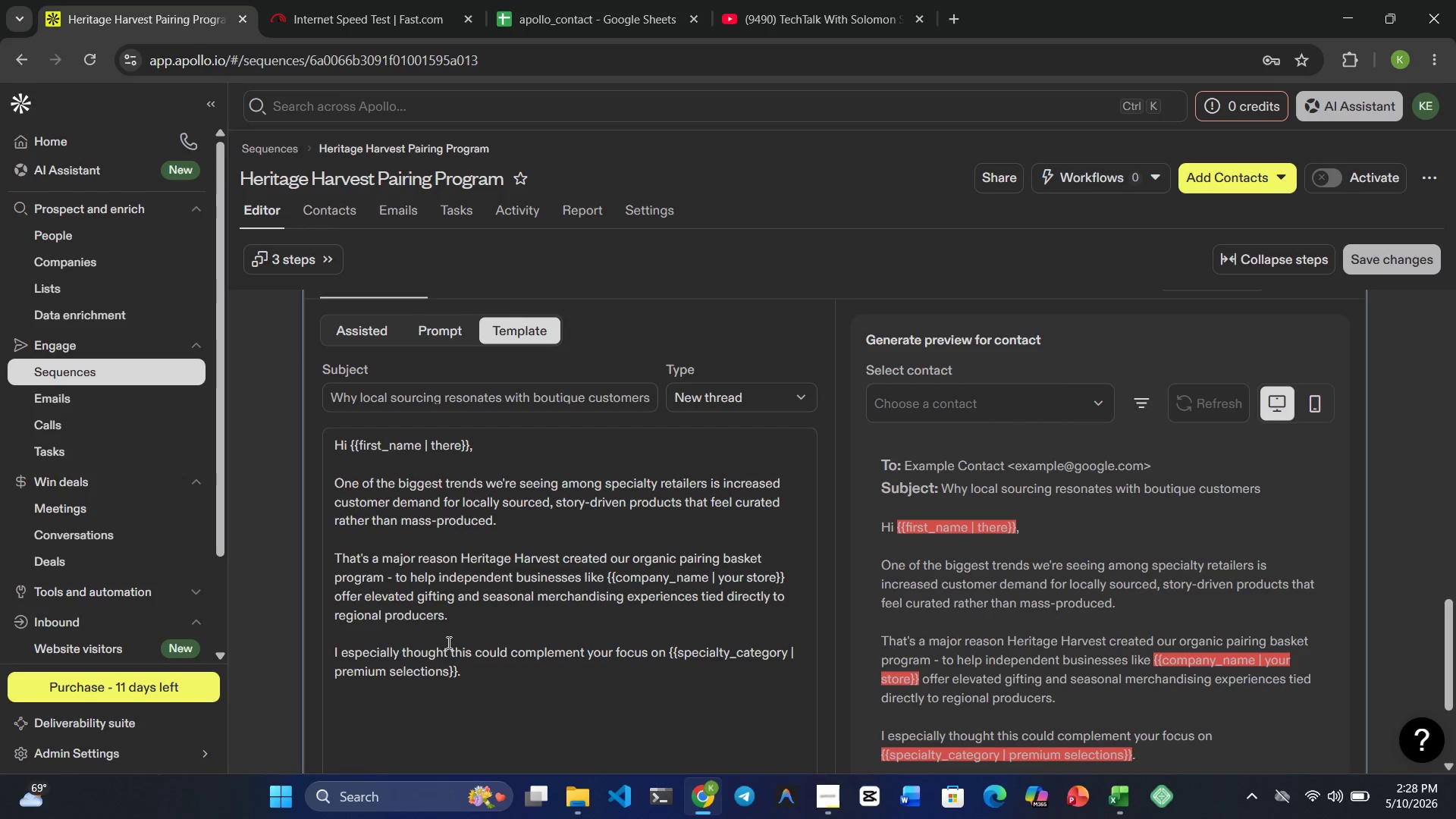 
type(Happy to share additional details if helpful.)
 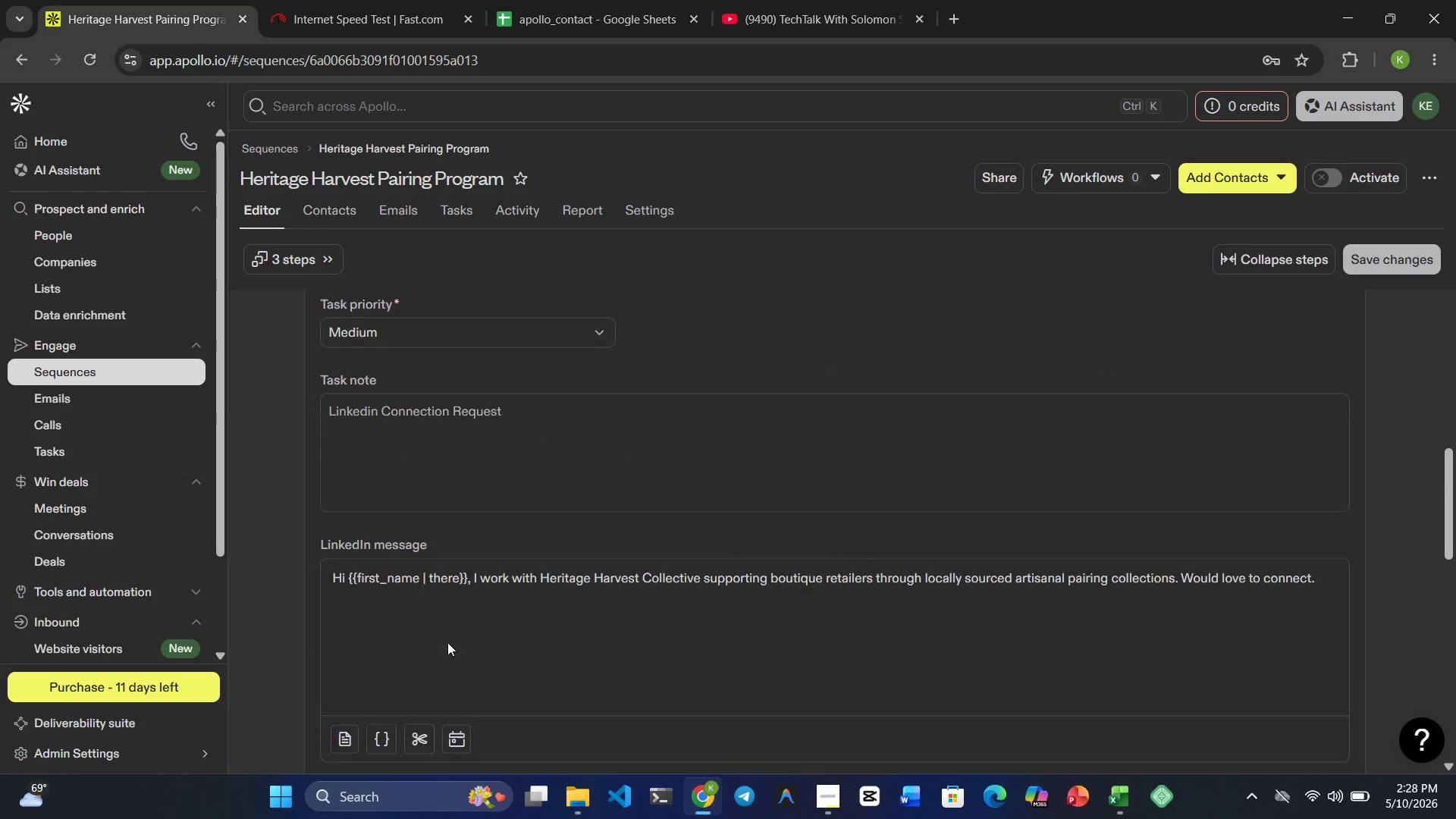 
wait(9.05)
 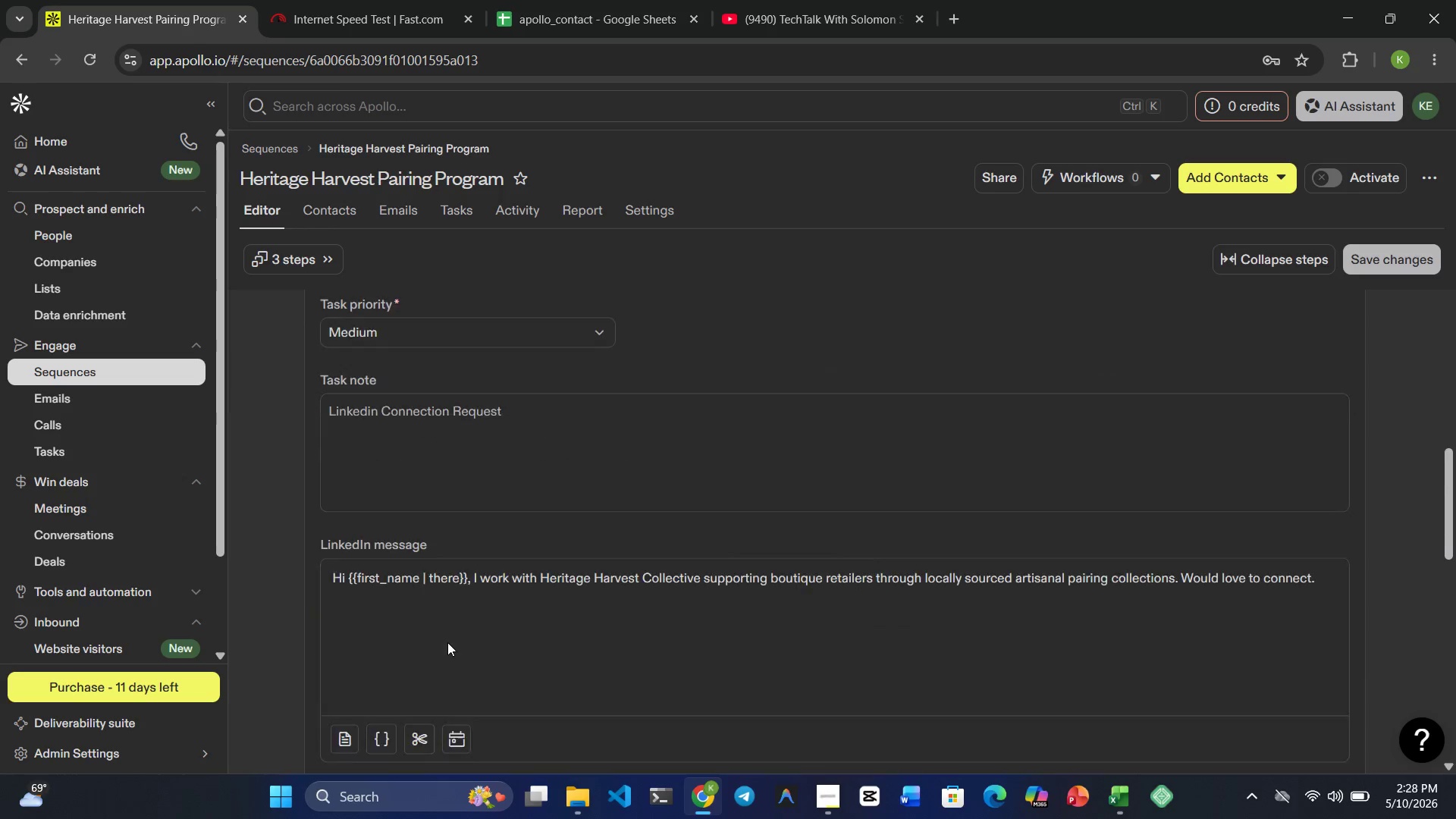 
key(Enter)
 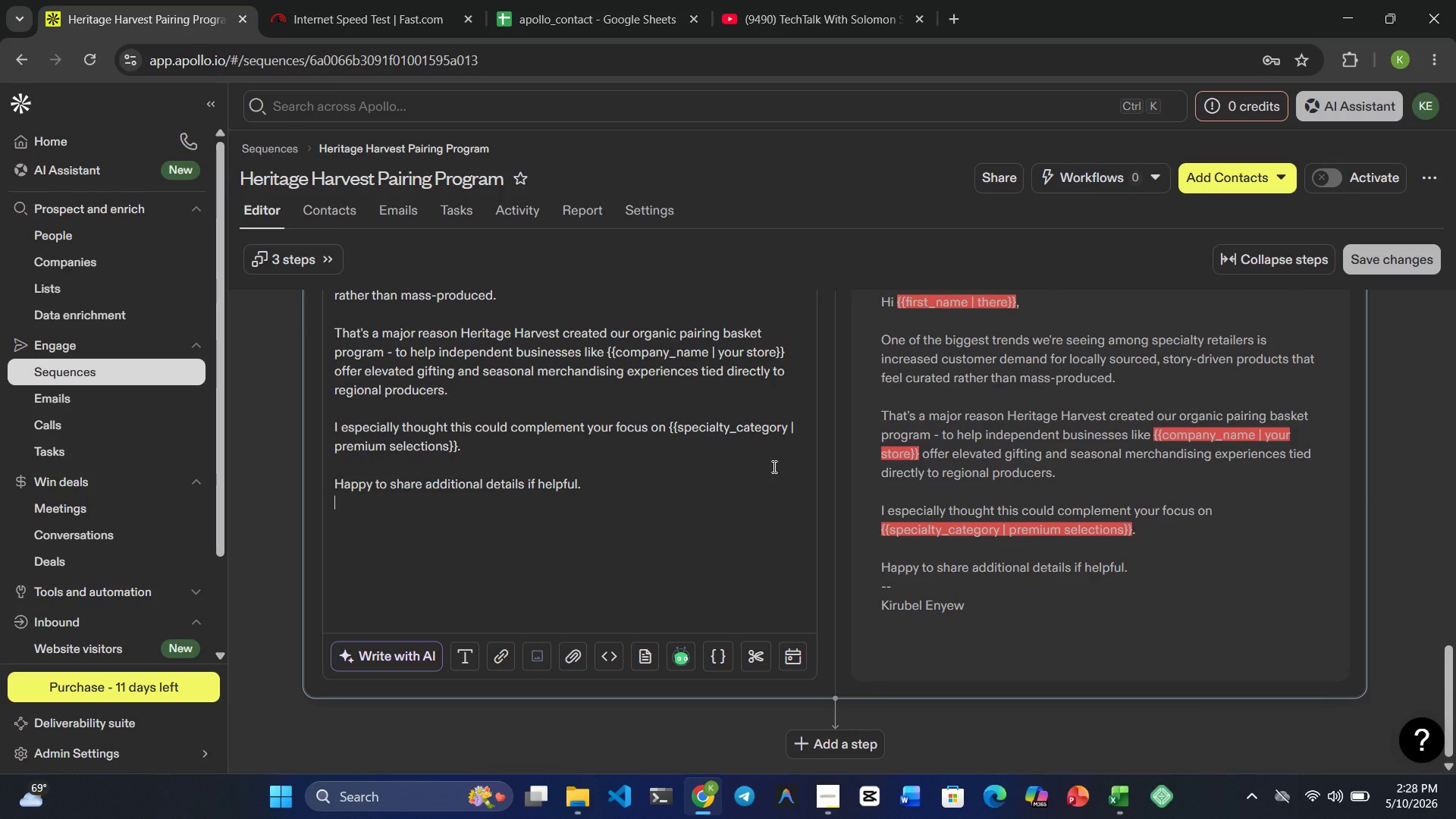 
key(Enter)
 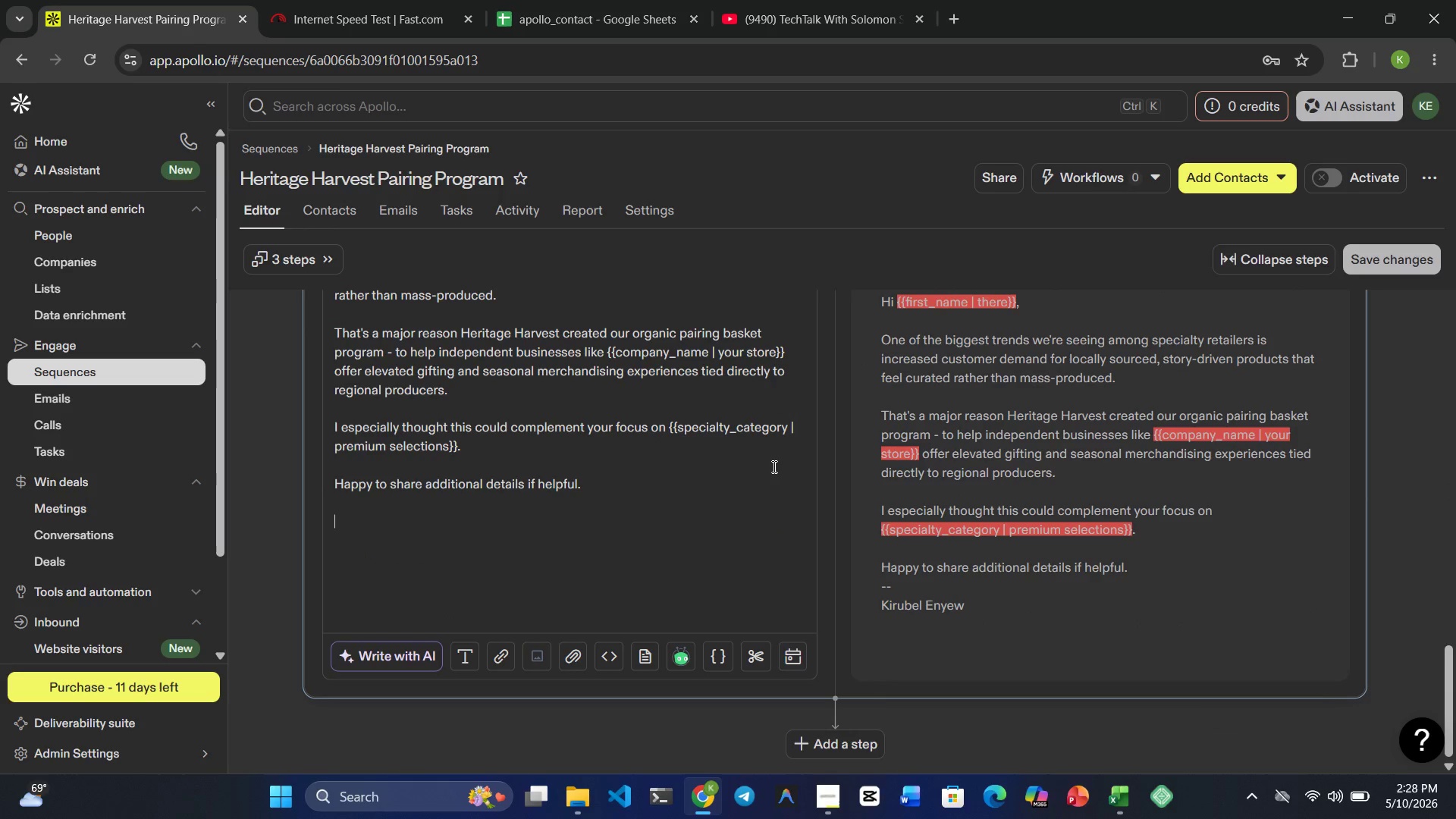 
key(Enter)
 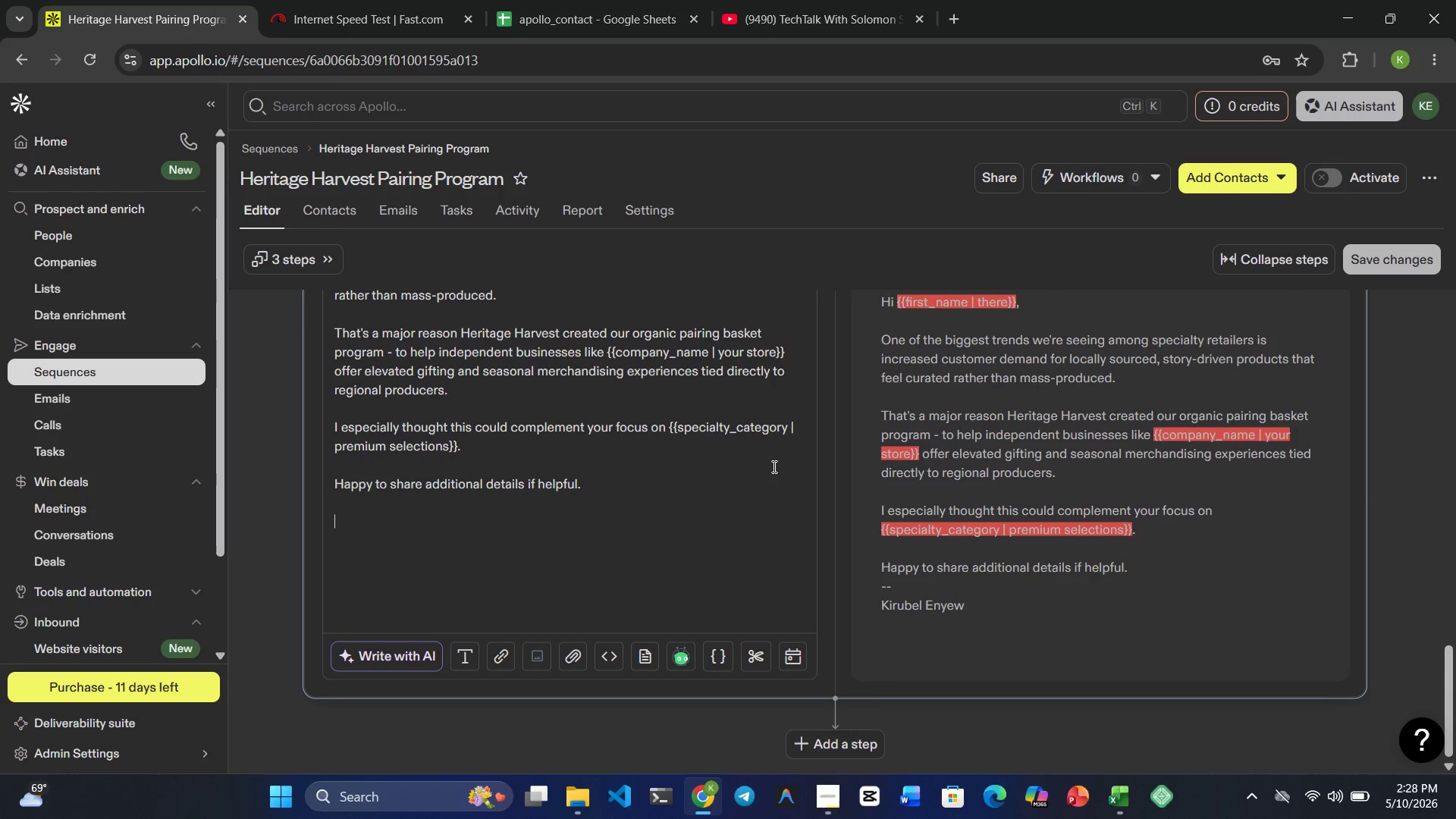 
key(Enter)
 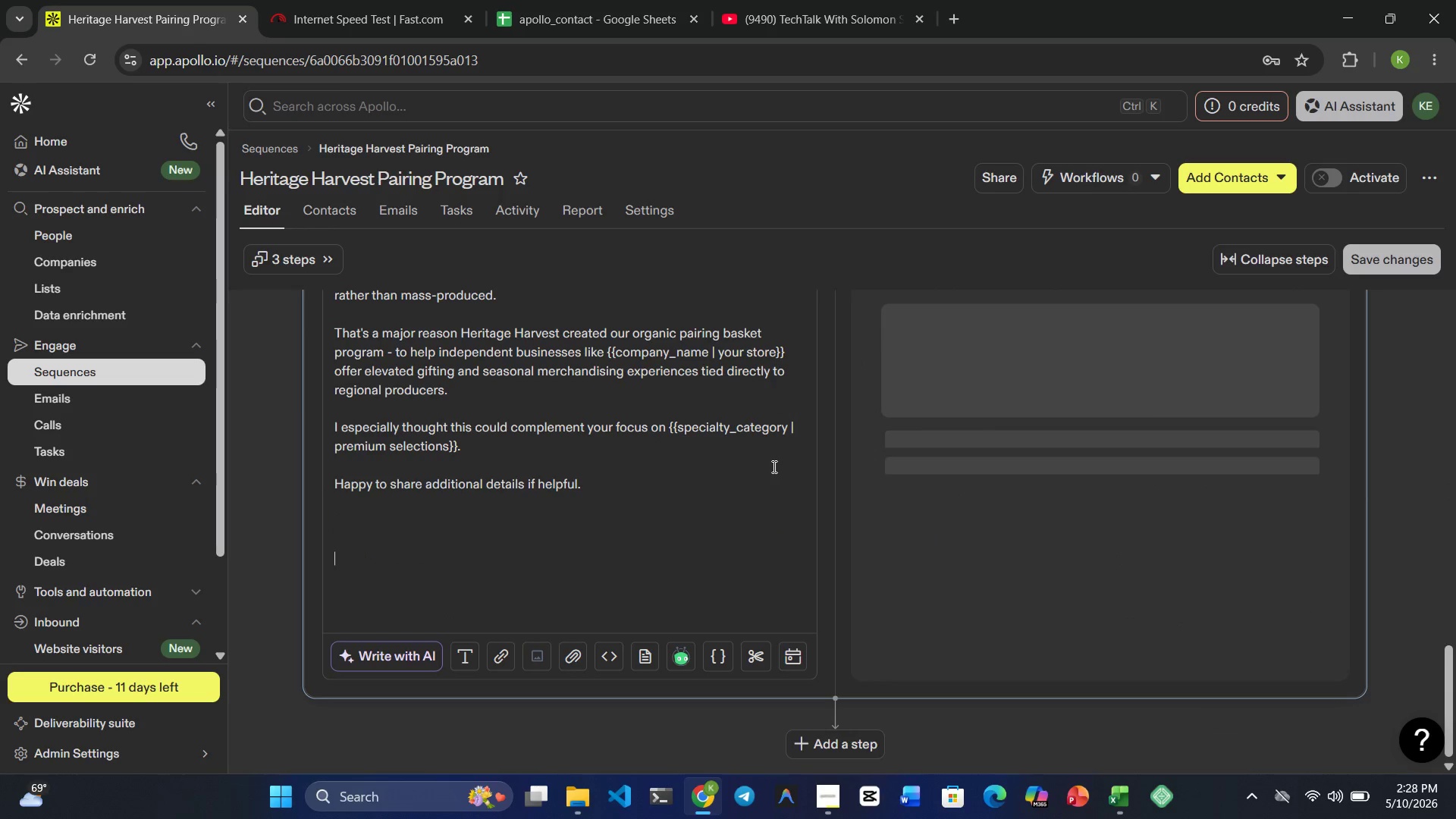 
key(Backspace)
 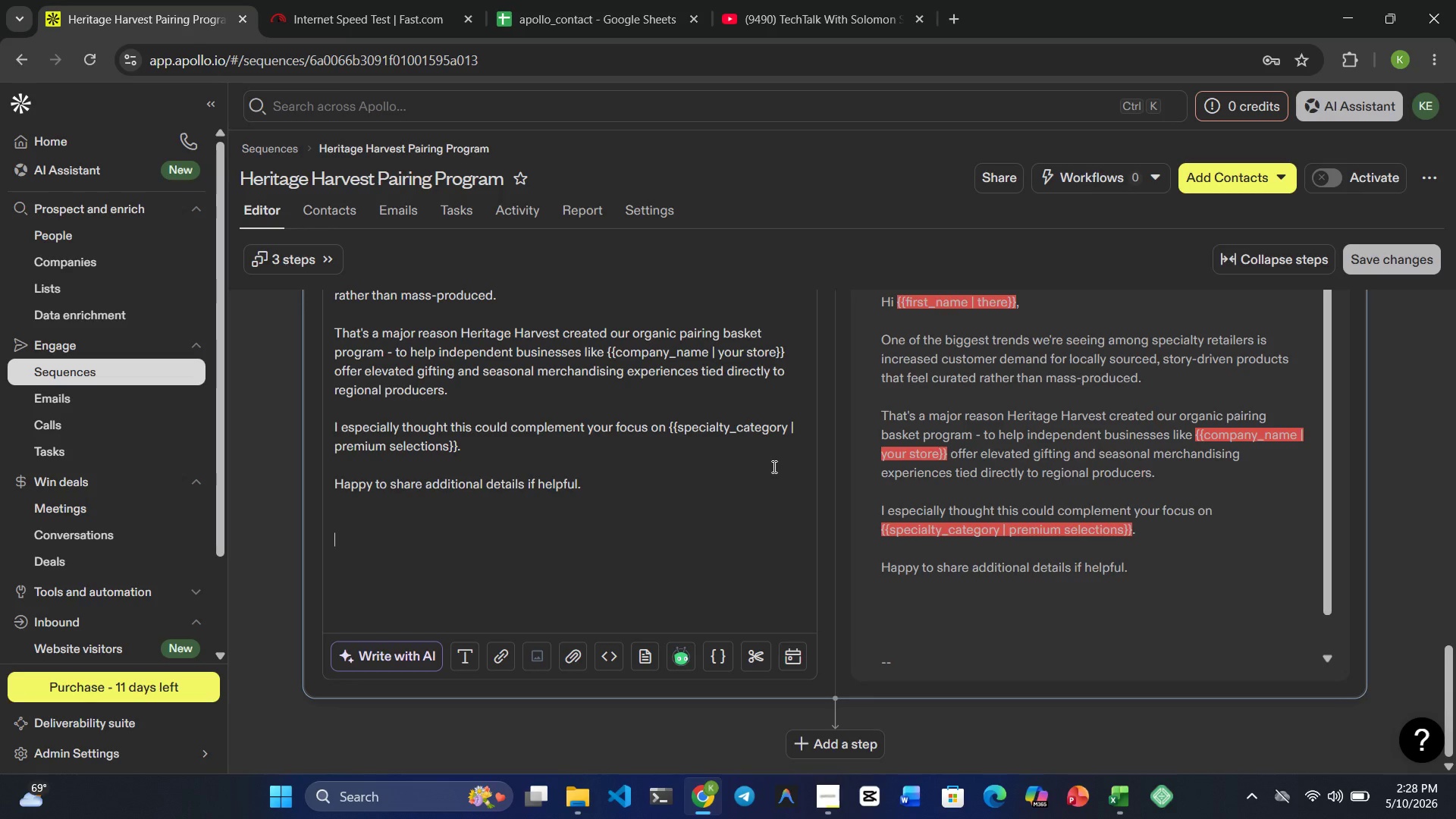 
key(Backspace)
 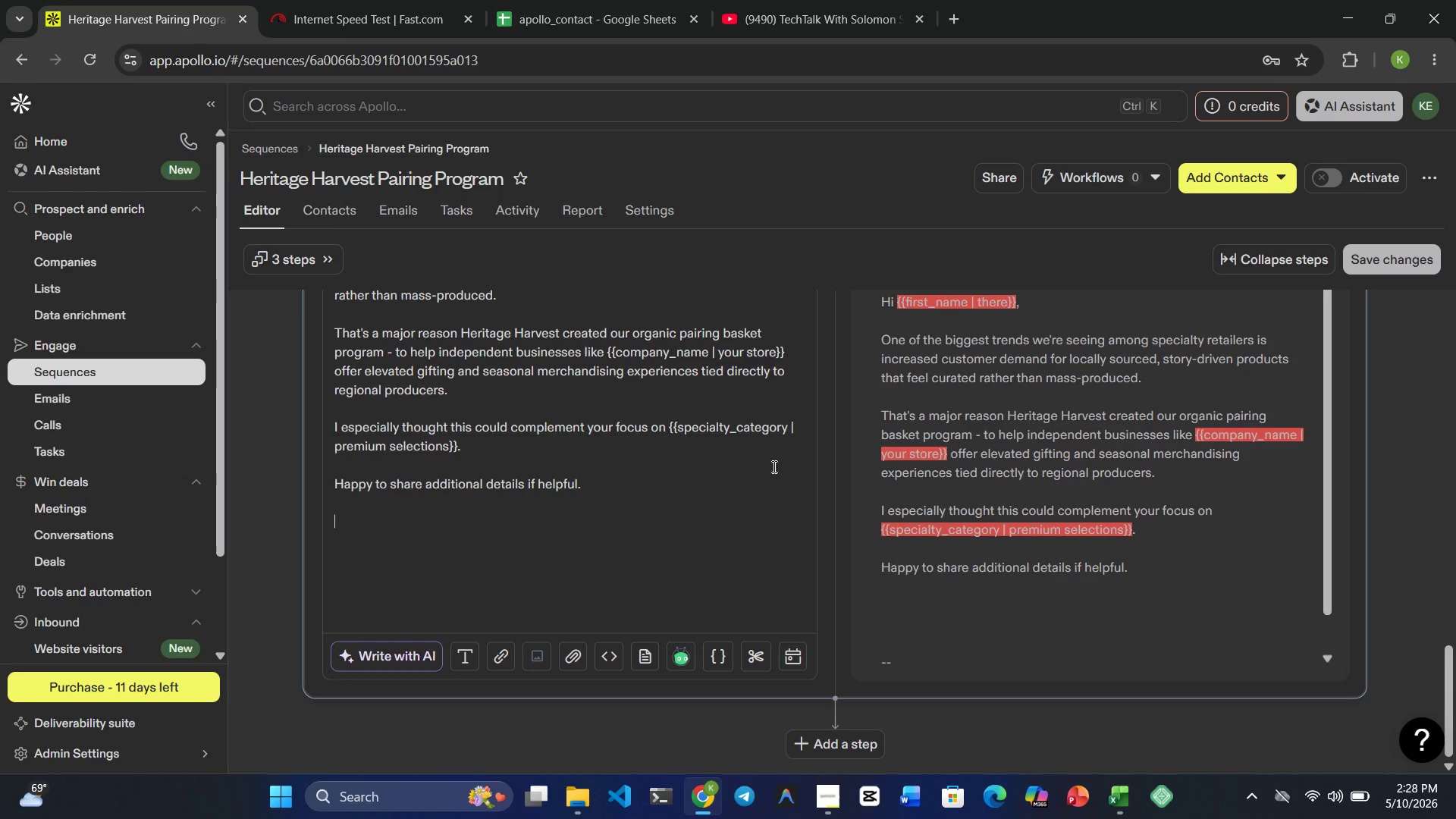 
key(Backspace)
 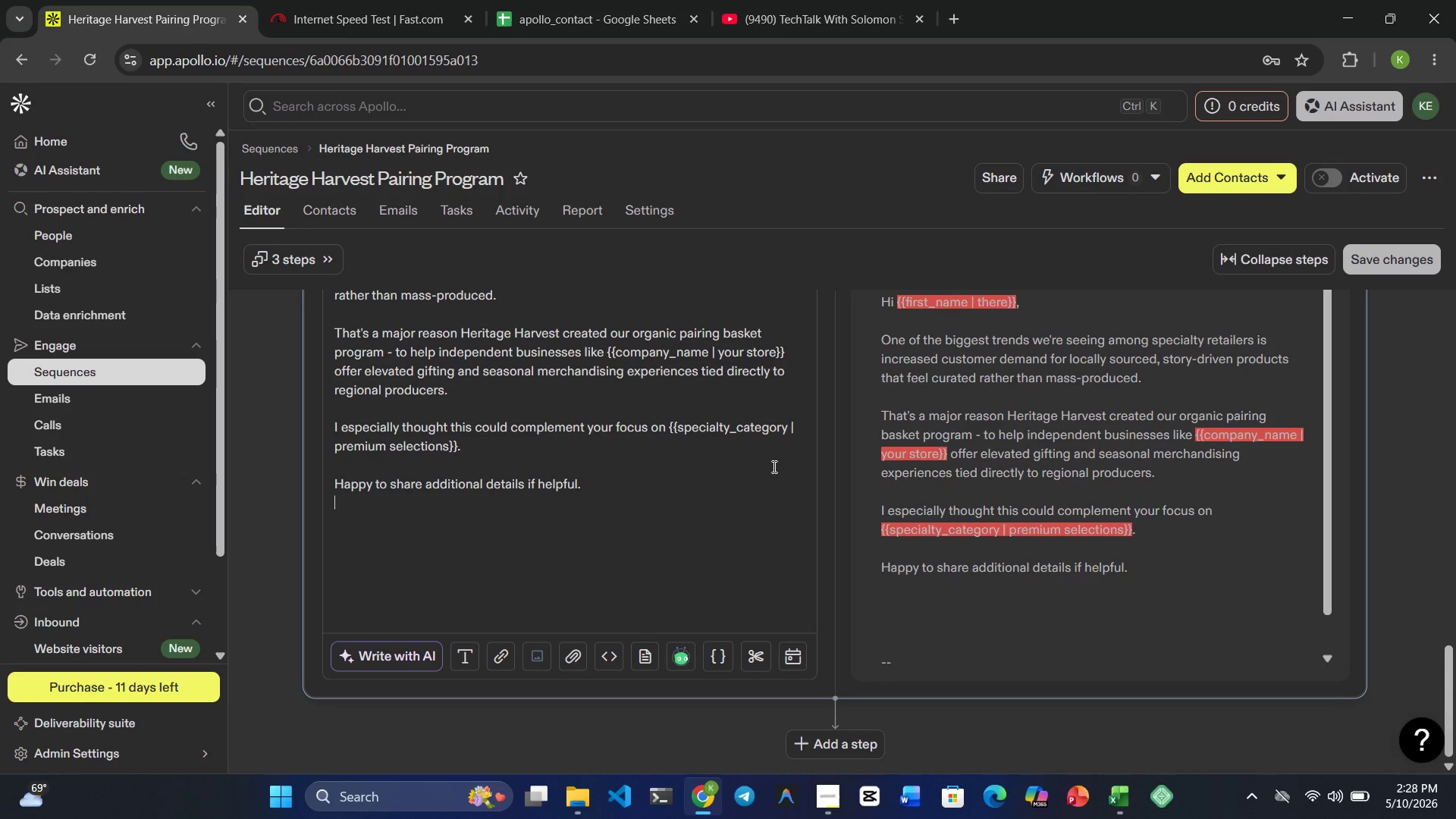 
key(Enter)
 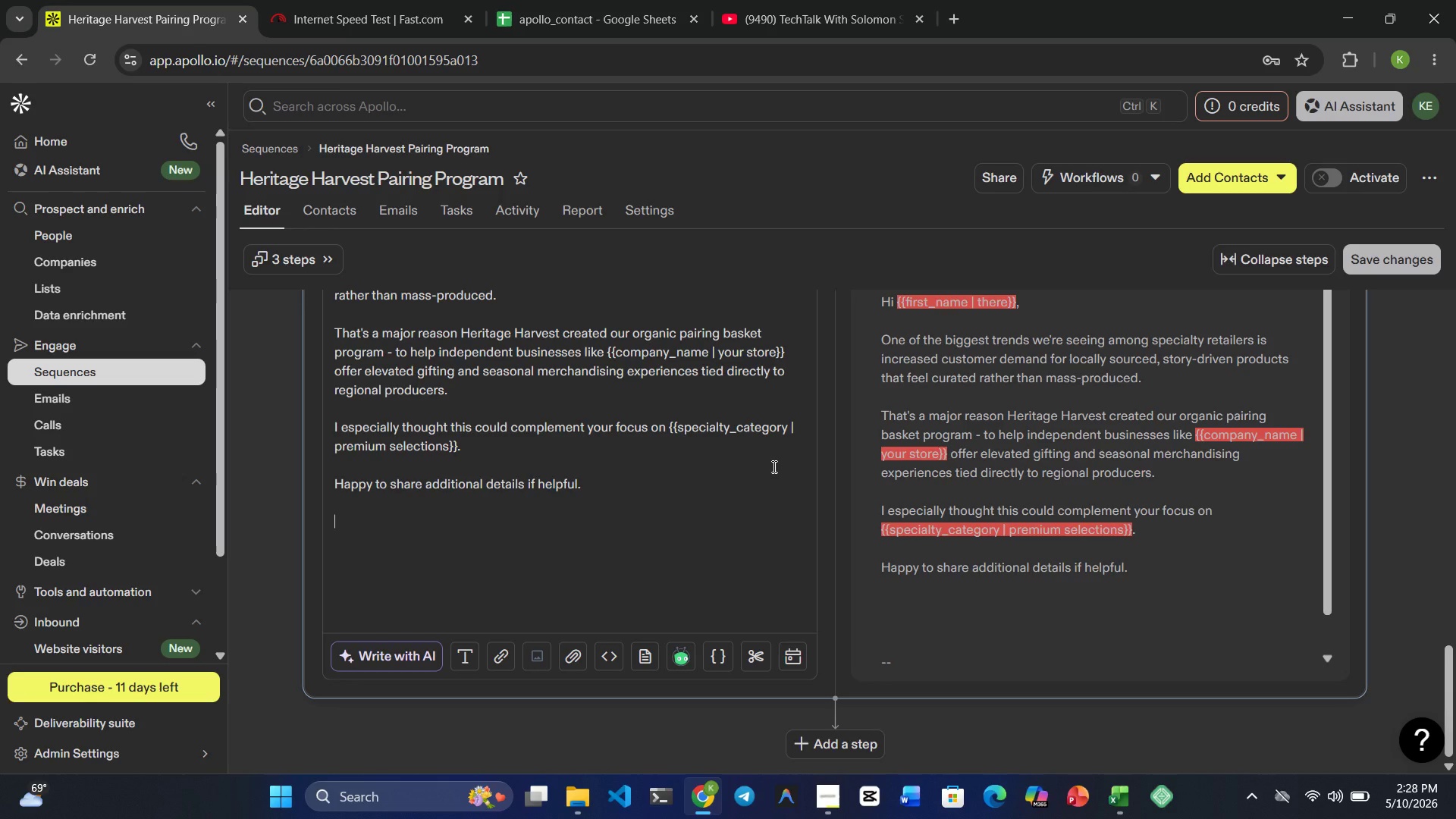 
key(Enter)
 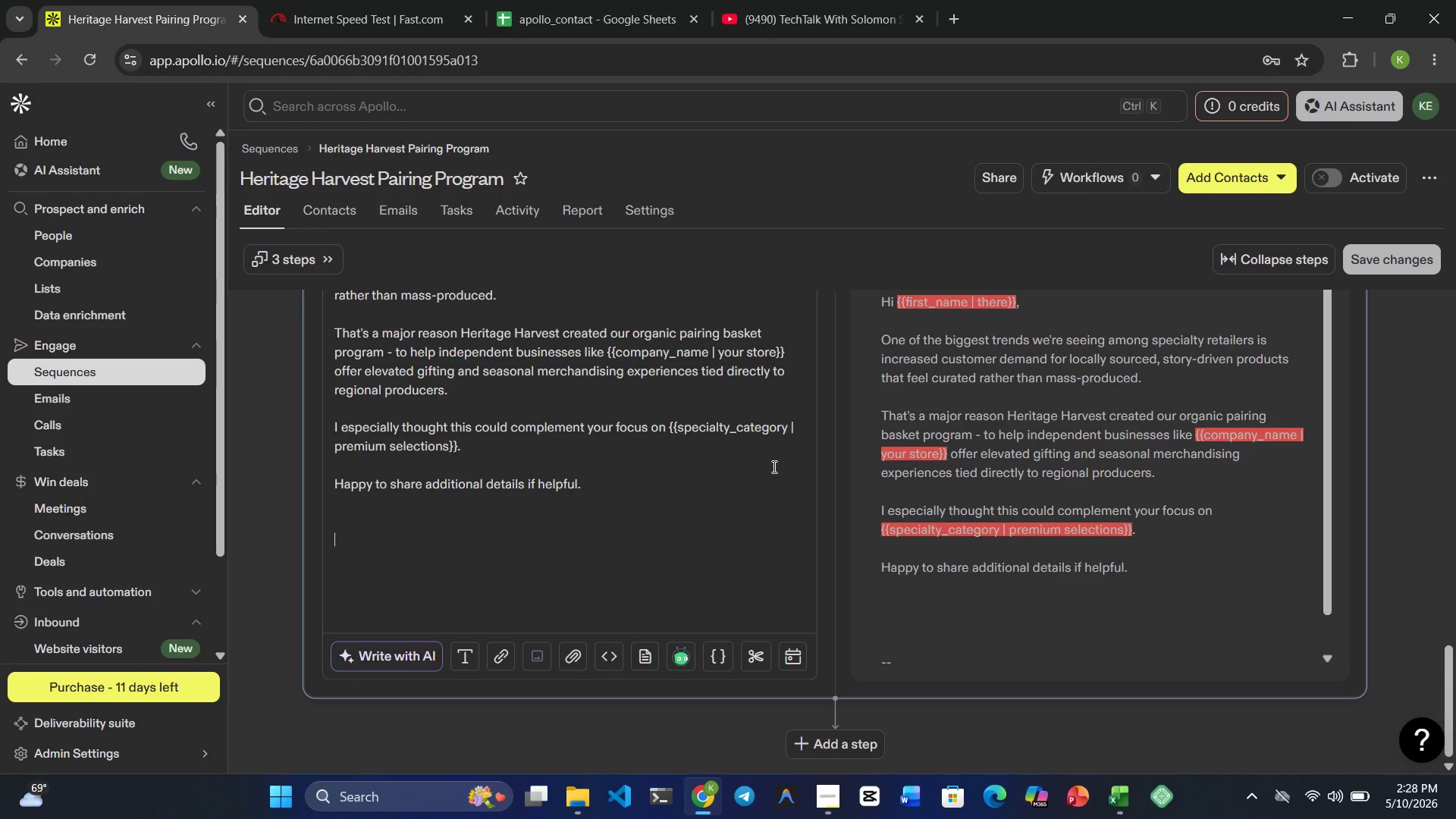 
key(Enter)
 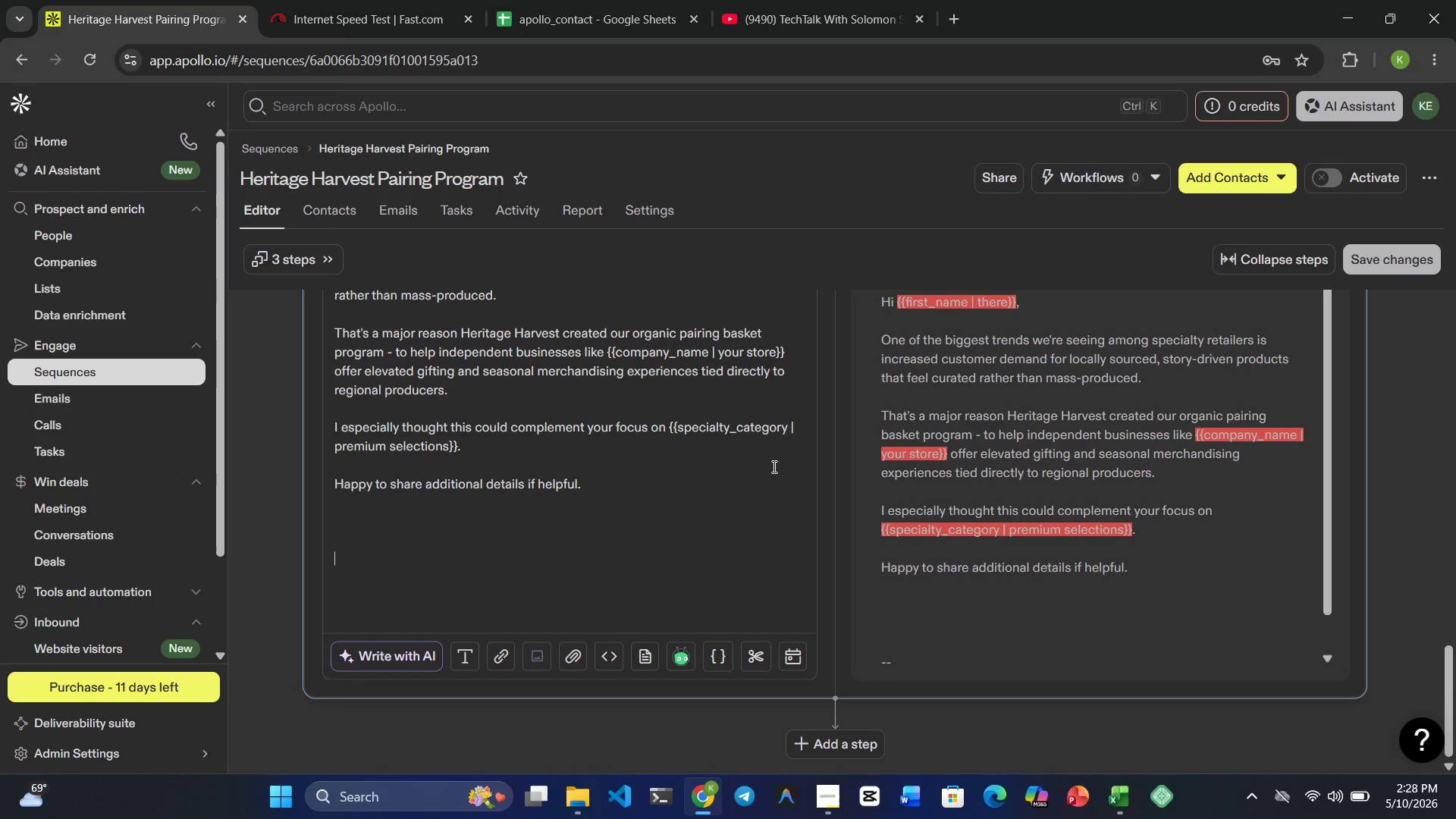 
type(Best,)
 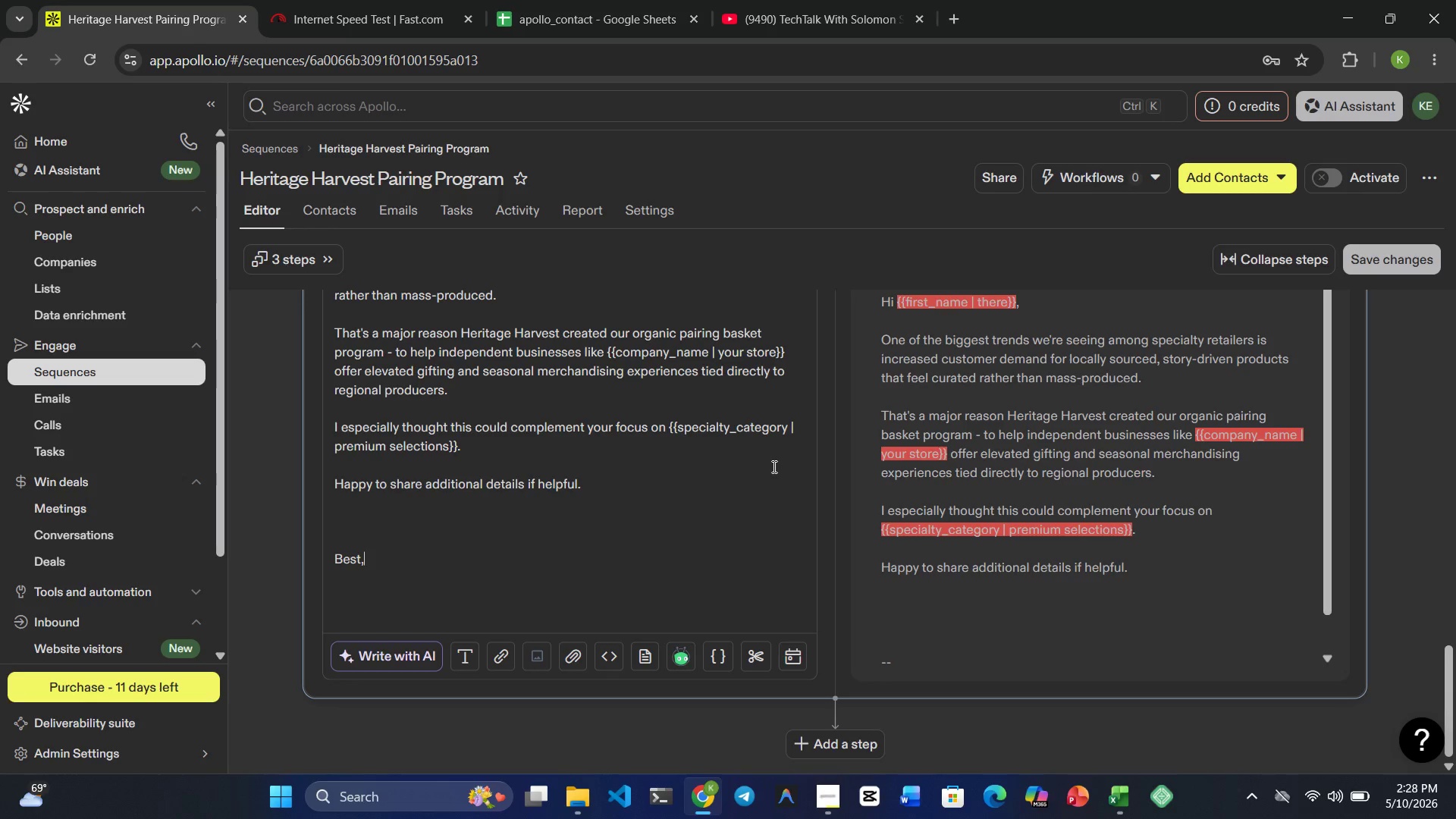 
key(Shift+Enter)
 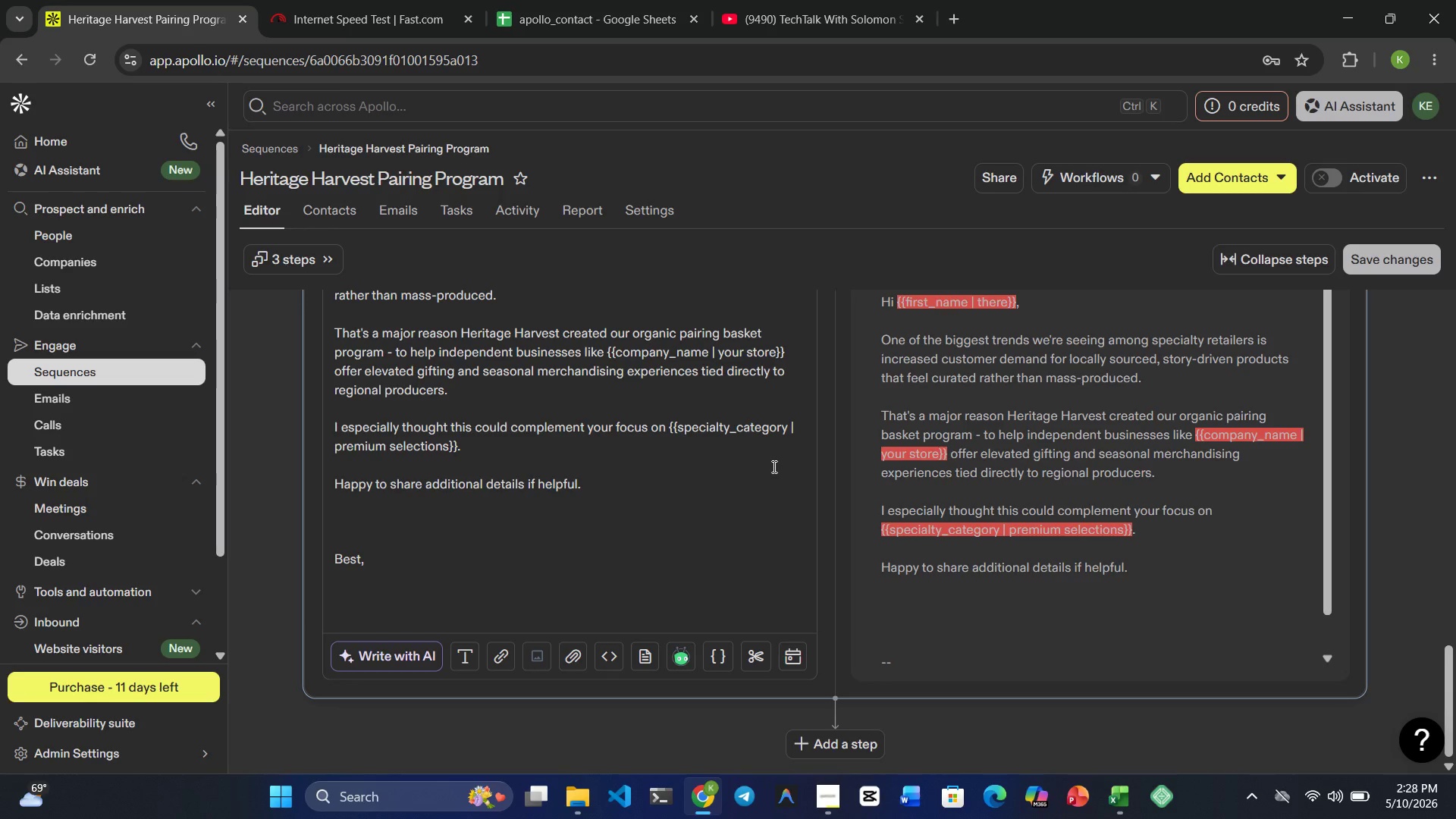 
type(Kirubel Enyew)
 